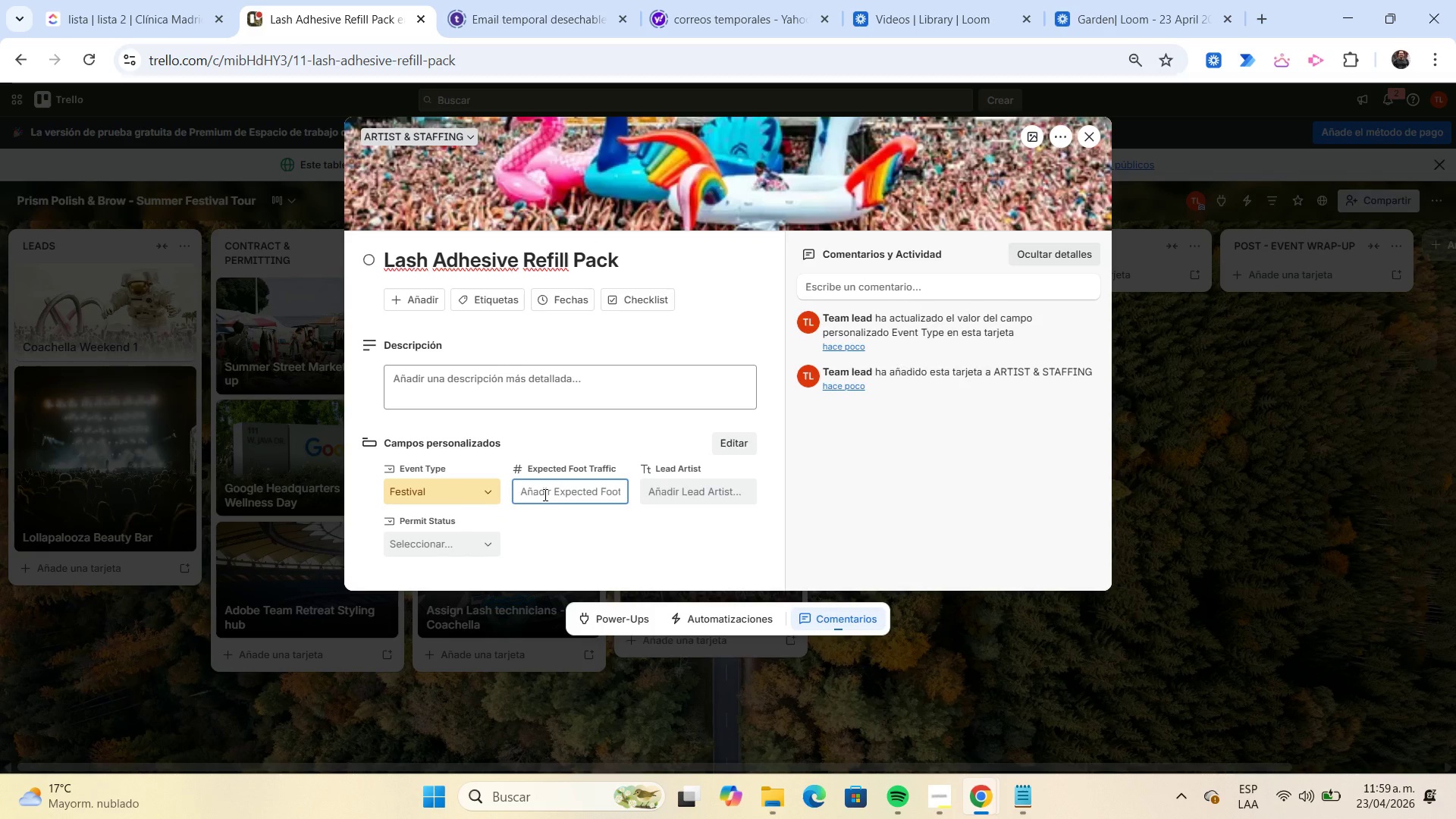 
key(Numpad1)
 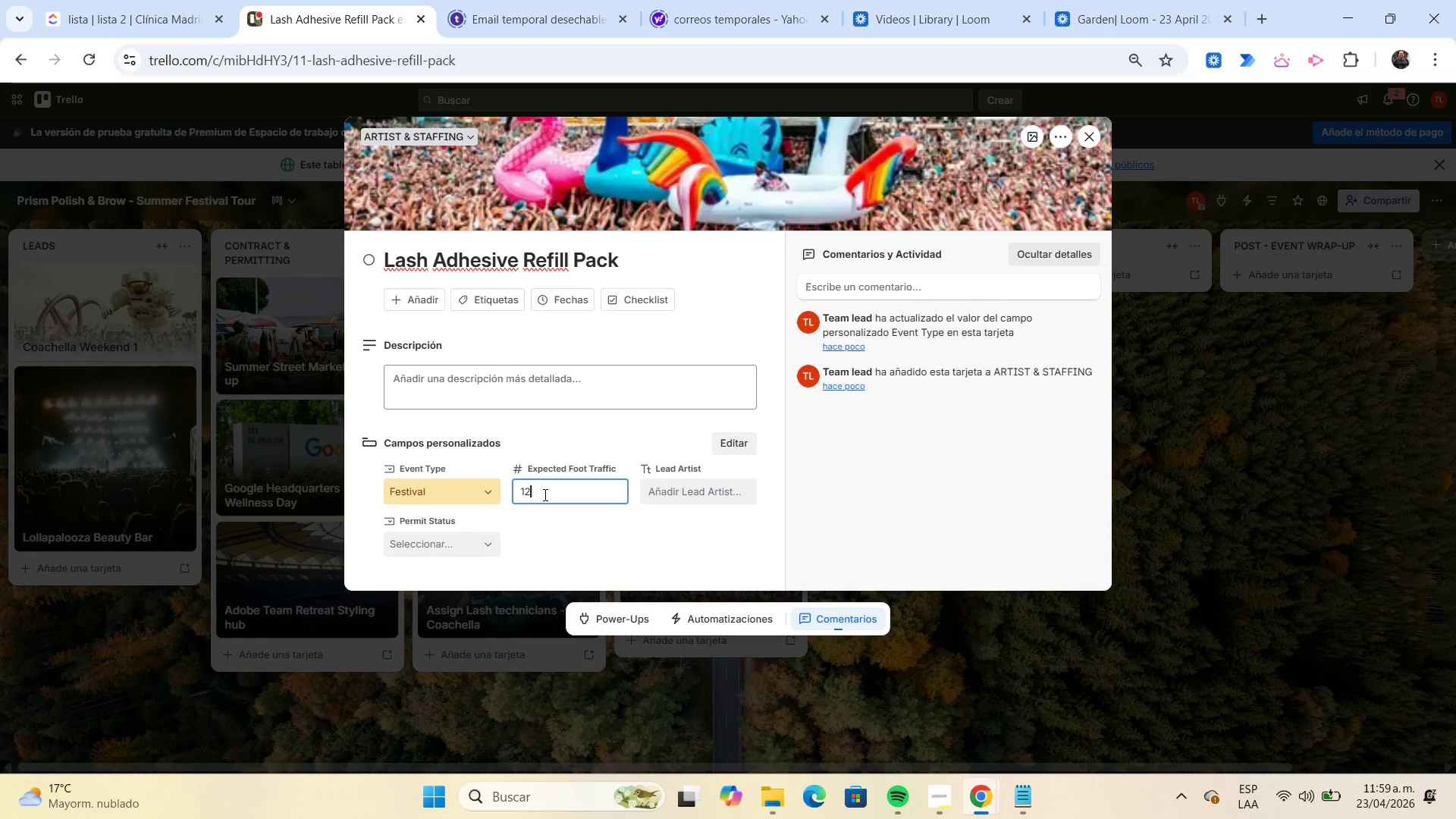 
key(Numpad2)
 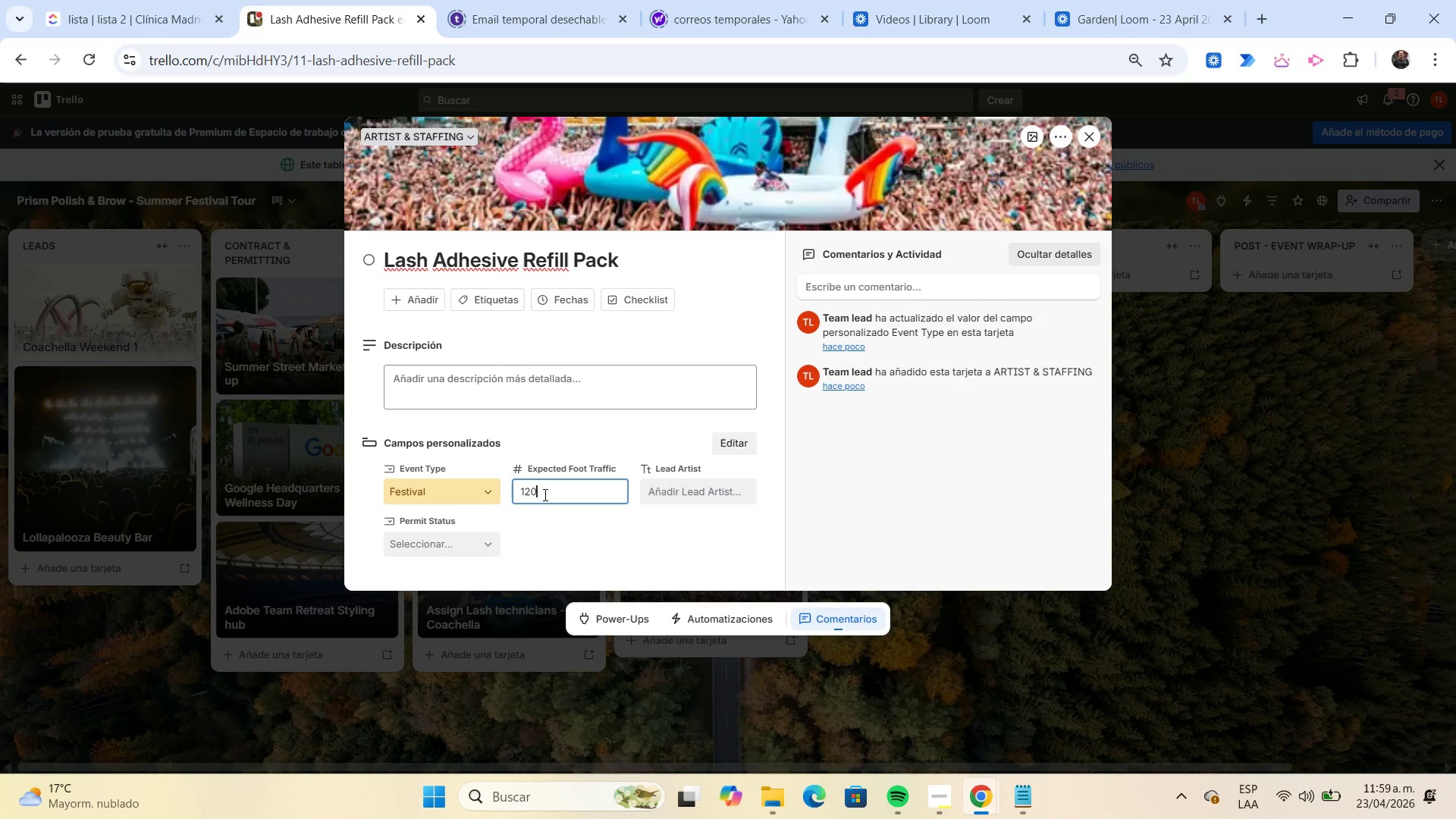 
key(Numpad0)
 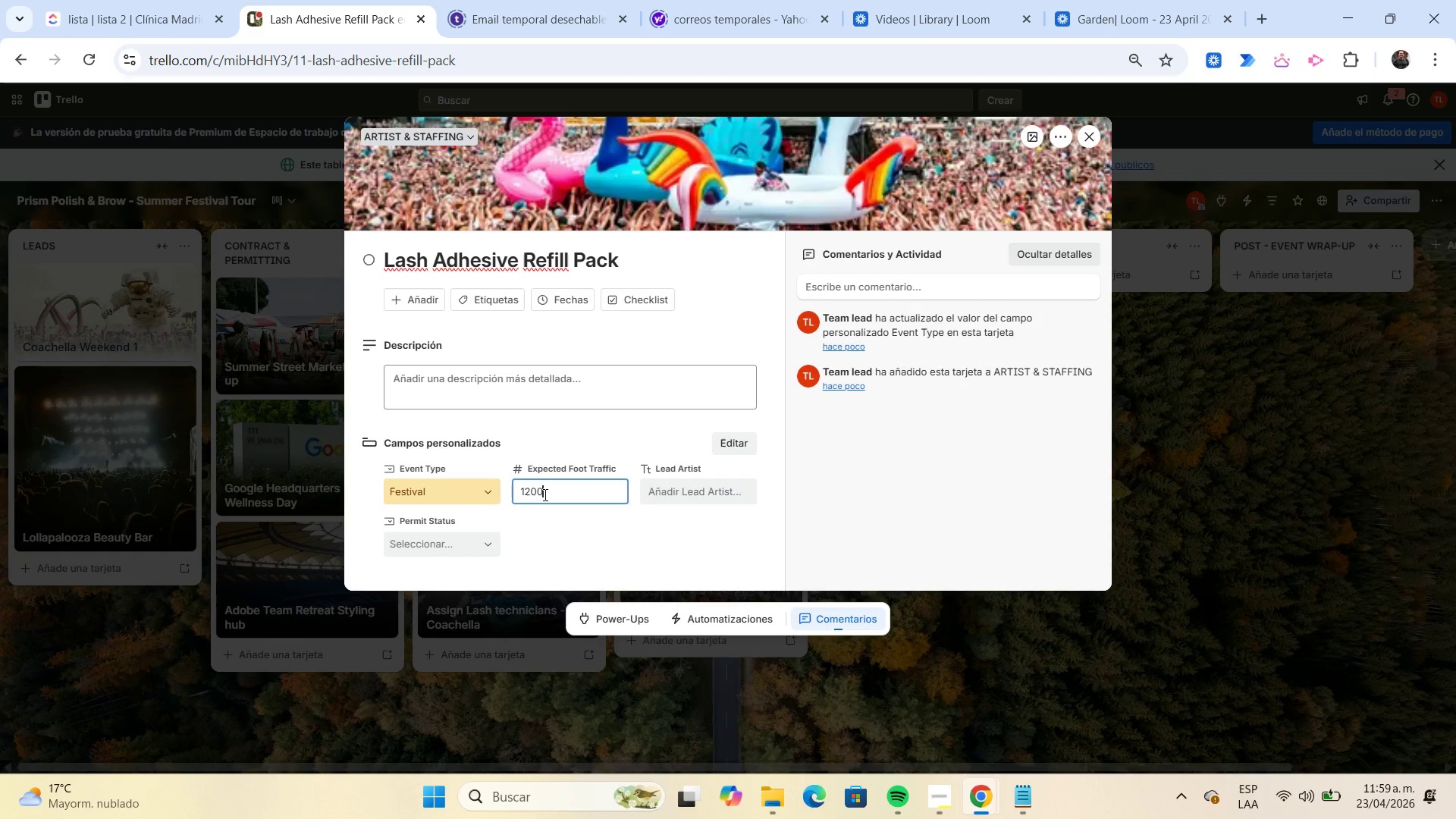 
key(Numpad0)
 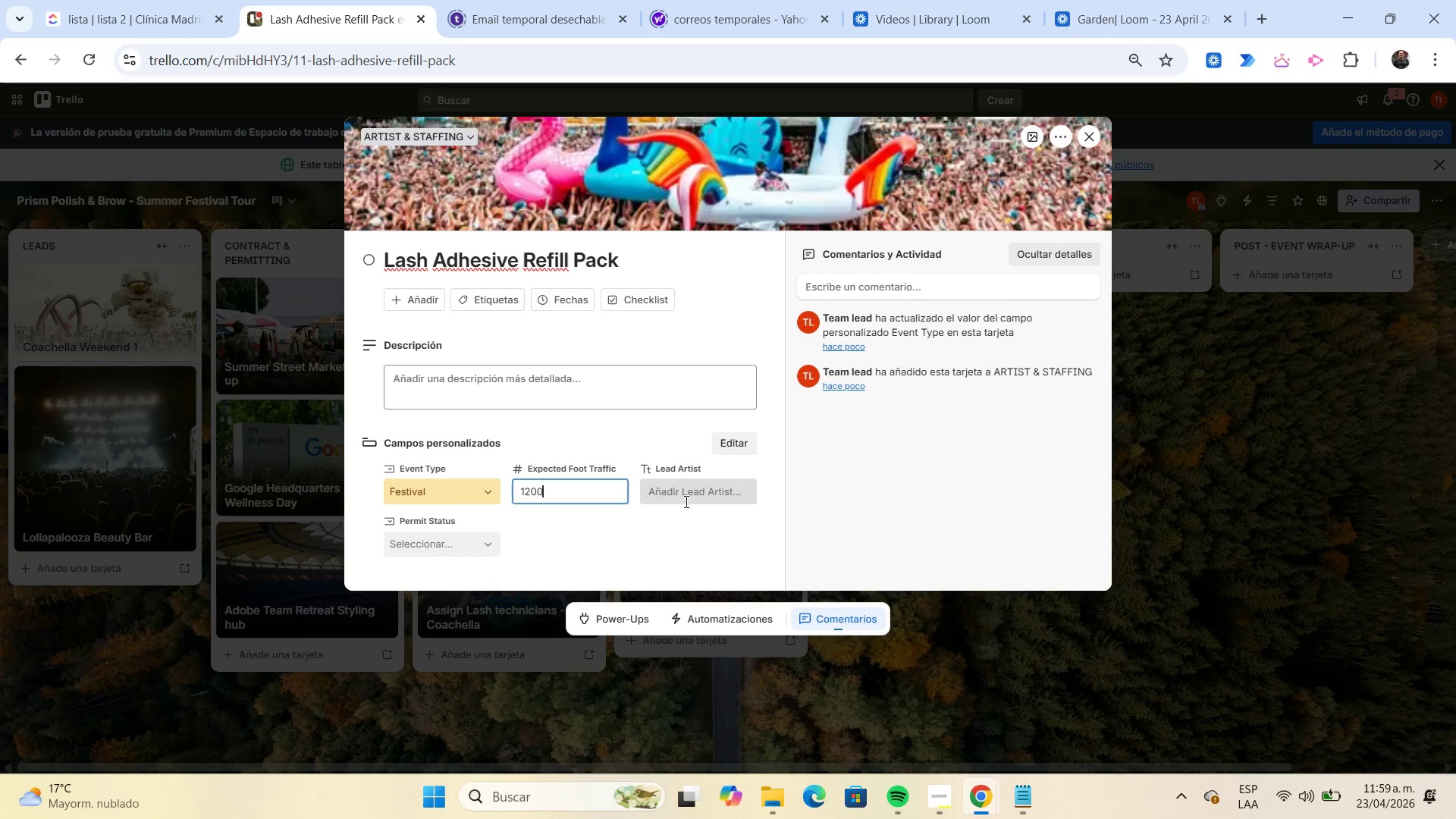 
left_click([682, 500])
 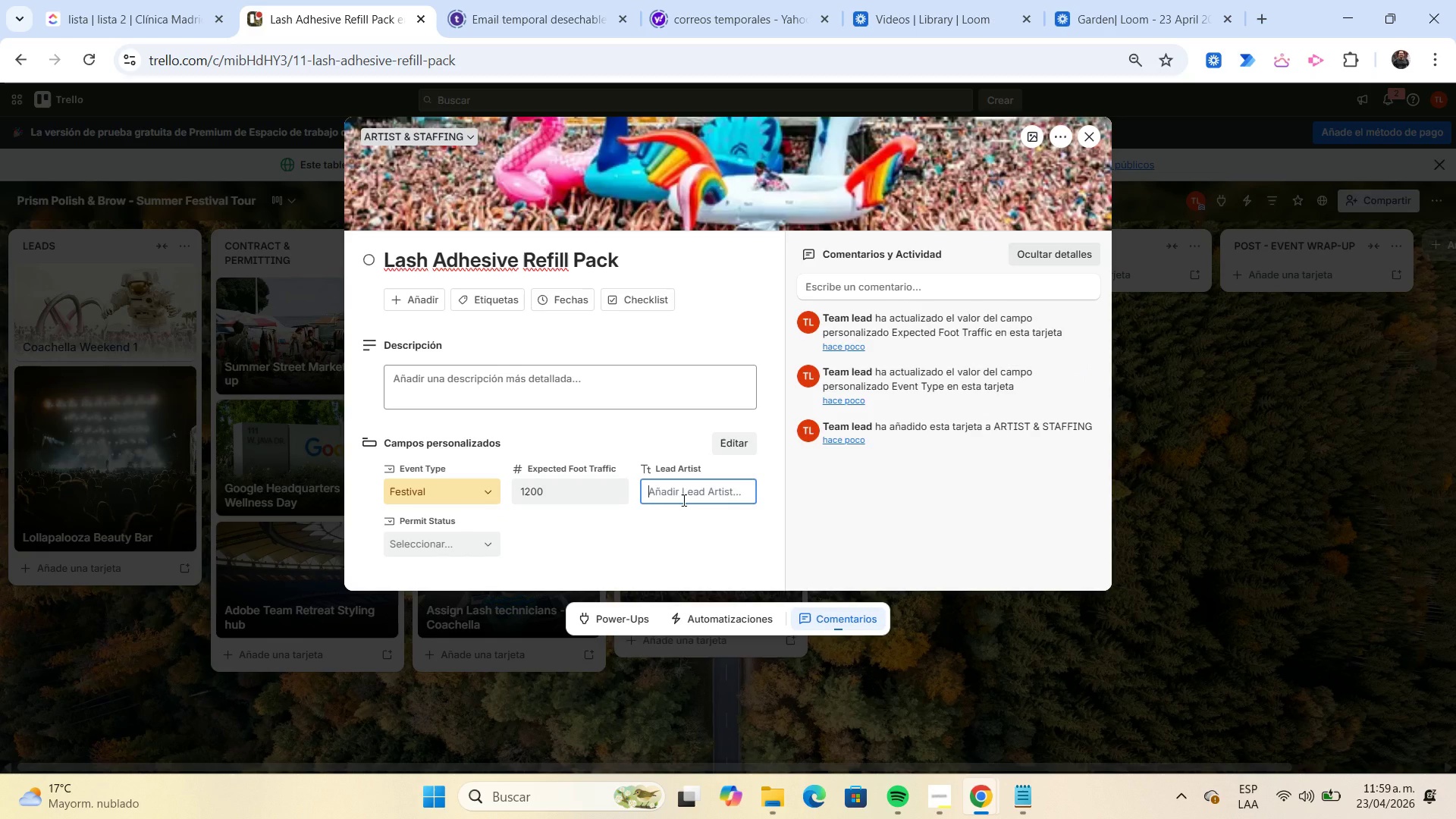 
type(Carla Girald)
 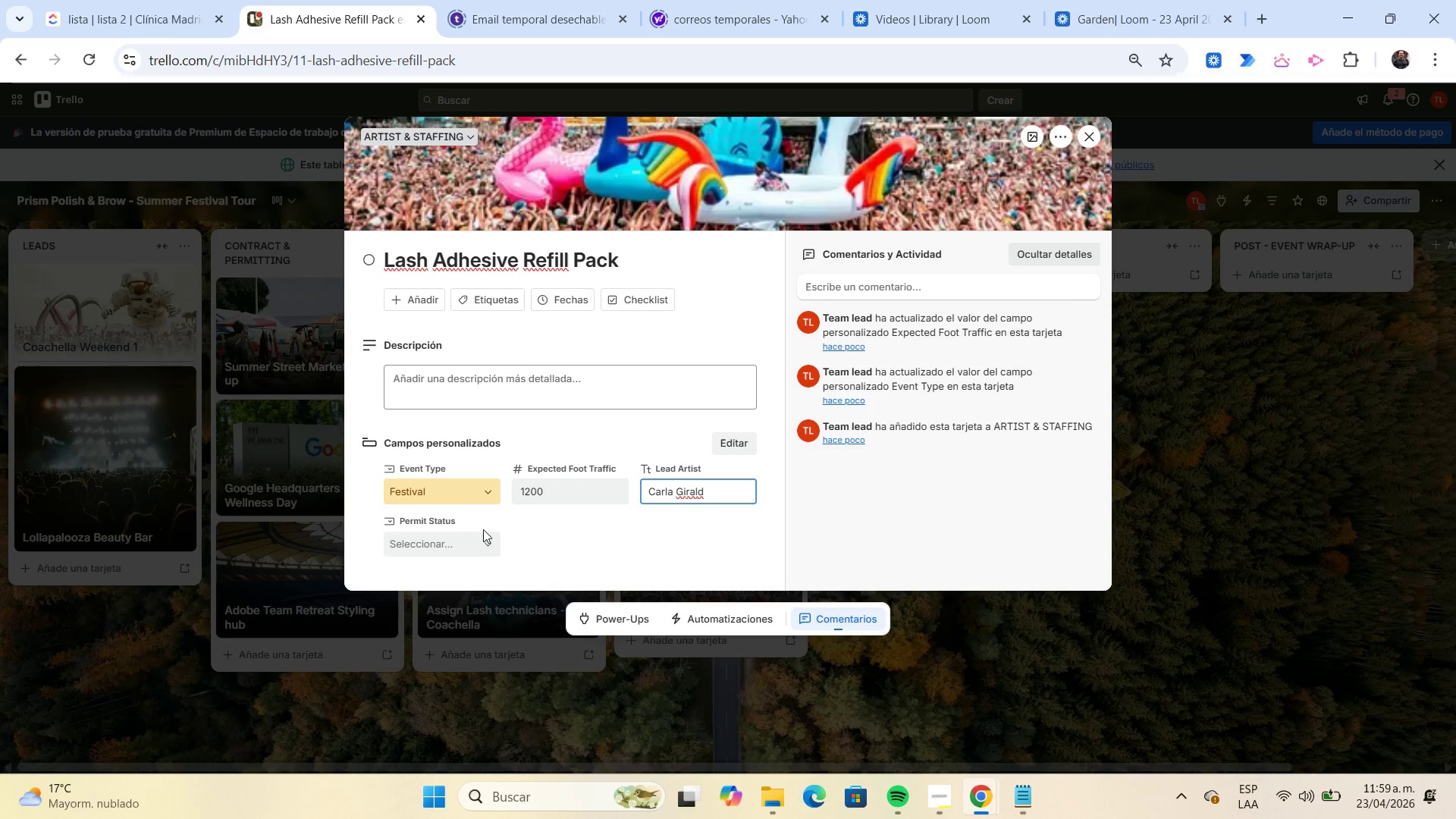 
mouse_move([466, 554])
 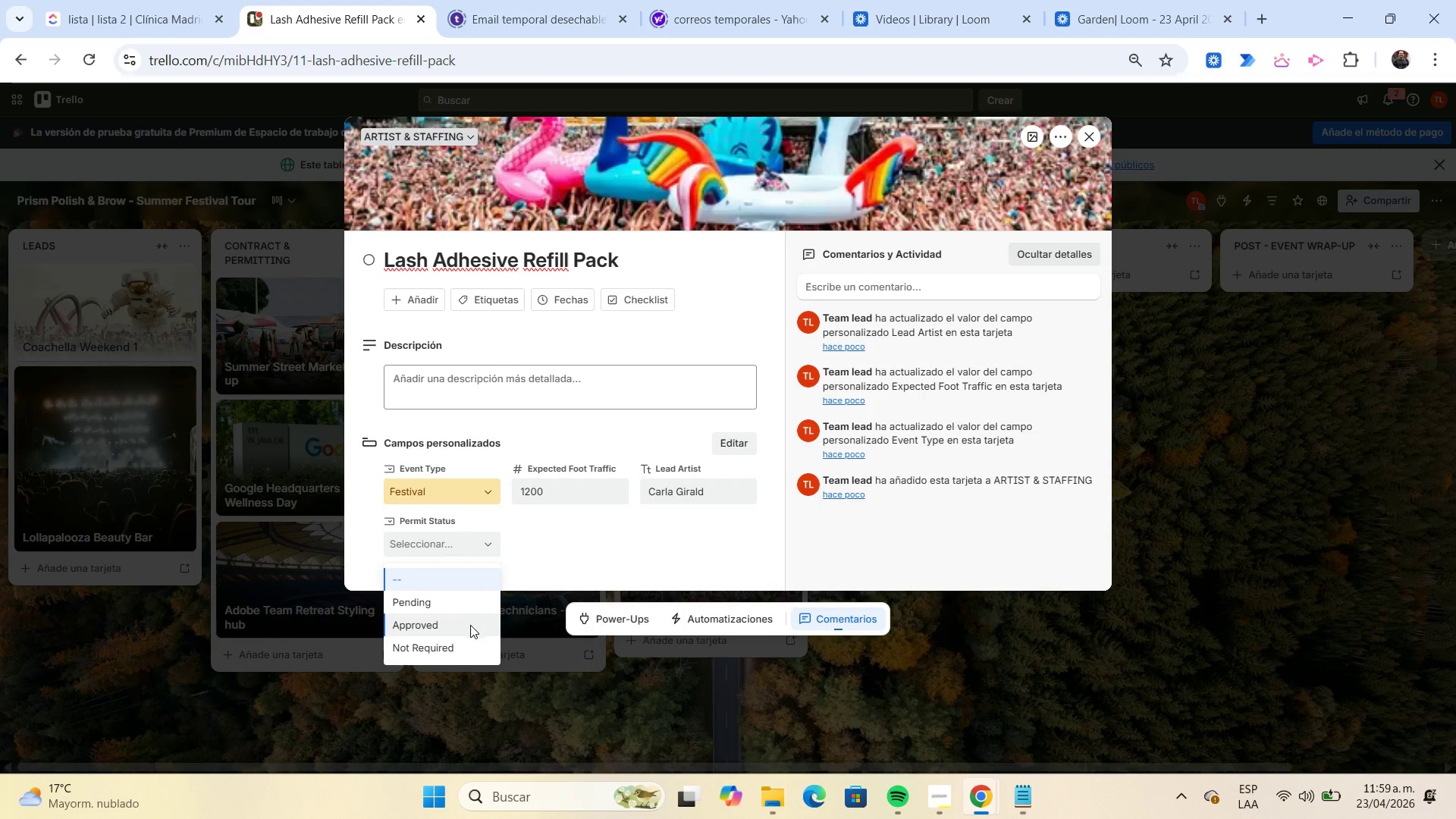 
left_click([476, 639])
 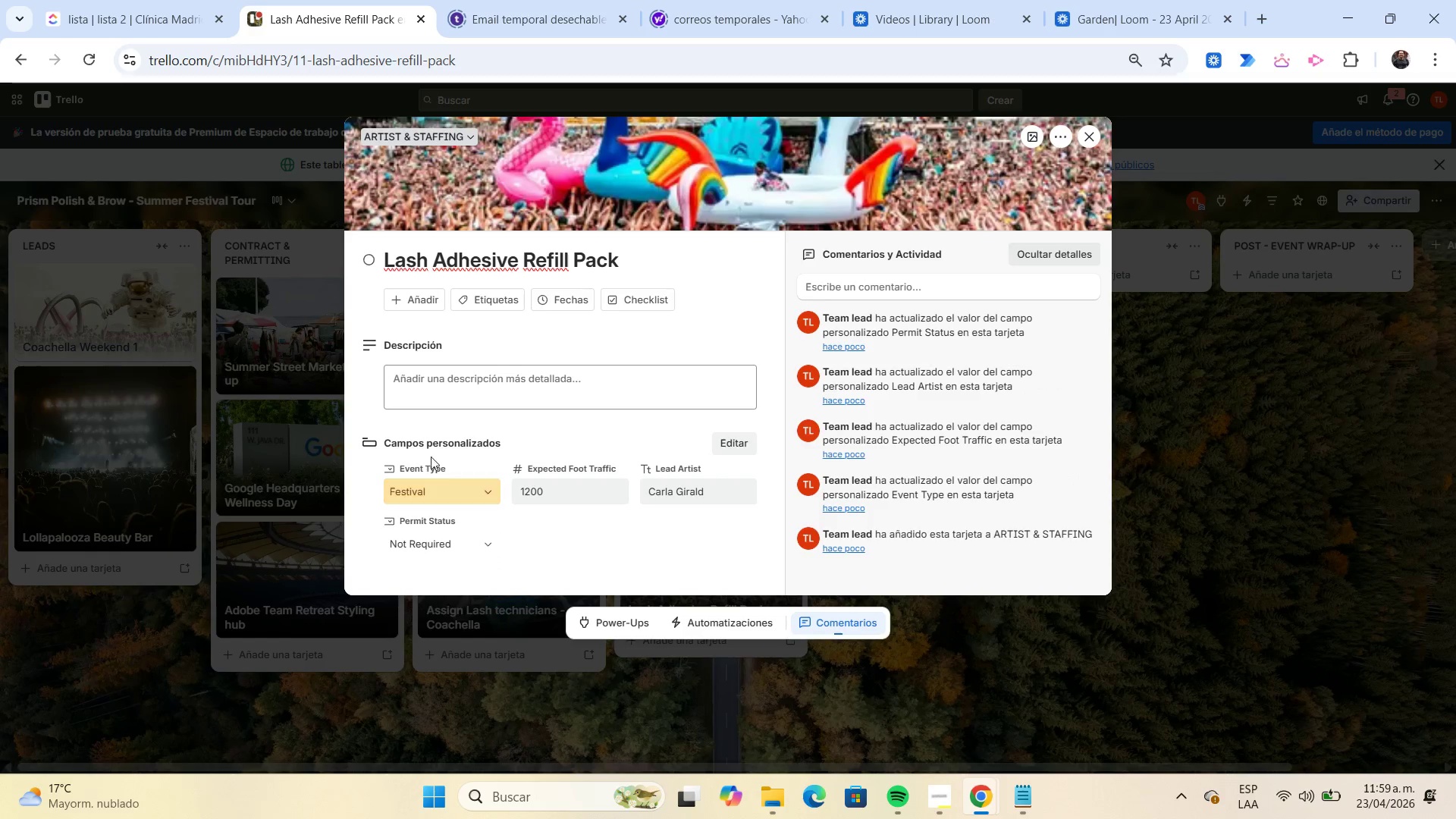 
left_click([432, 388])
 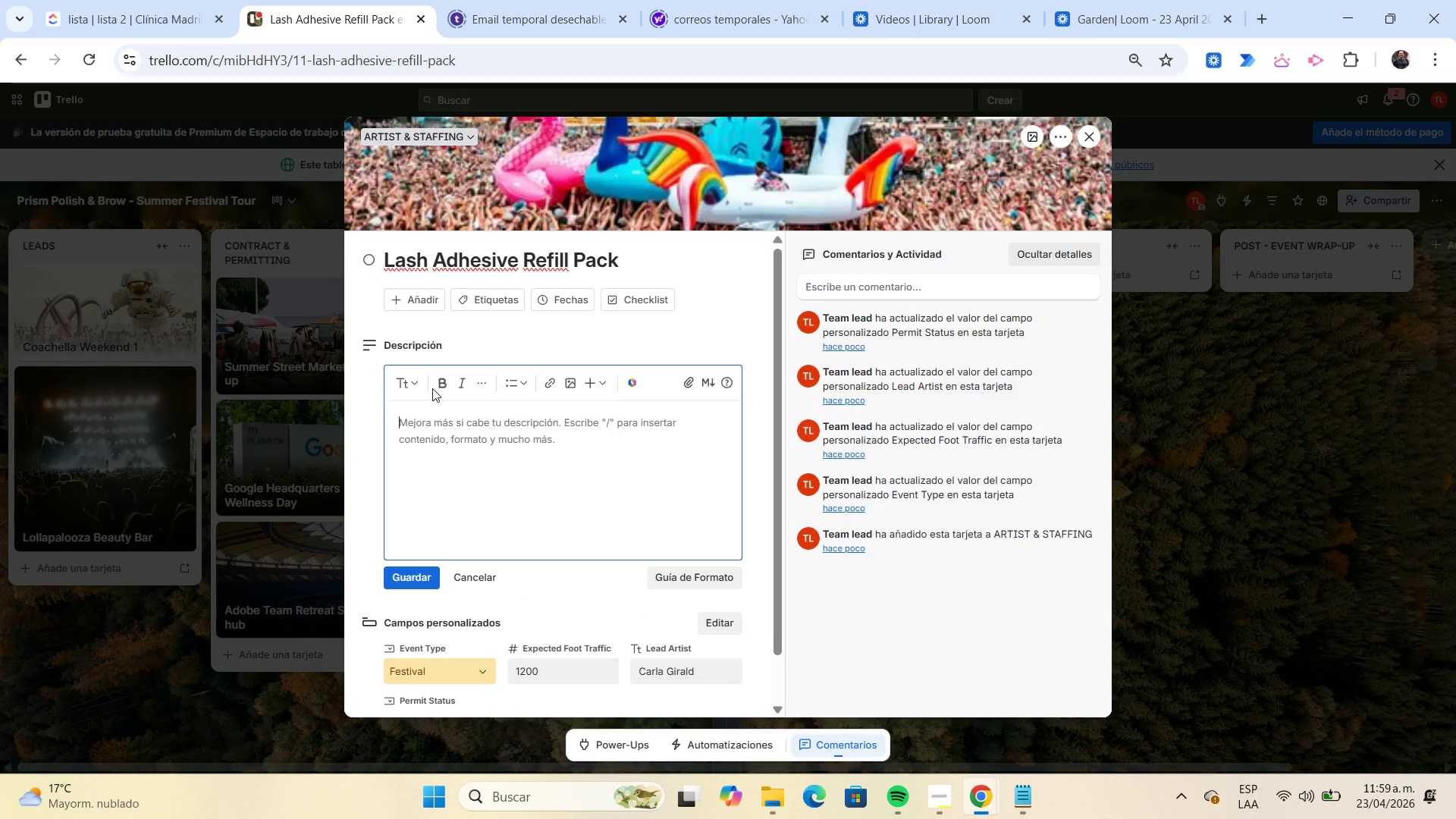 
type(Restock glues and removers.)
 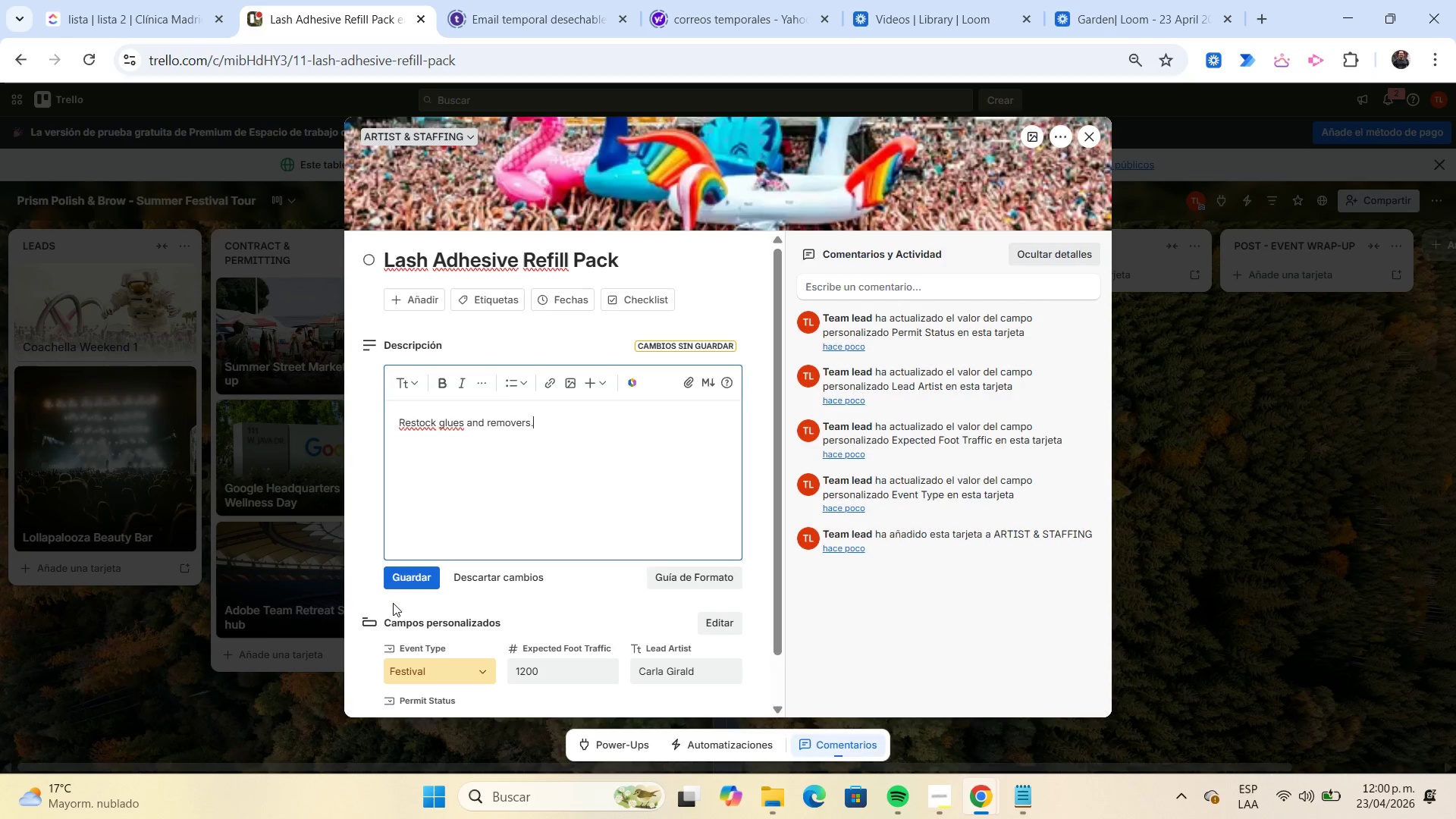 
left_click([410, 574])
 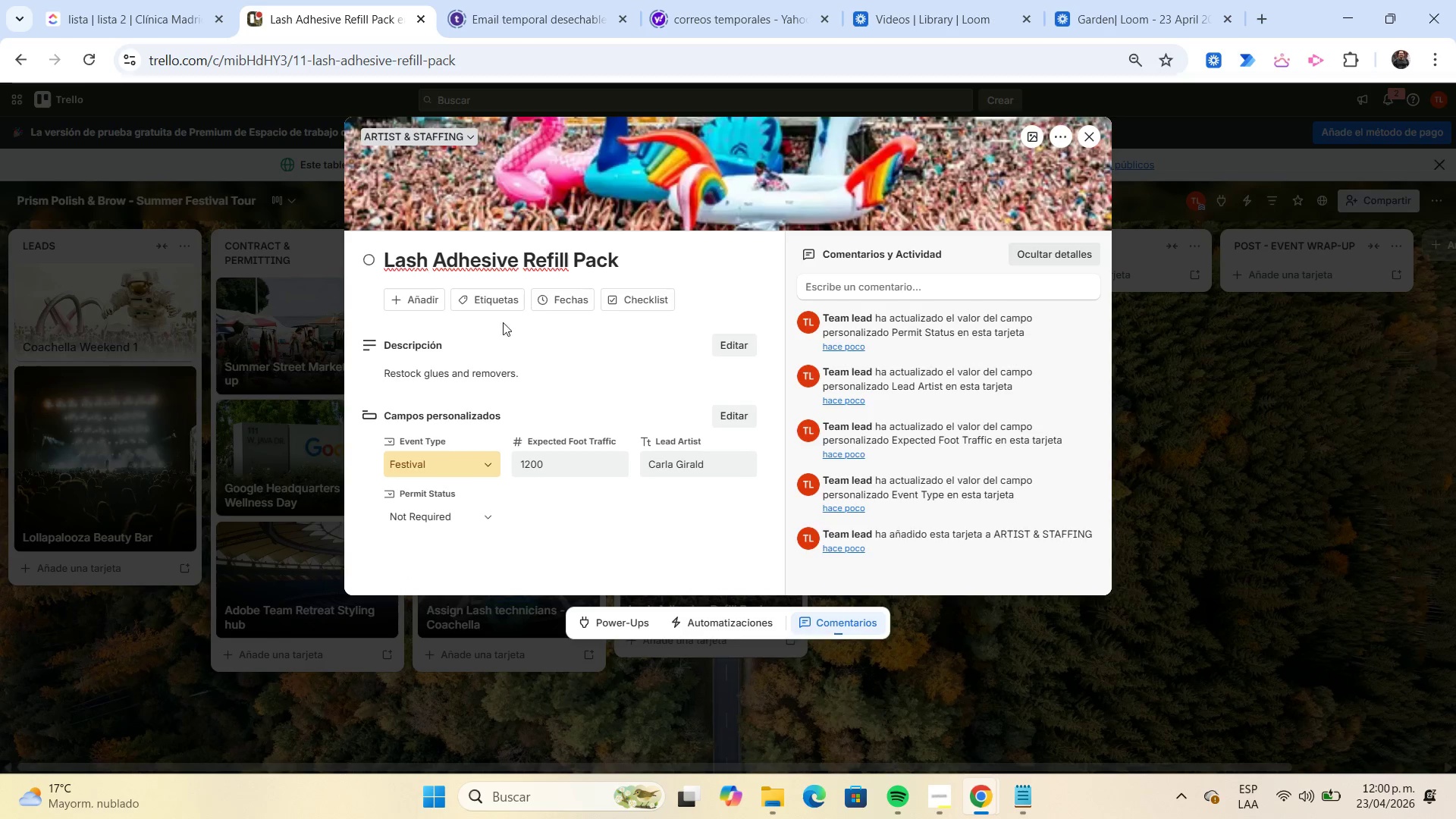 
left_click([497, 307])
 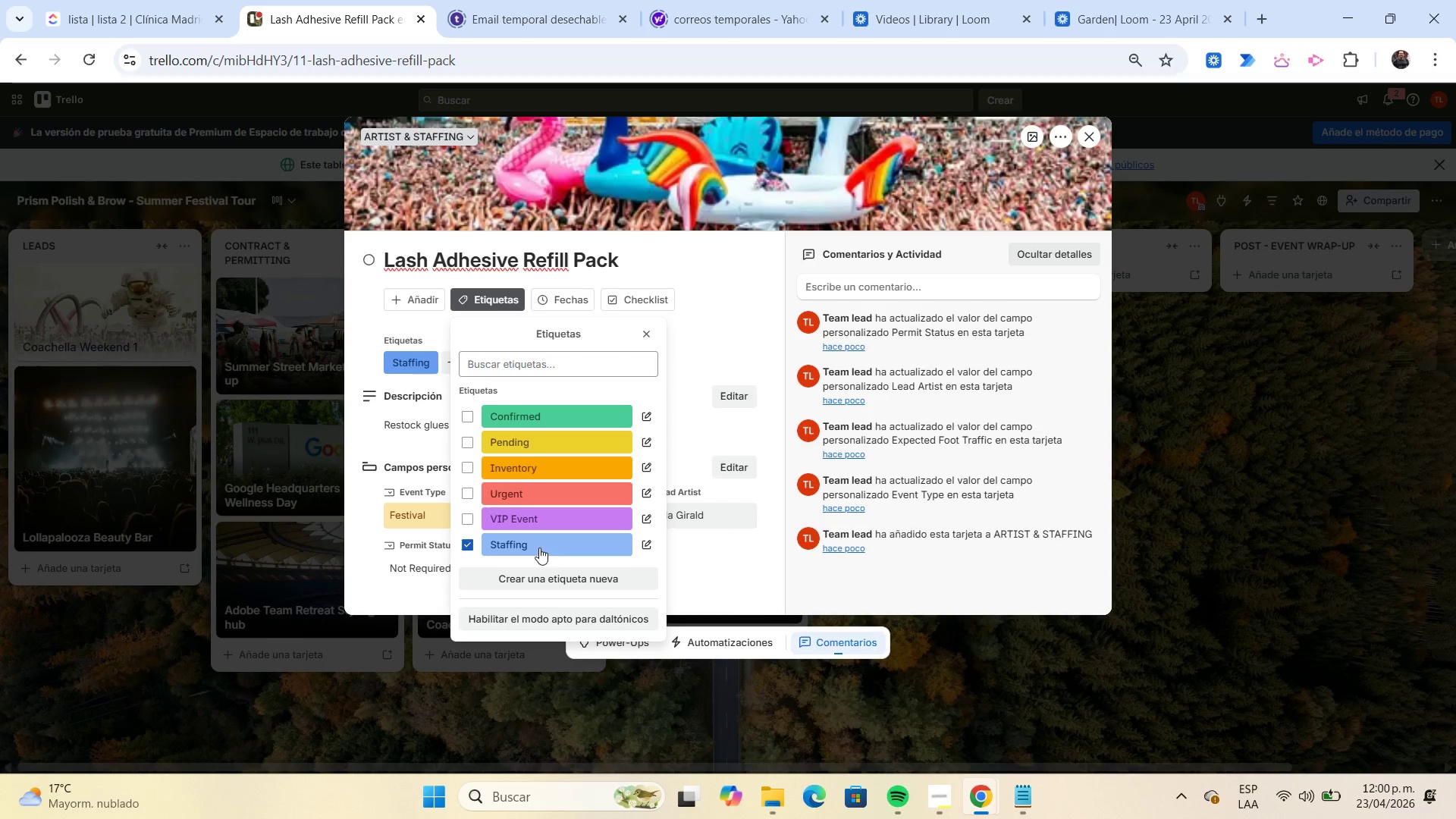 
left_click([585, 301])
 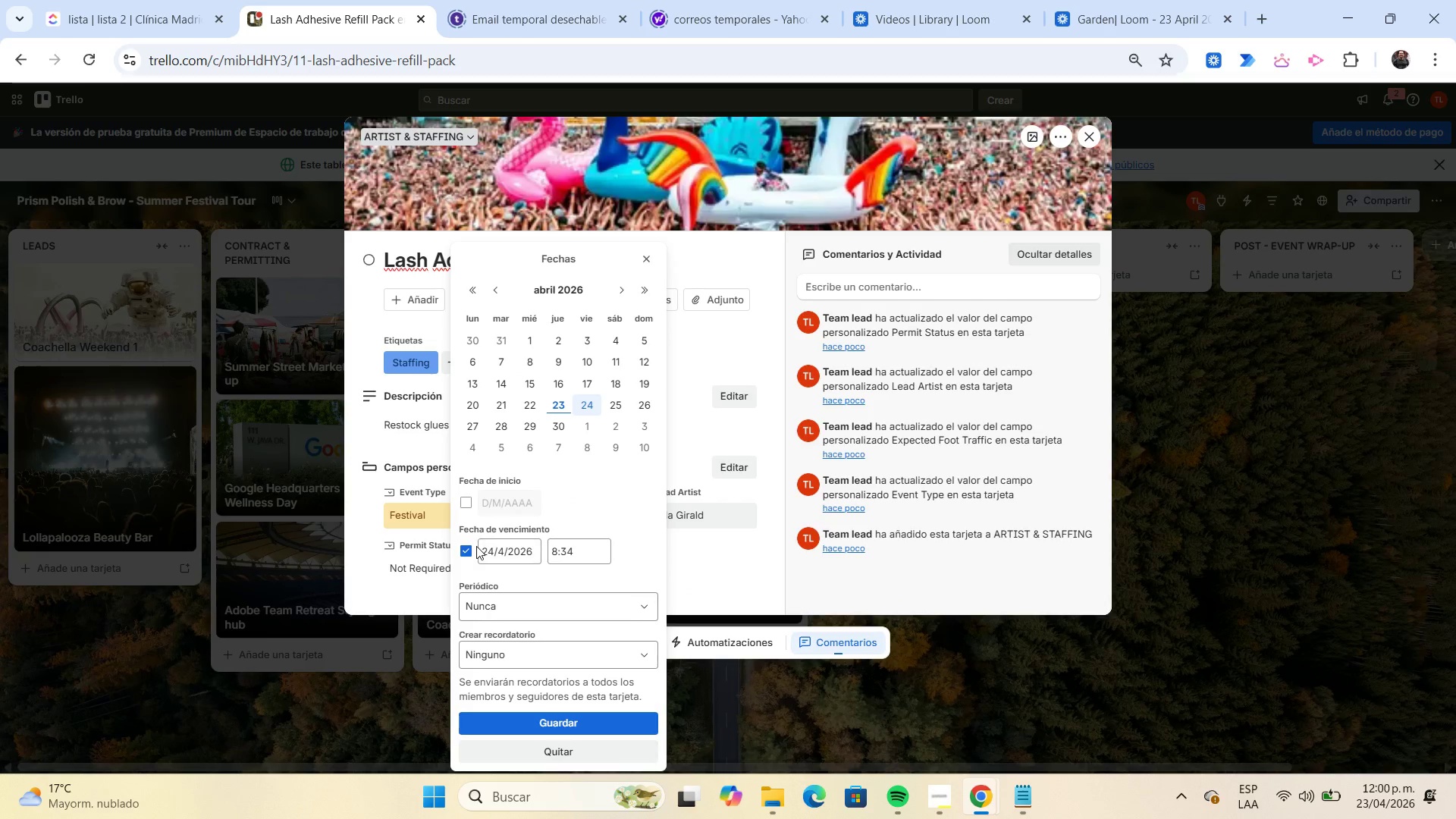 
left_click([471, 544])
 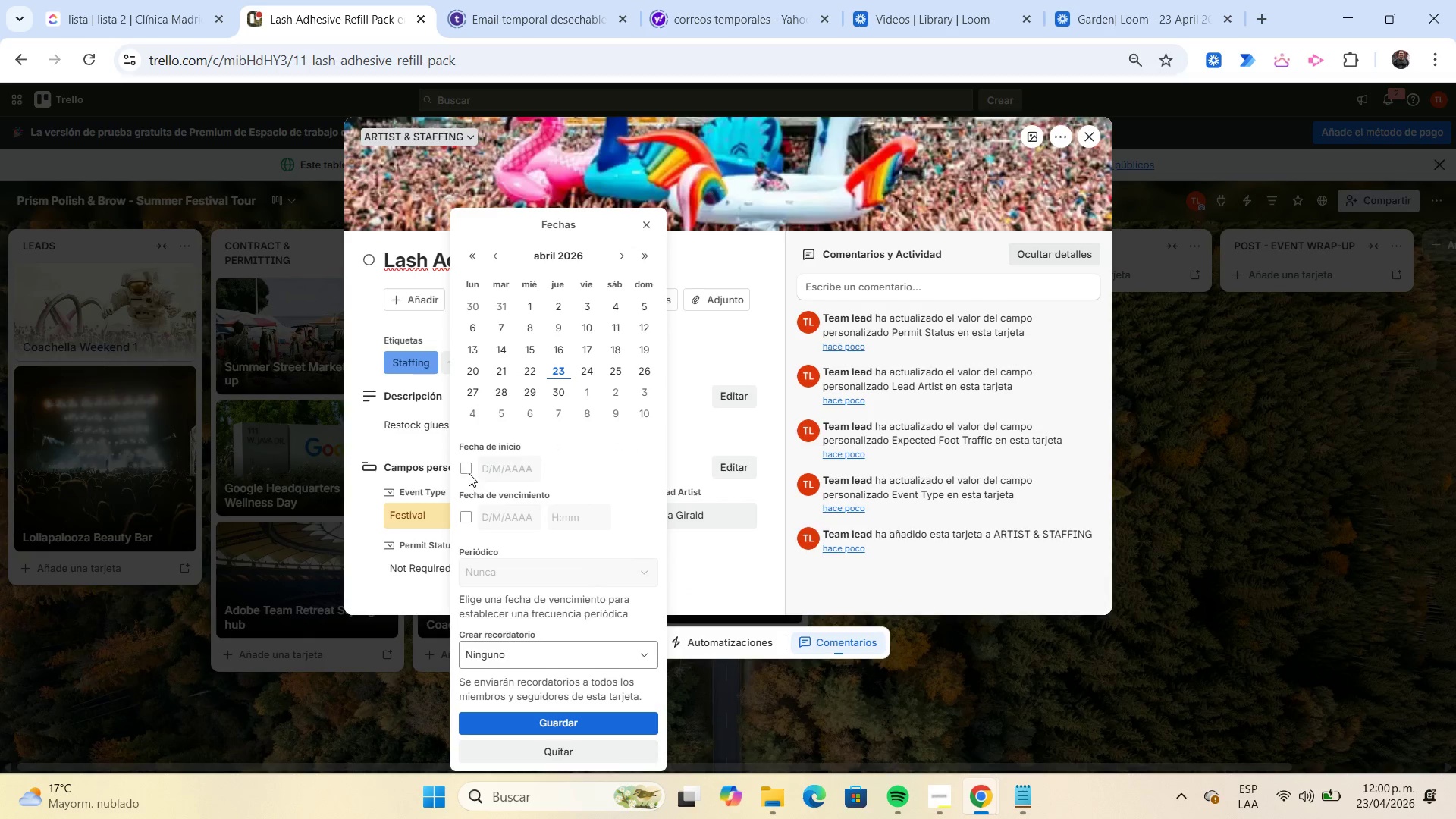 
left_click([466, 468])
 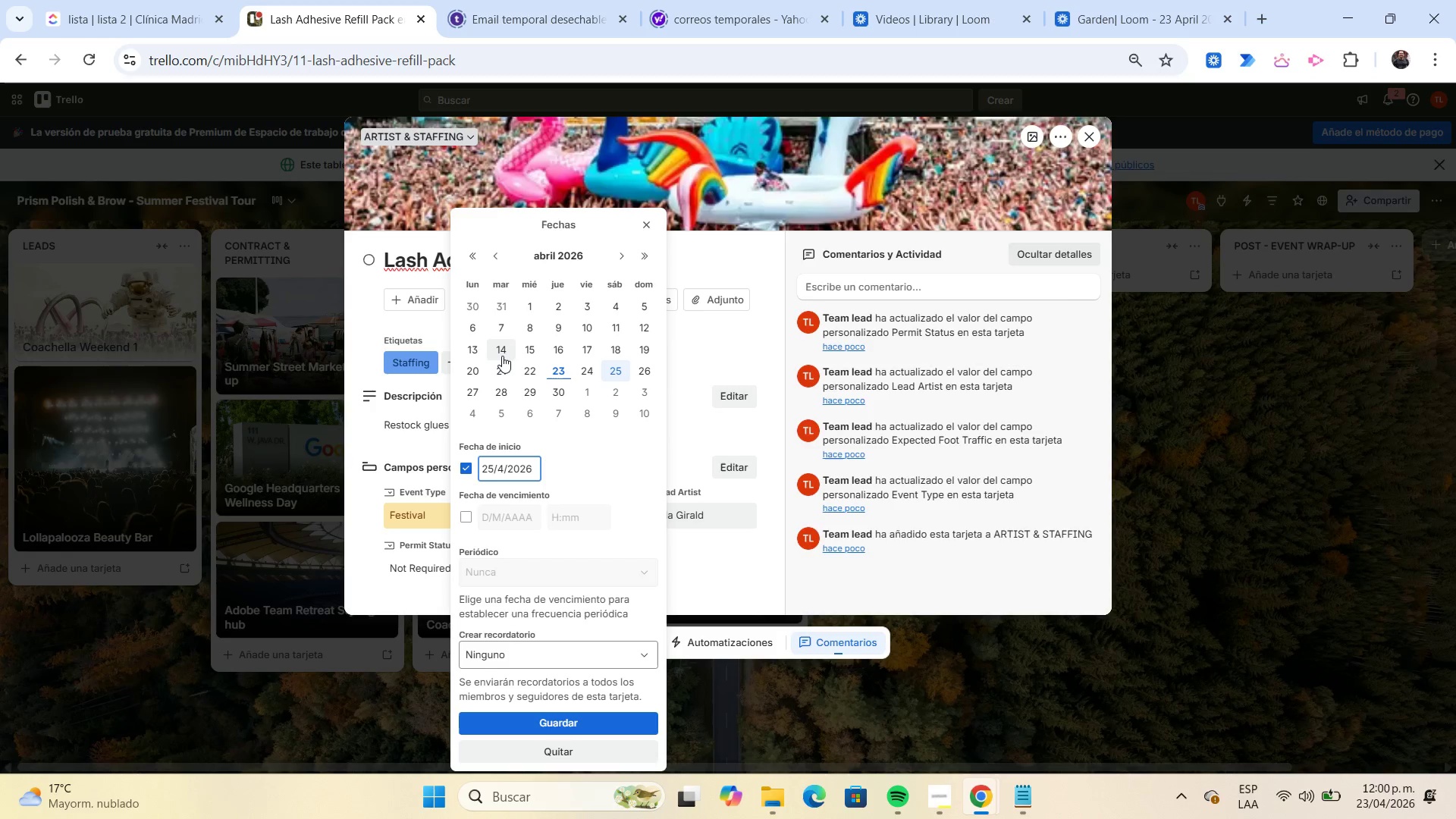 
left_click([502, 356])
 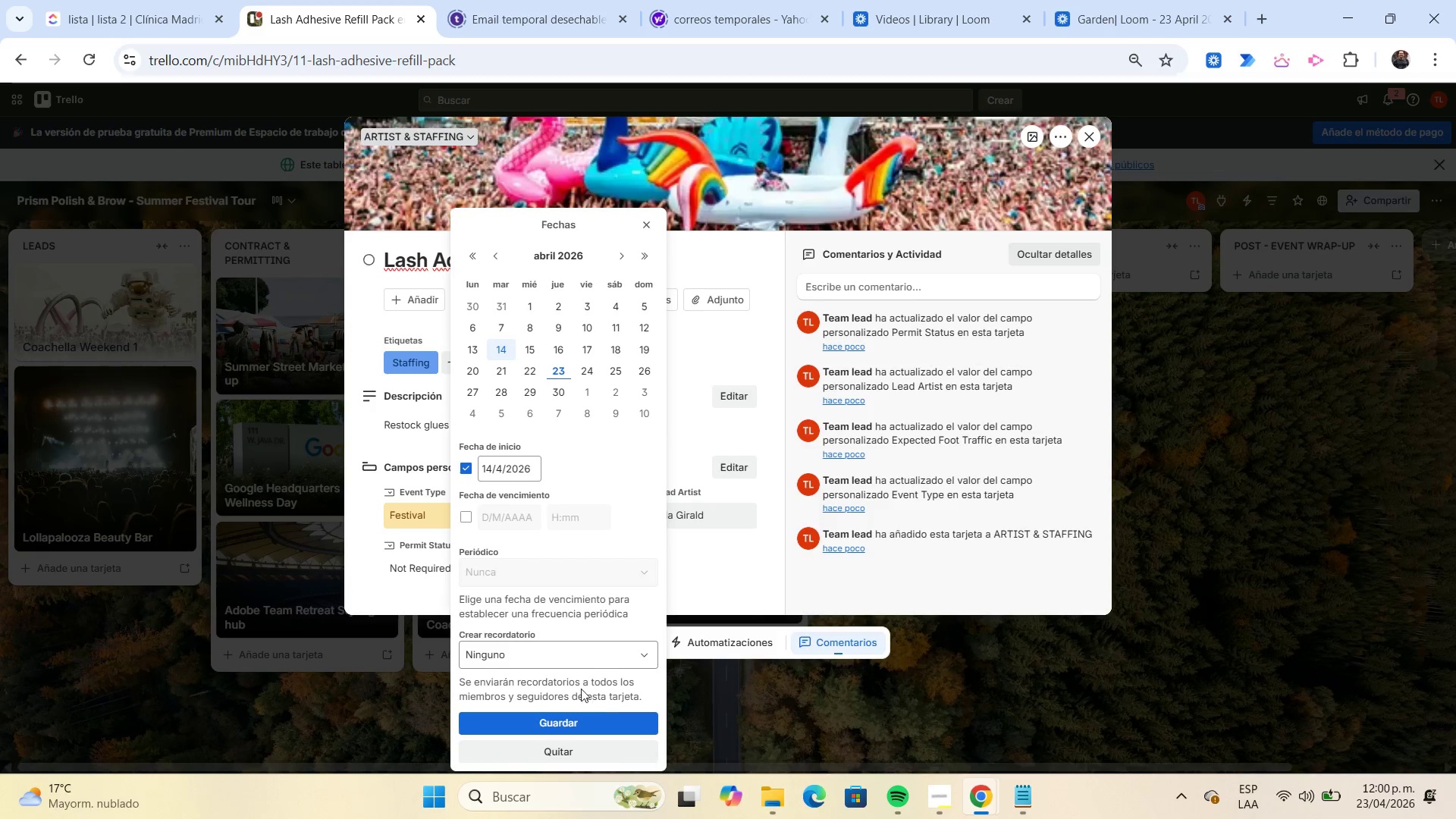 
left_click([580, 657])
 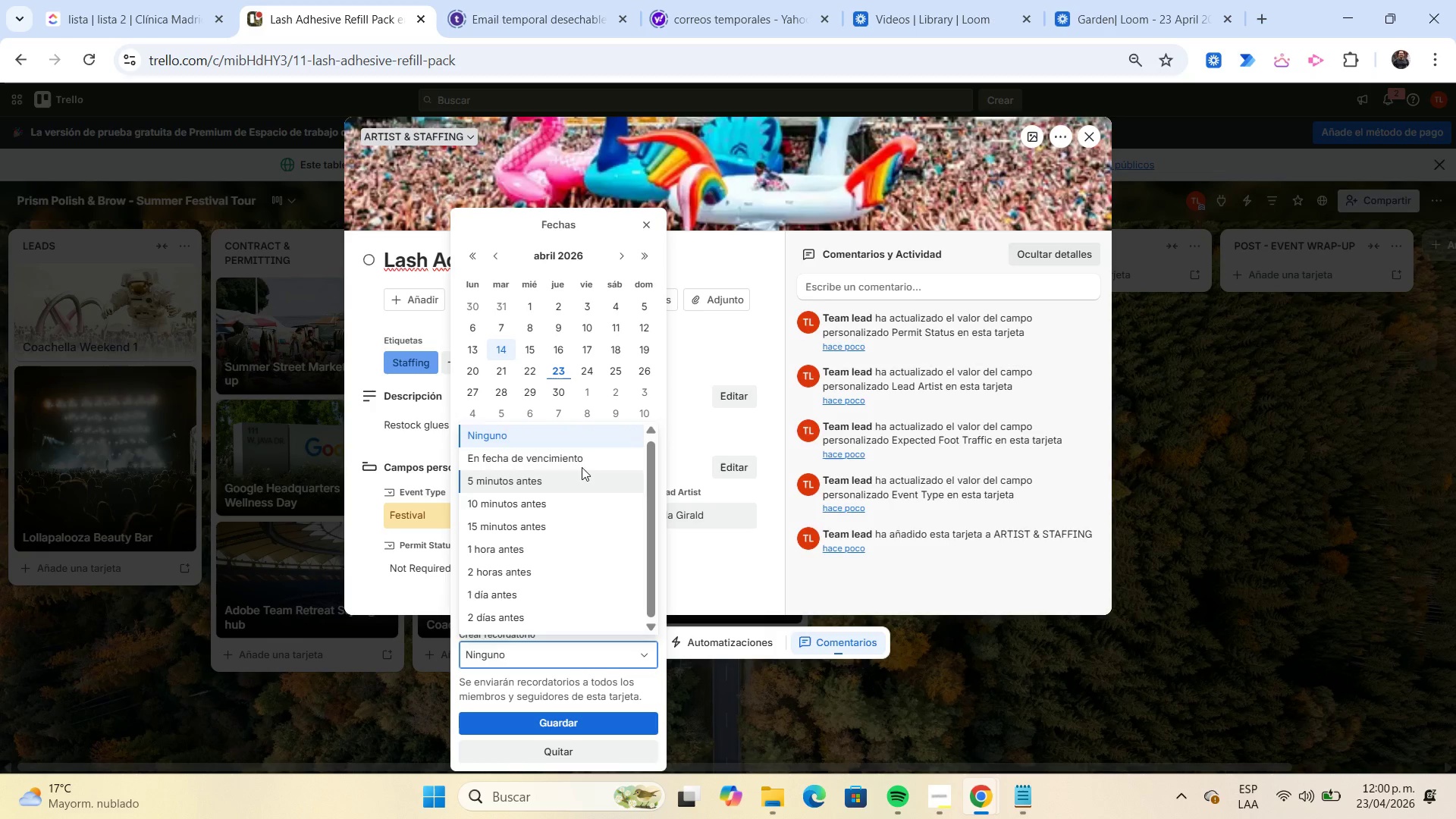 
left_click([580, 467])
 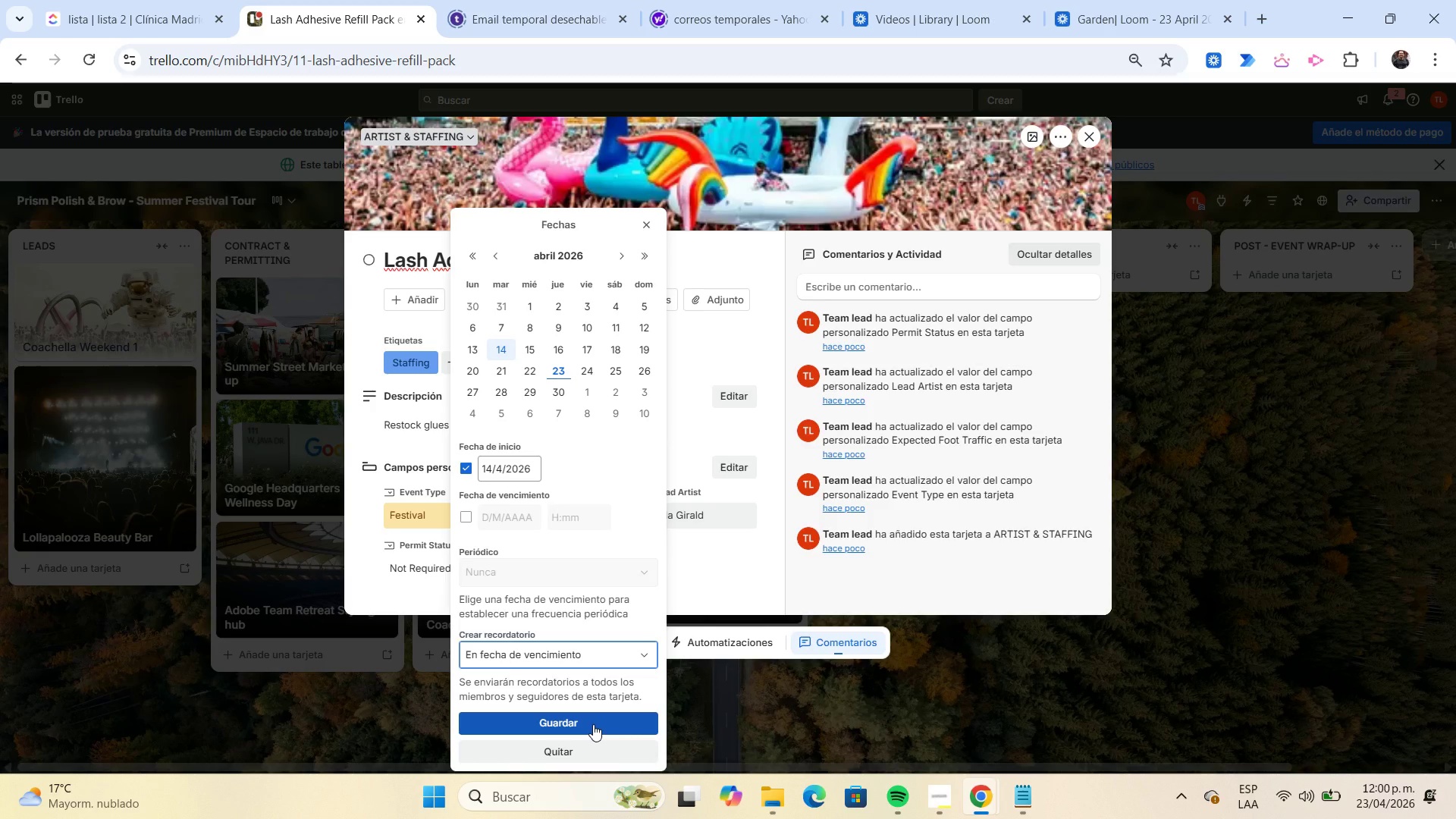 
left_click([593, 724])
 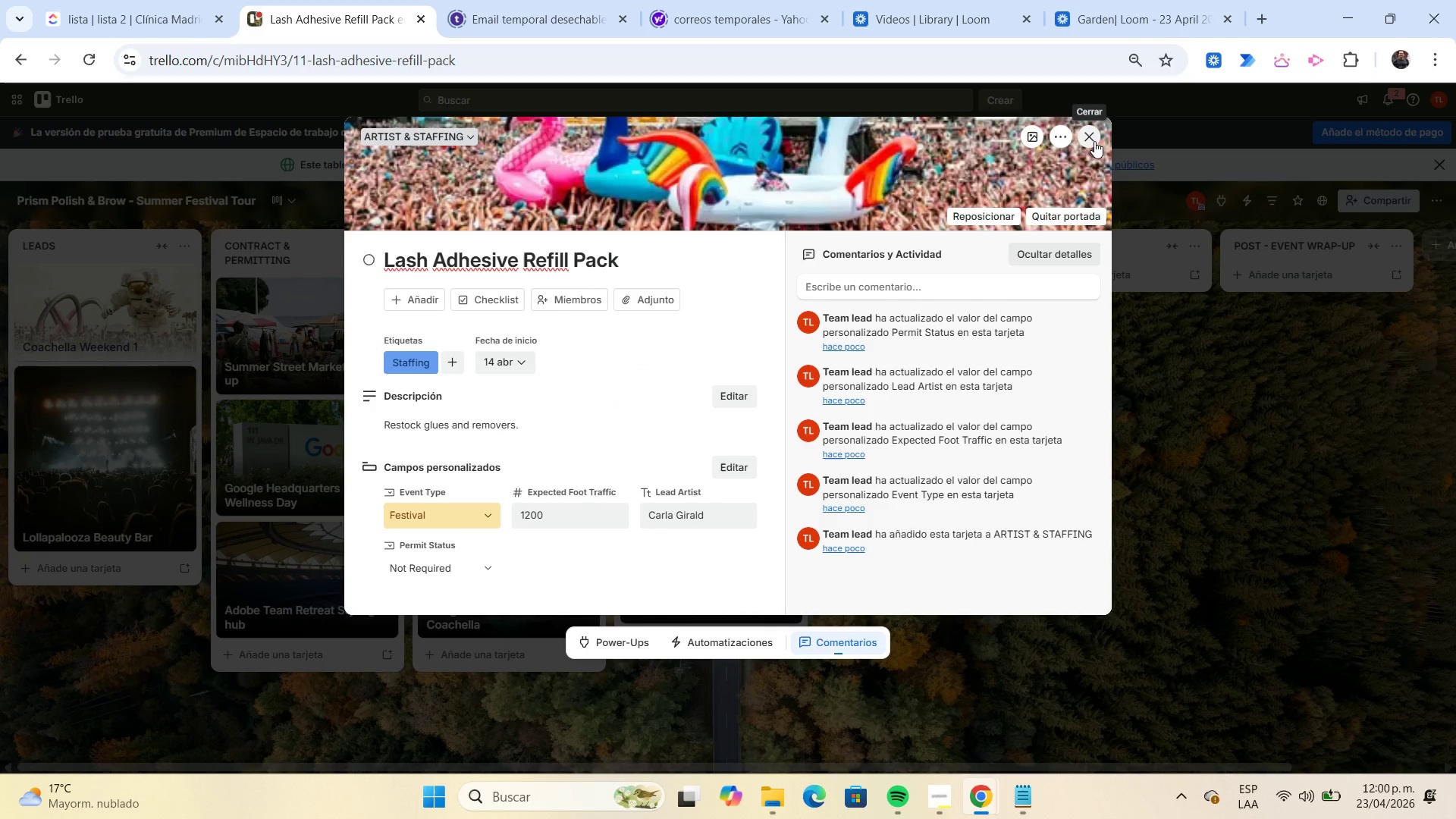 
wait(5.39)
 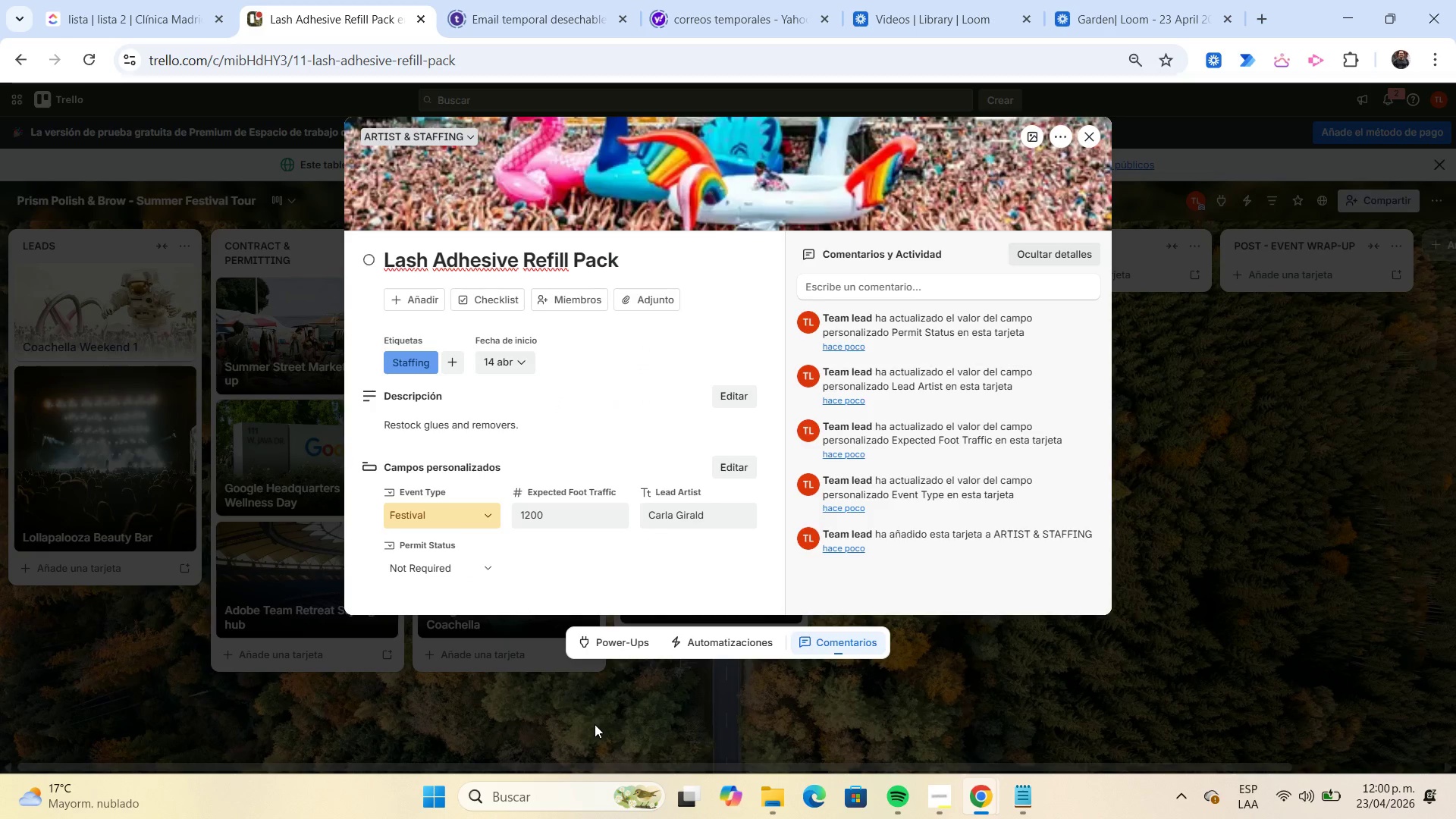 
left_click([1094, 141])
 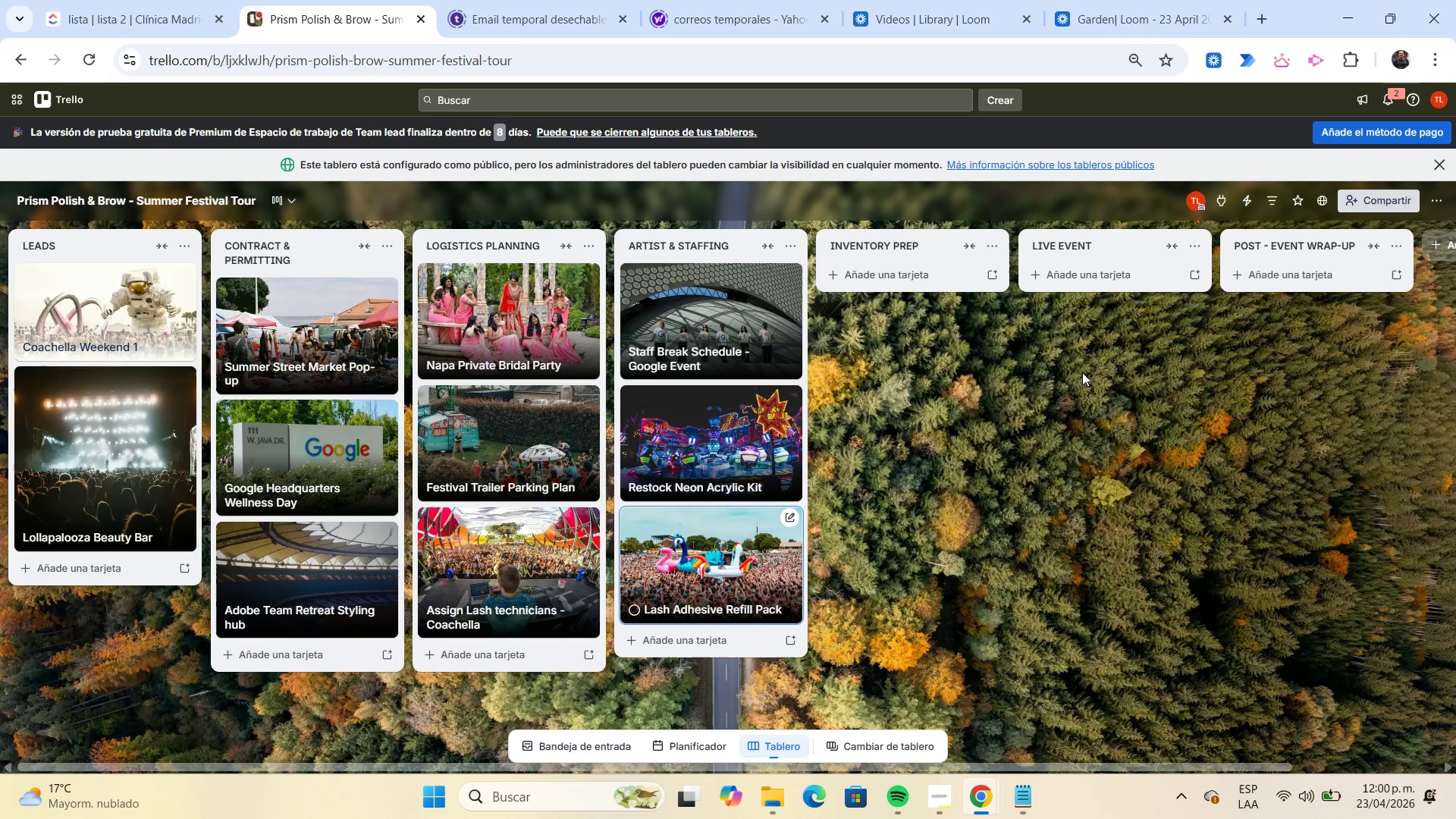 
wait(7.23)
 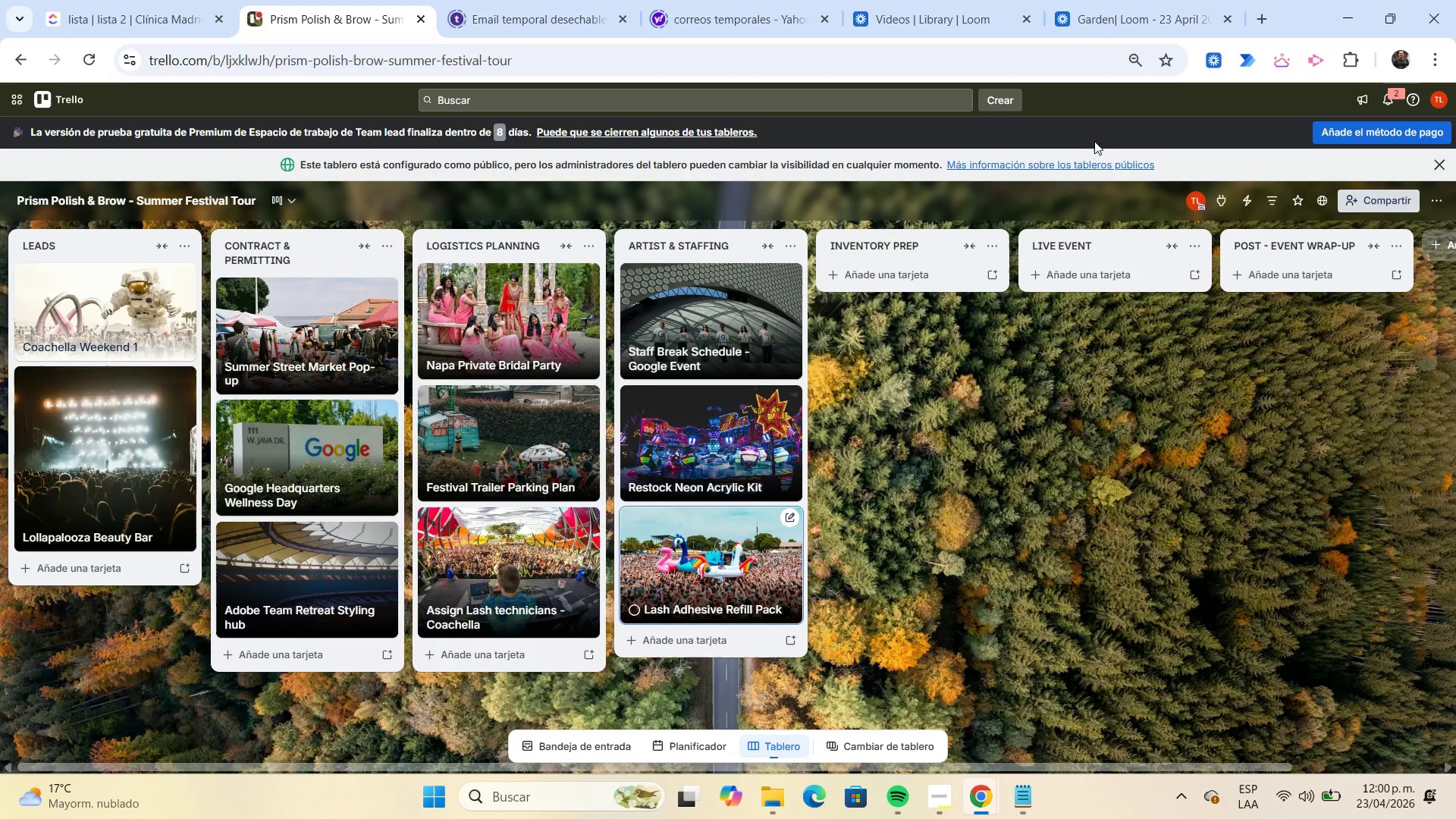 
left_click([905, 278])
 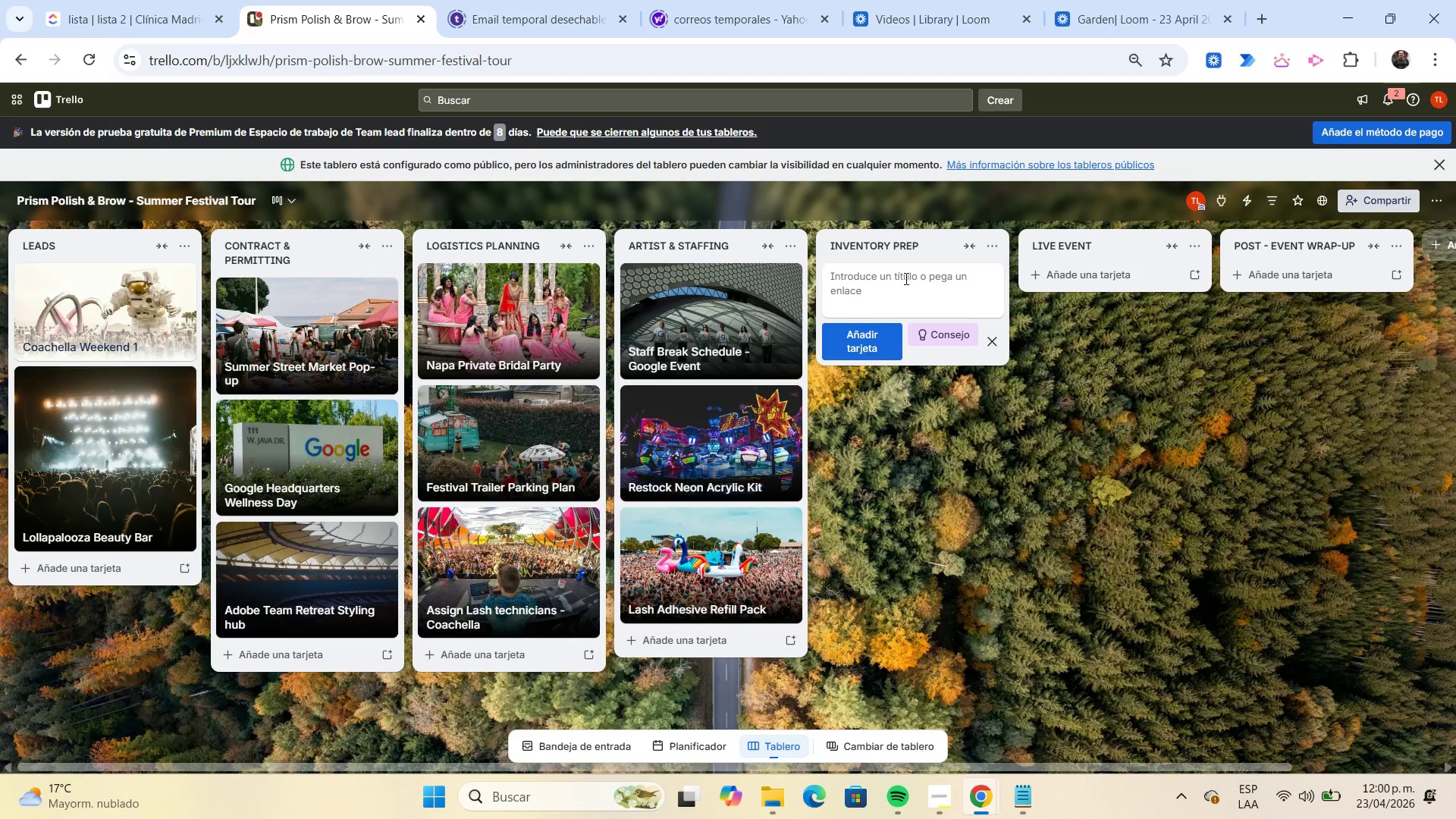 
type(portable LED Mirror Charging)
 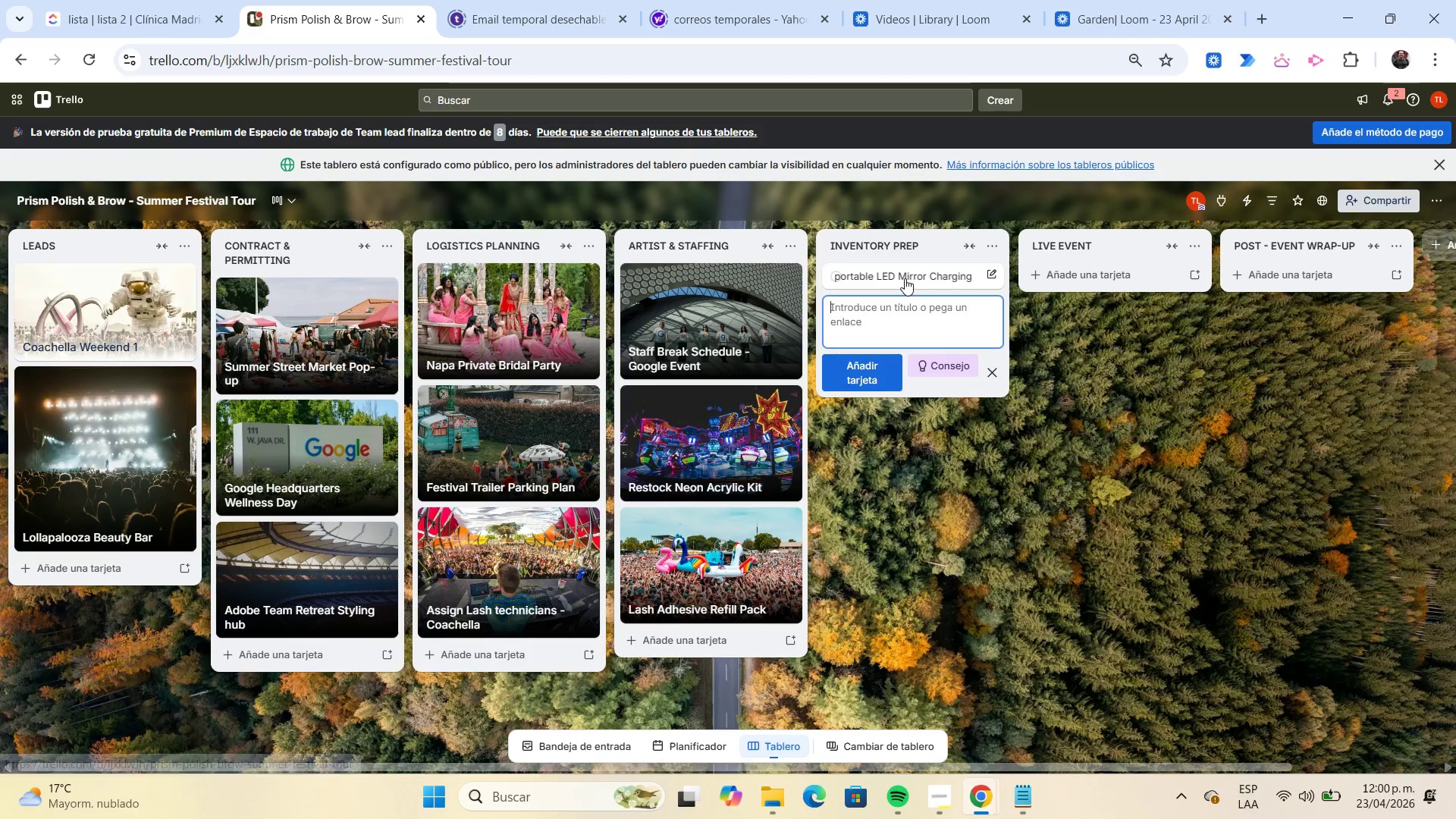 
 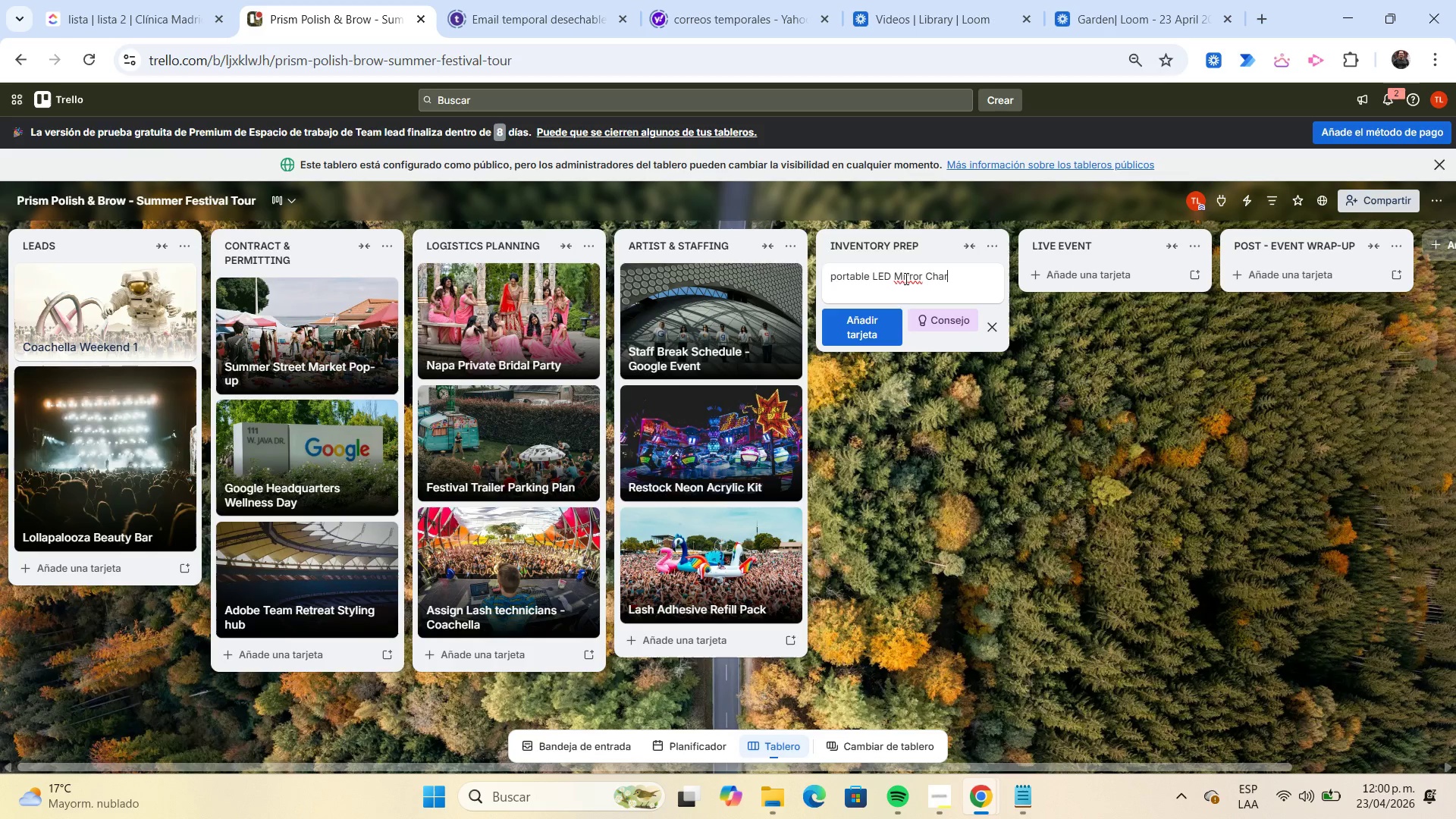 
key(Enter)
 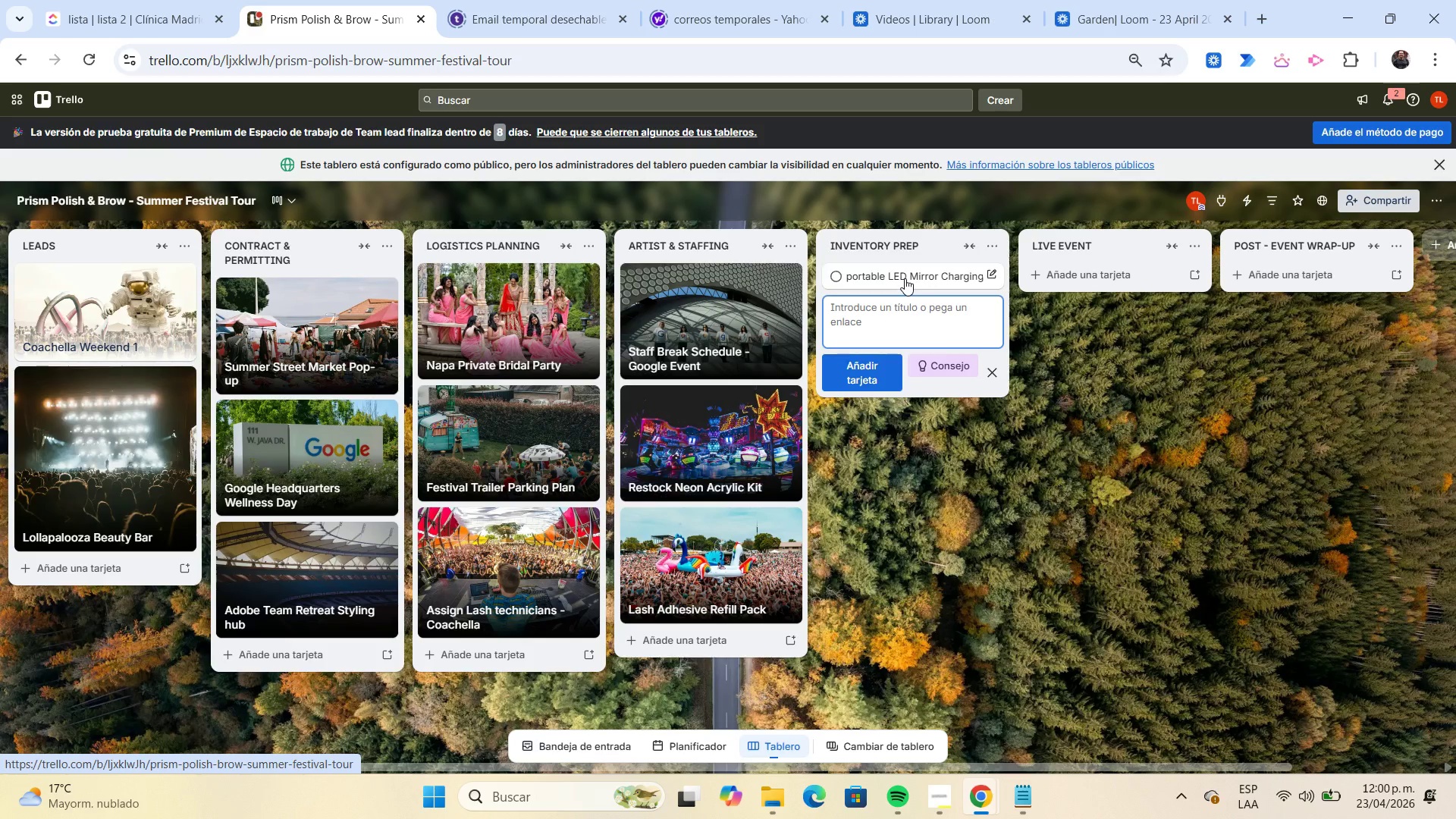 
left_click([905, 278])
 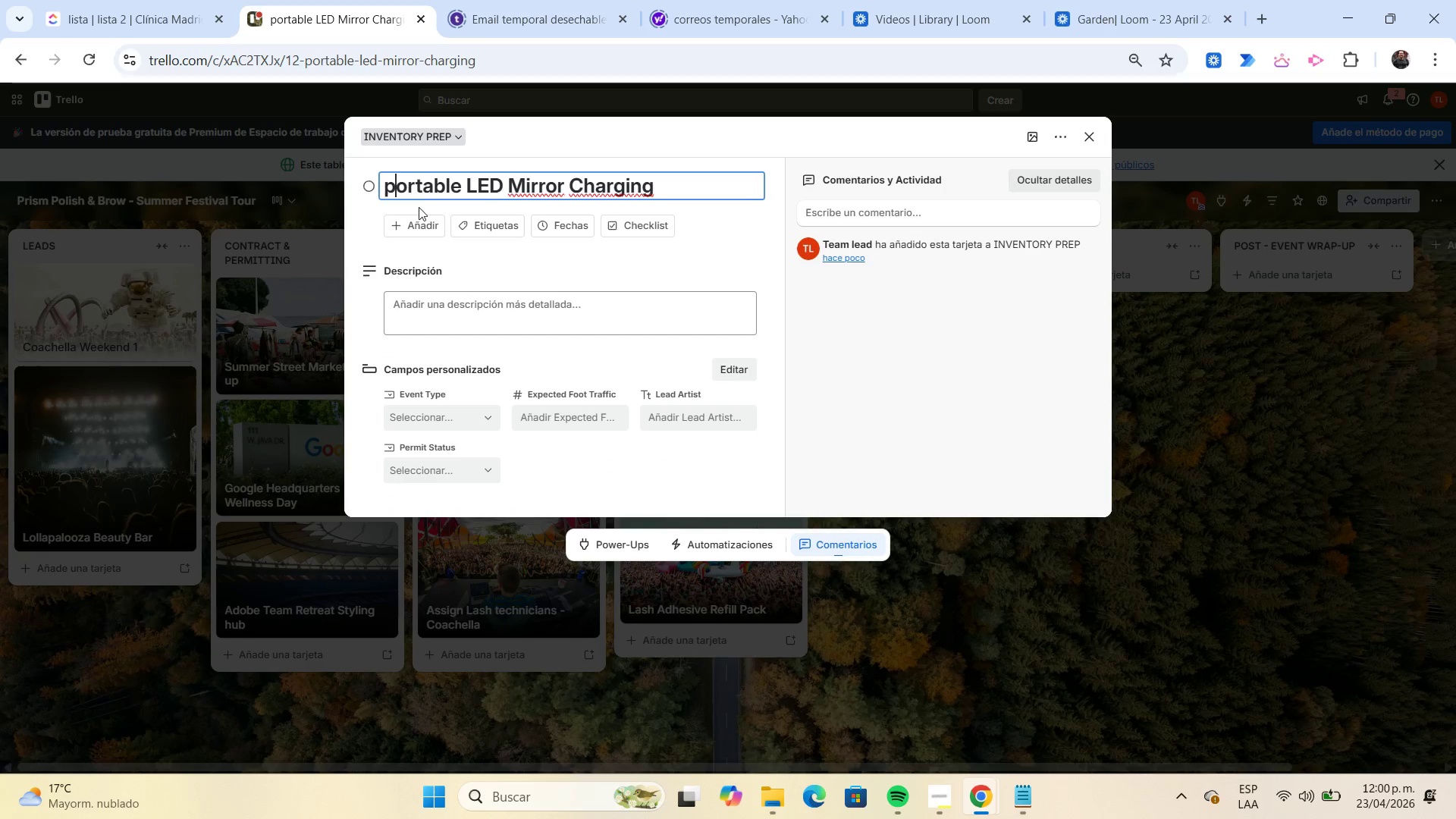 
key(Backspace)
 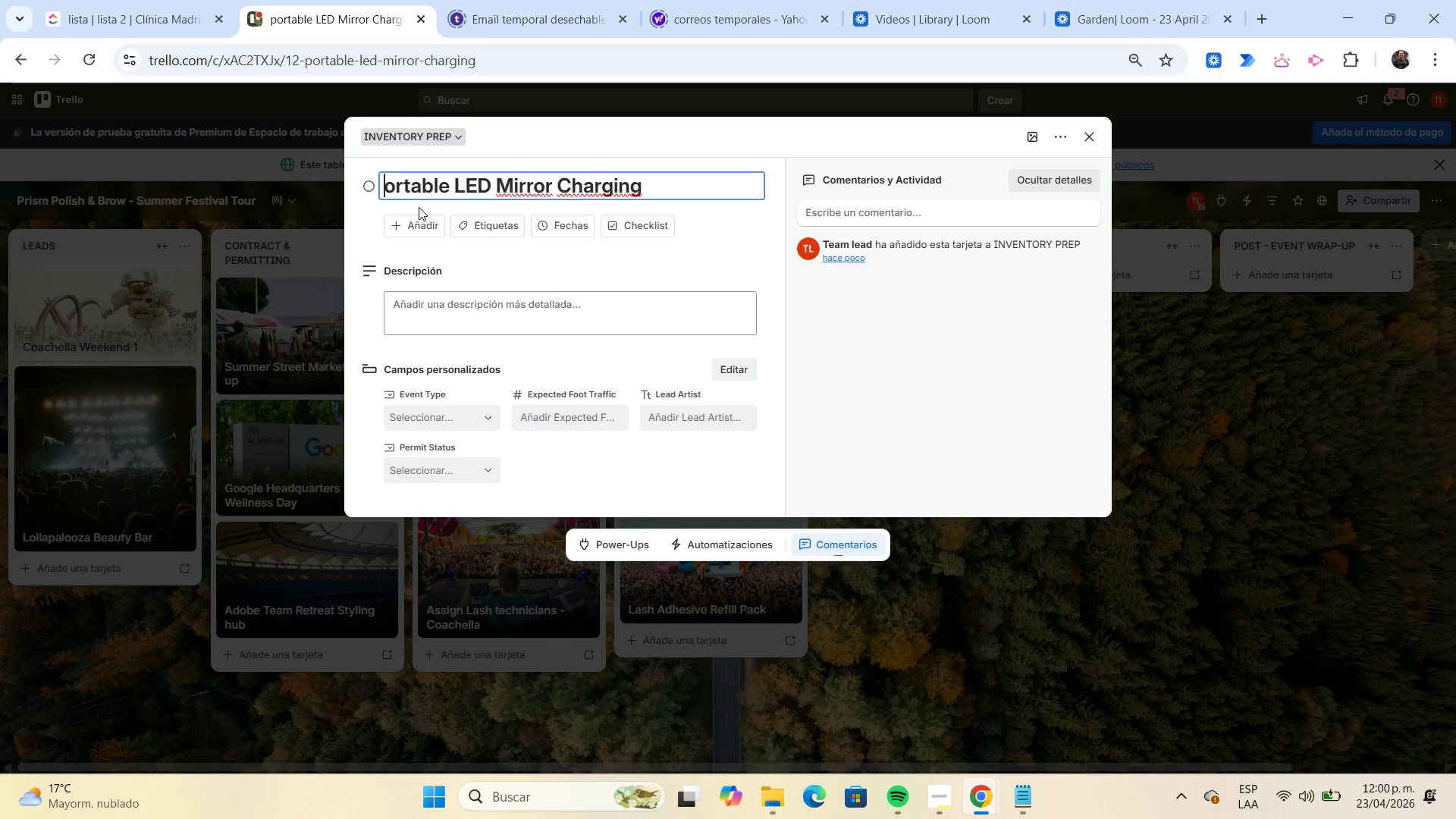 
key(Shift+ShiftLeft)
 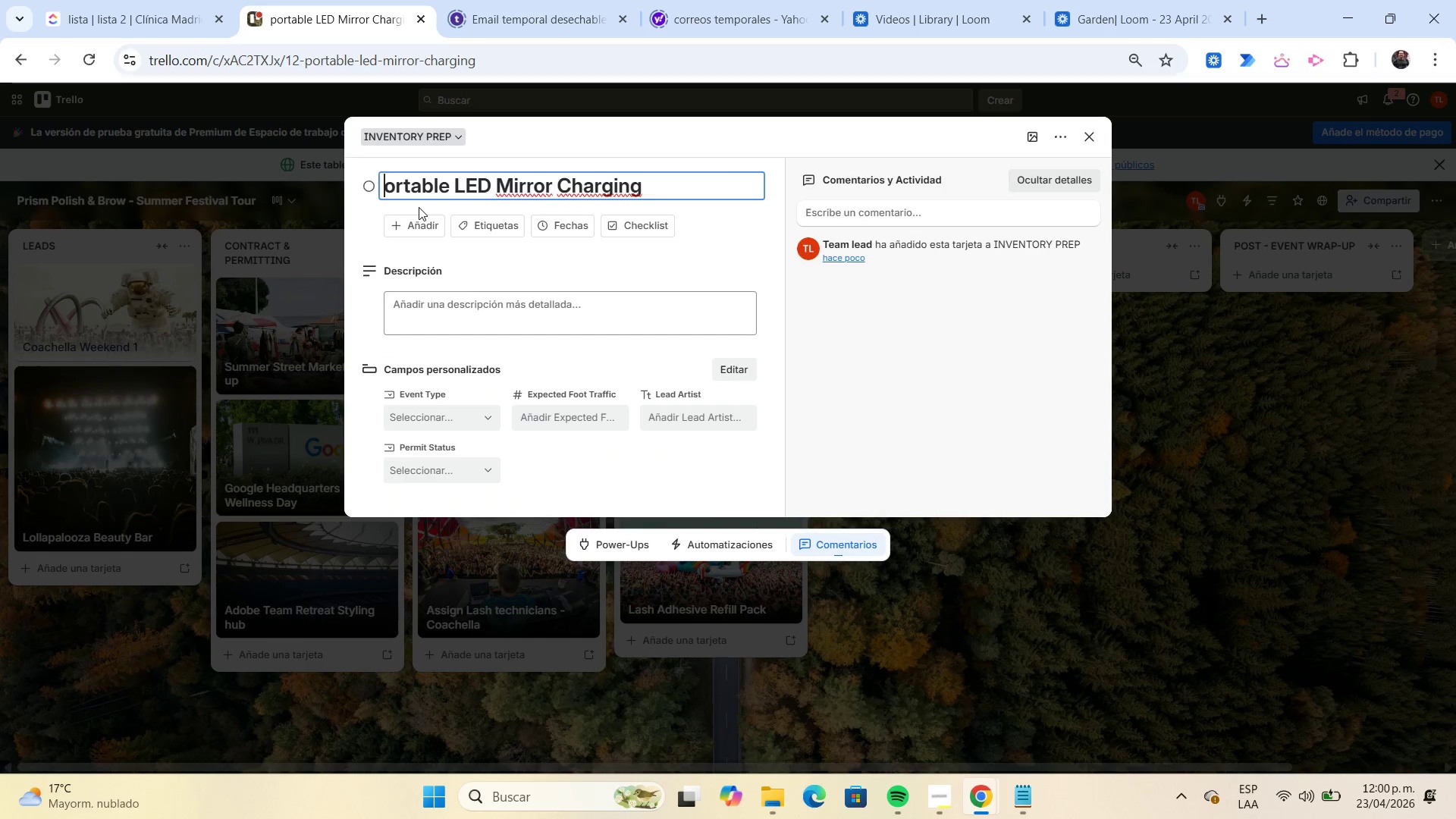 
key(Shift+P)
 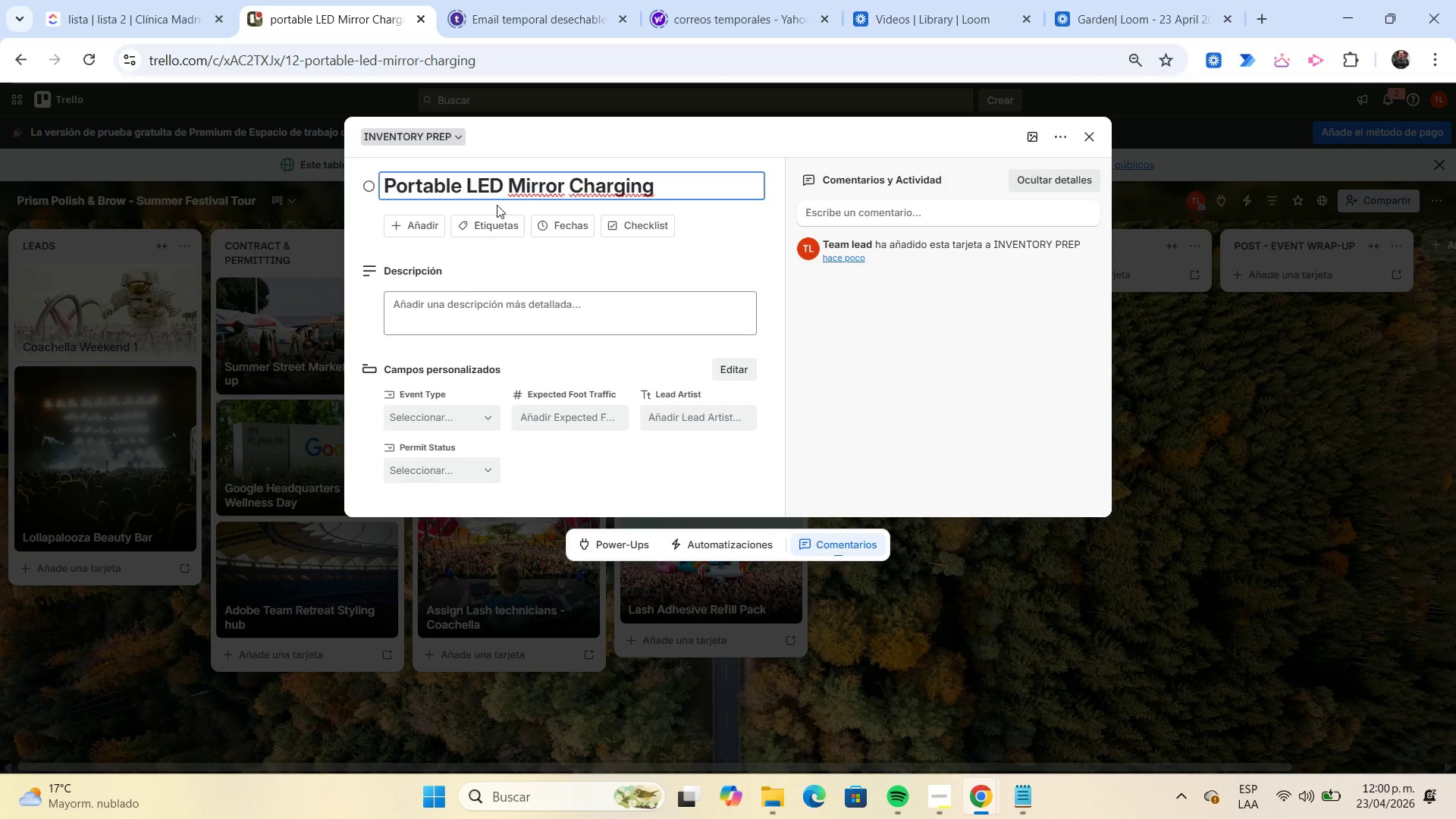 
left_click_drag(start_coordinate=[661, 186], to_coordinate=[385, 180])
 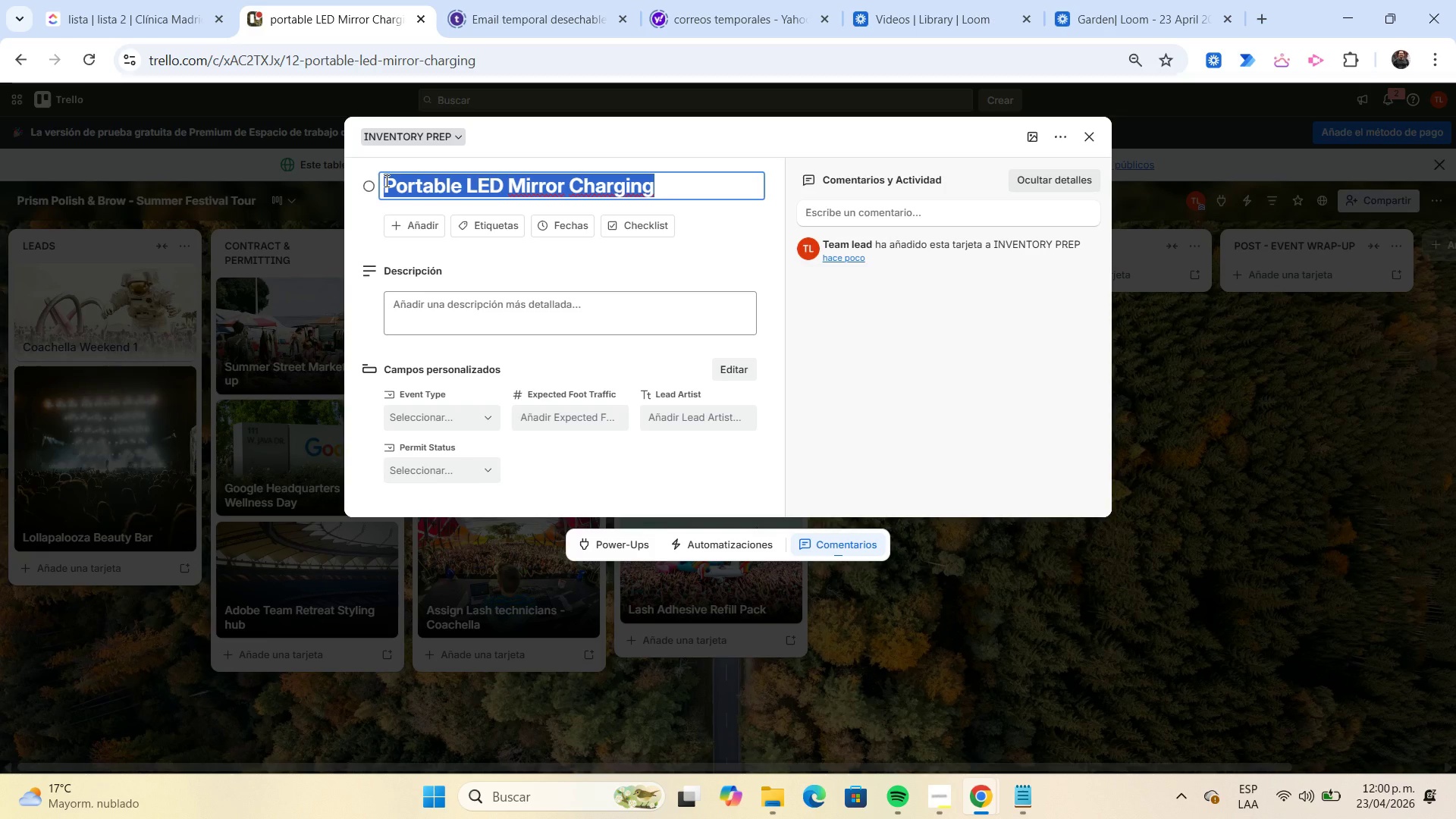 
key(Control+C)
 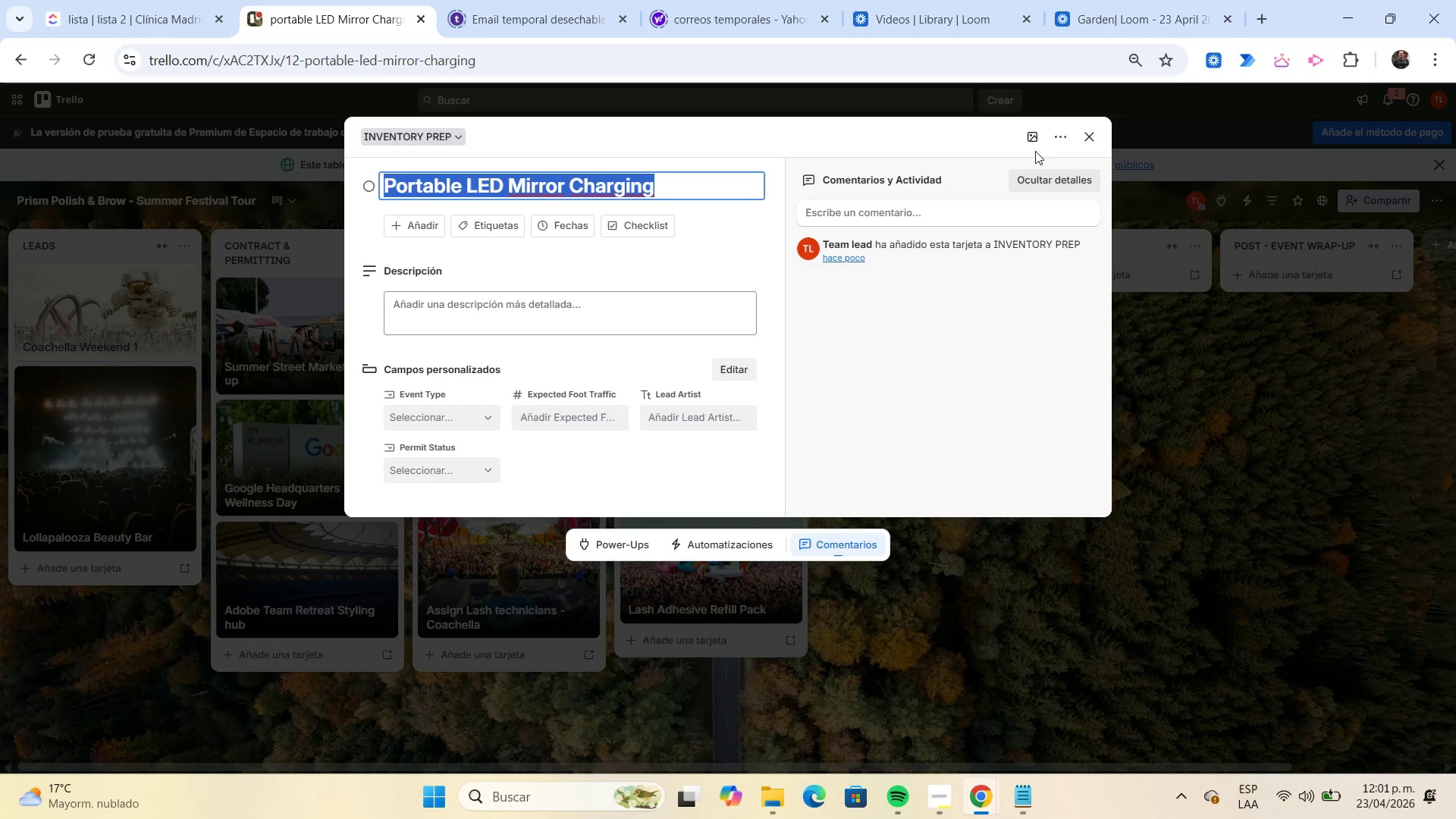 
left_click([1032, 143])
 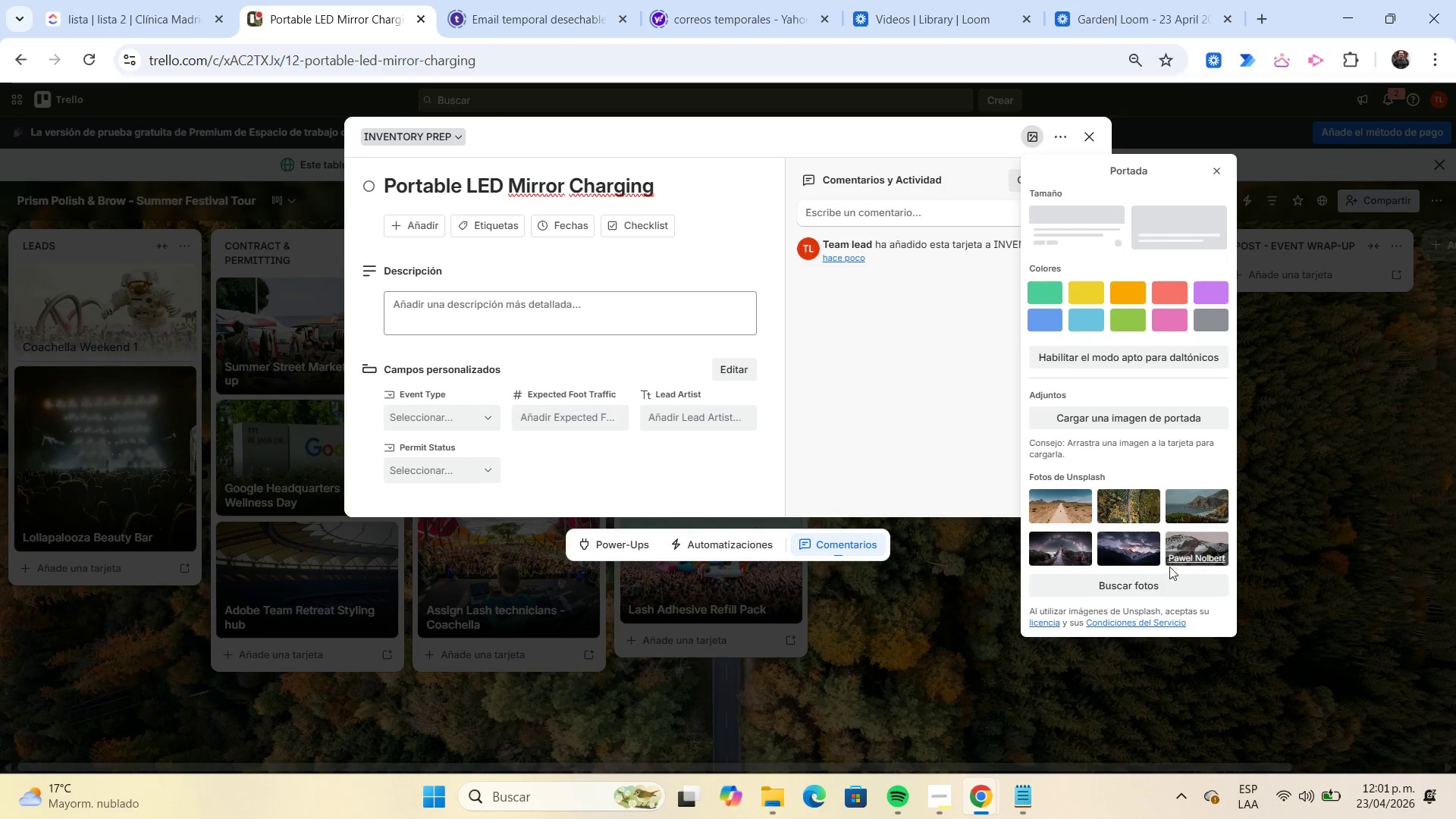 
left_click([1164, 576])
 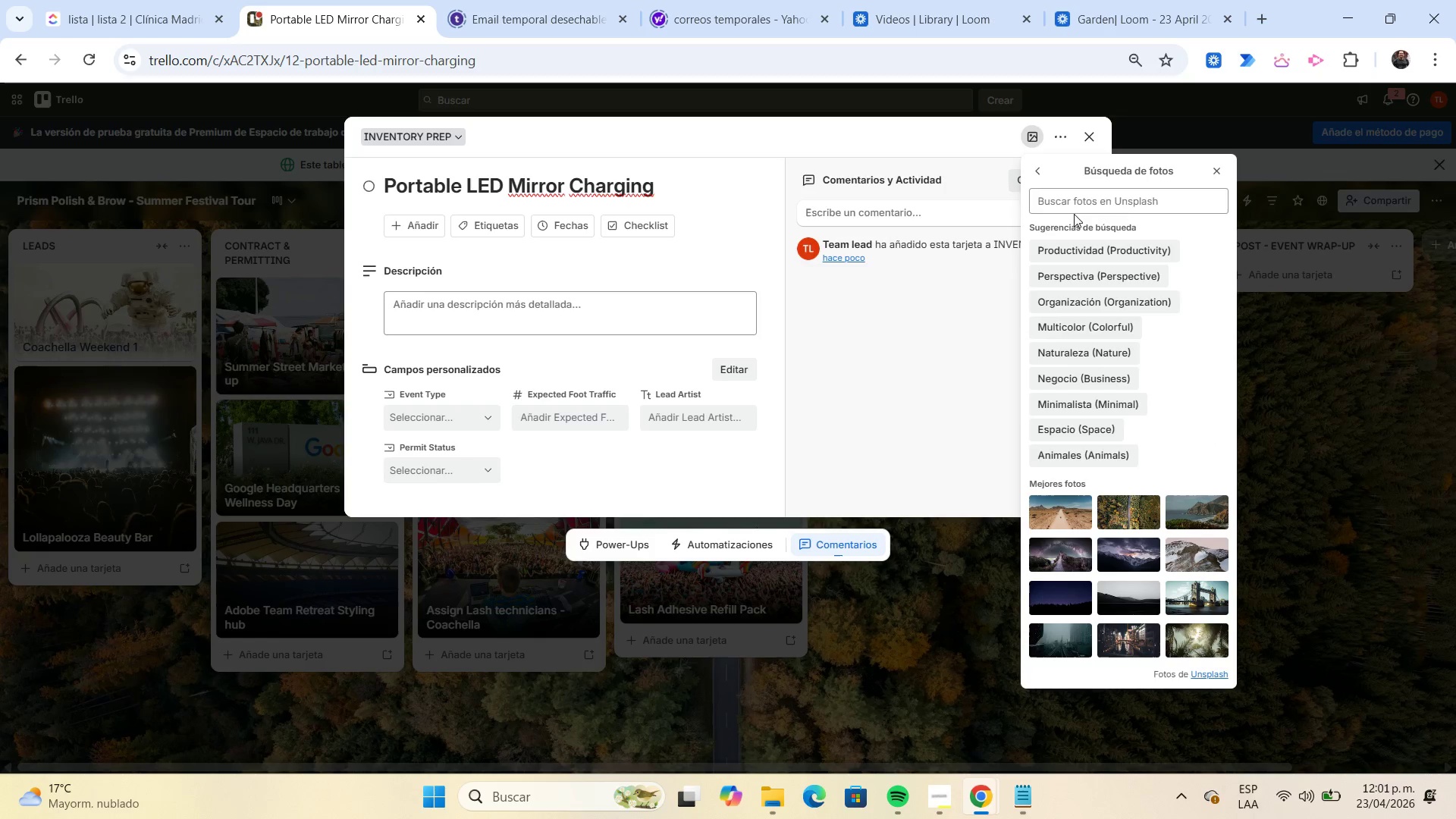 
left_click([1065, 202])
 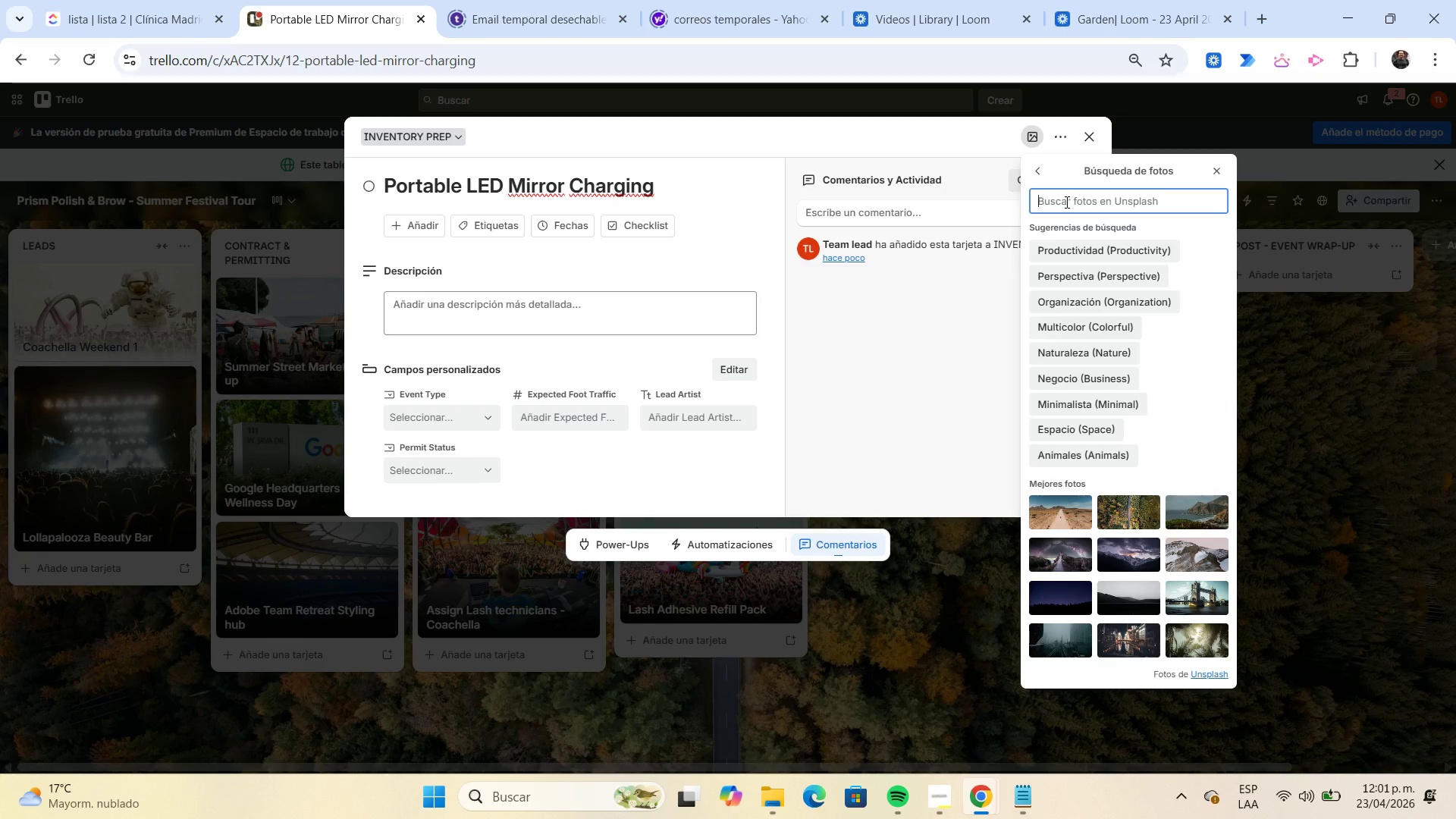 
key(Control+V)
 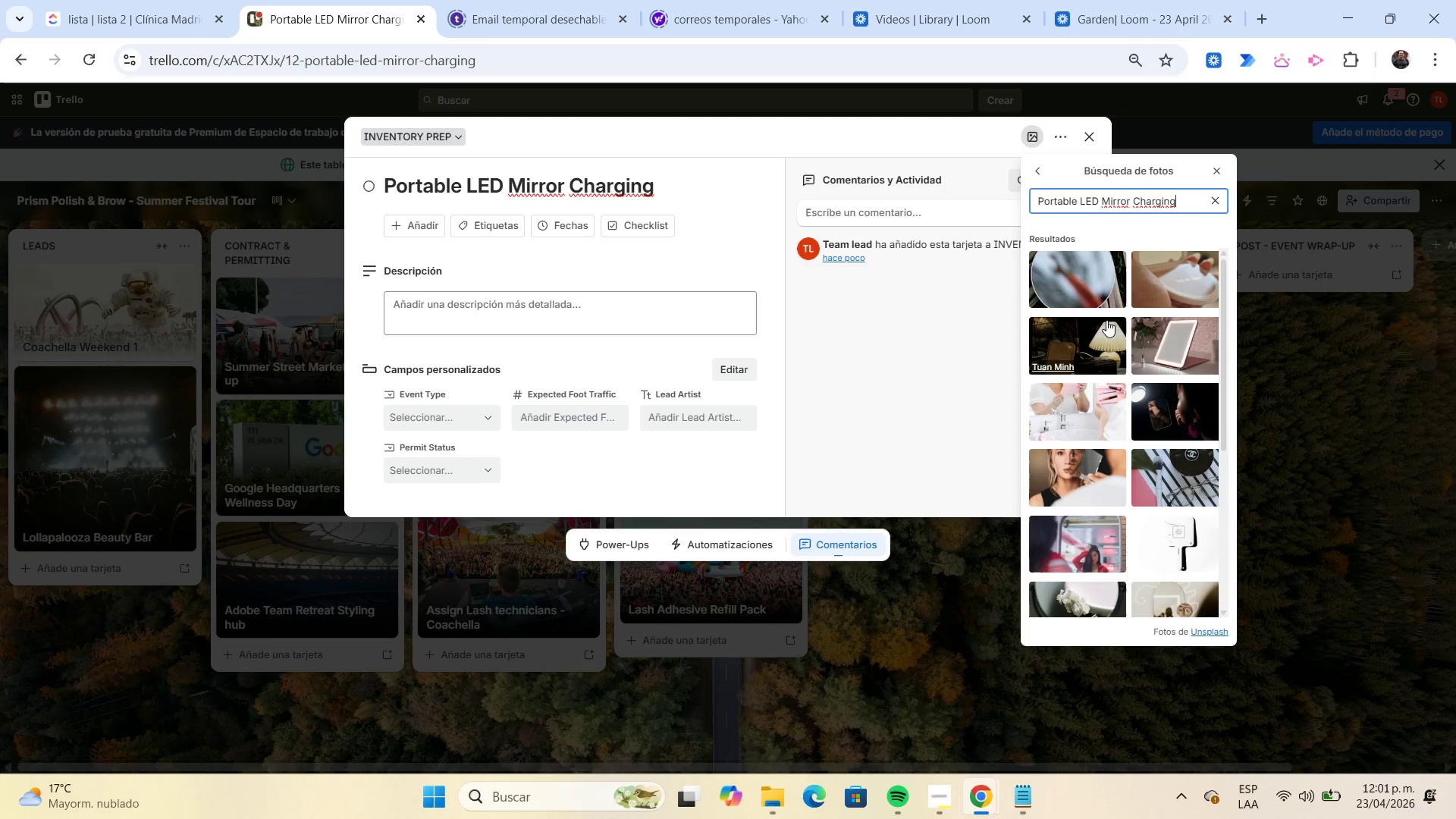 
scroll: coordinate [1134, 363], scroll_direction: down, amount: 2.0
 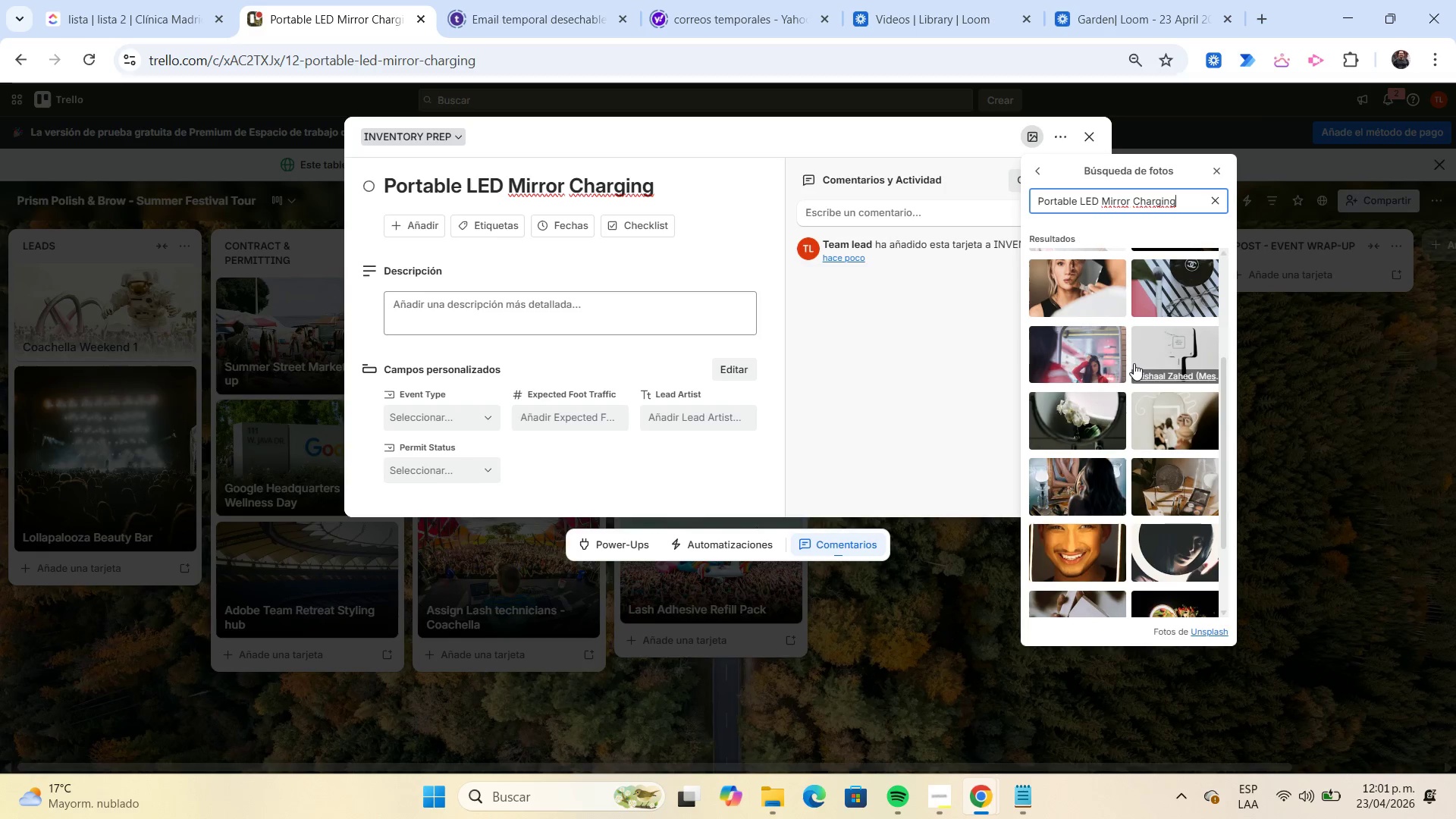 
scroll: coordinate [1134, 363], scroll_direction: up, amount: 2.0
 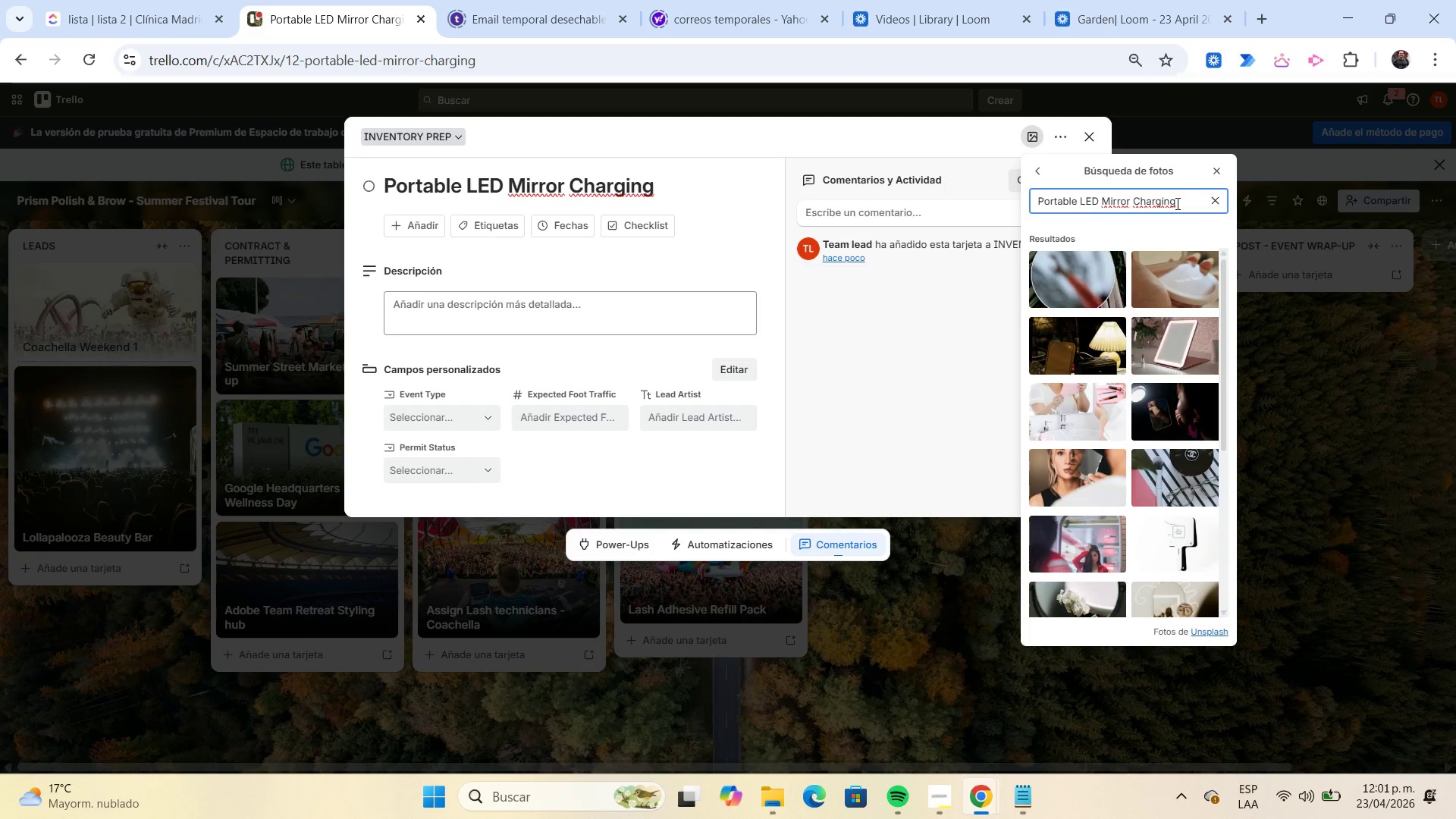 
key(Backspace)
 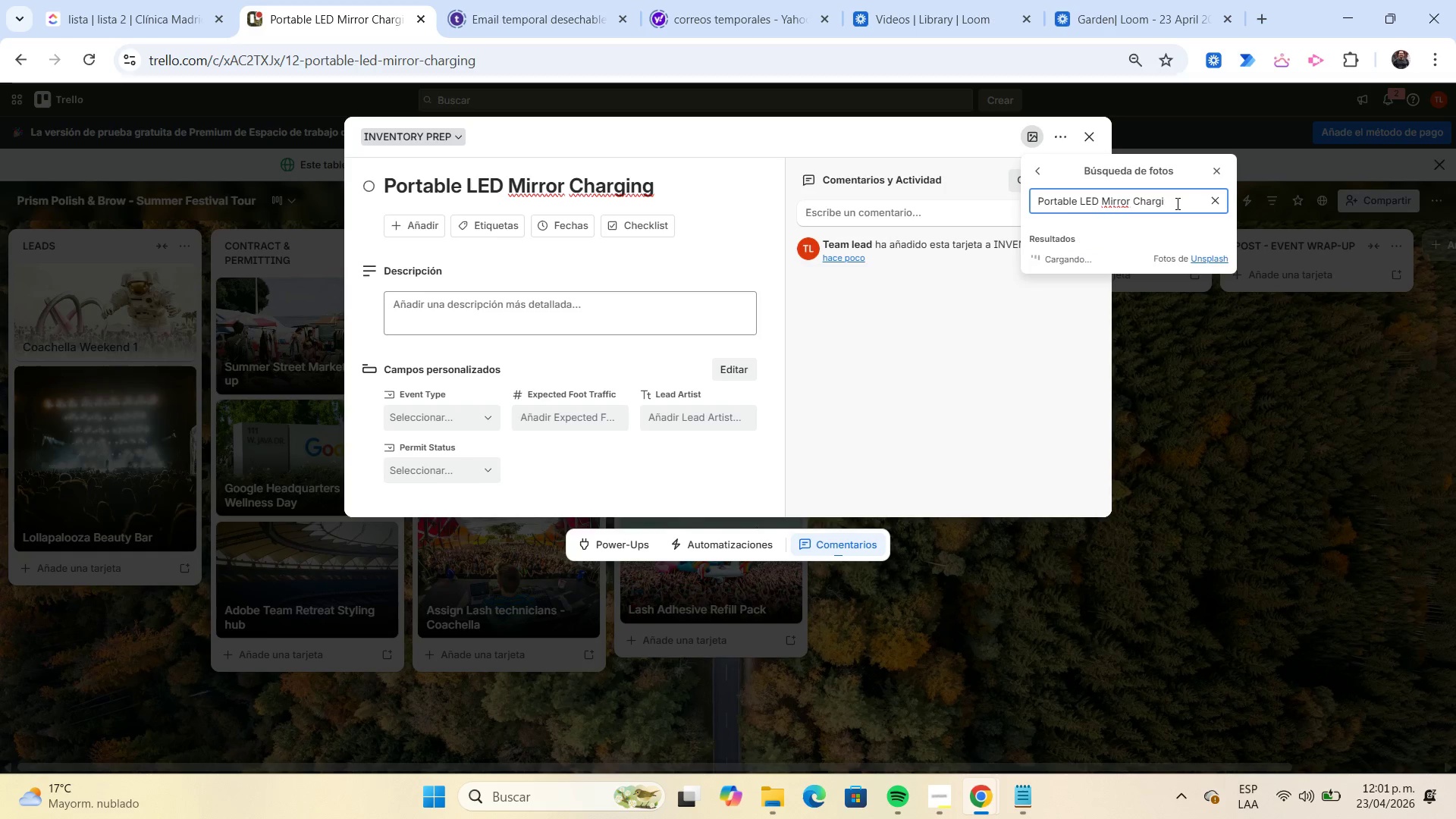 
key(Backspace)
 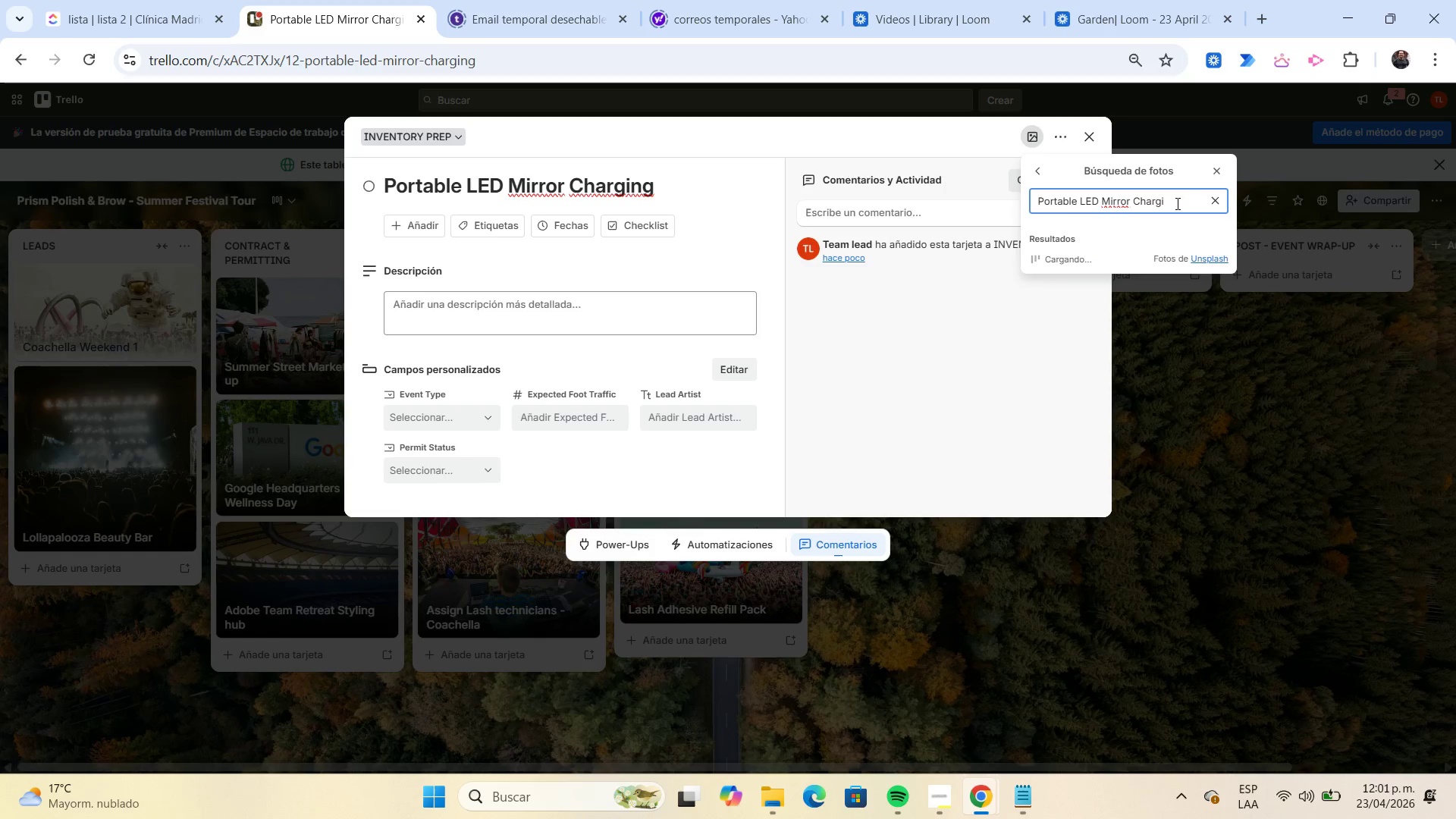 
key(Backspace)
 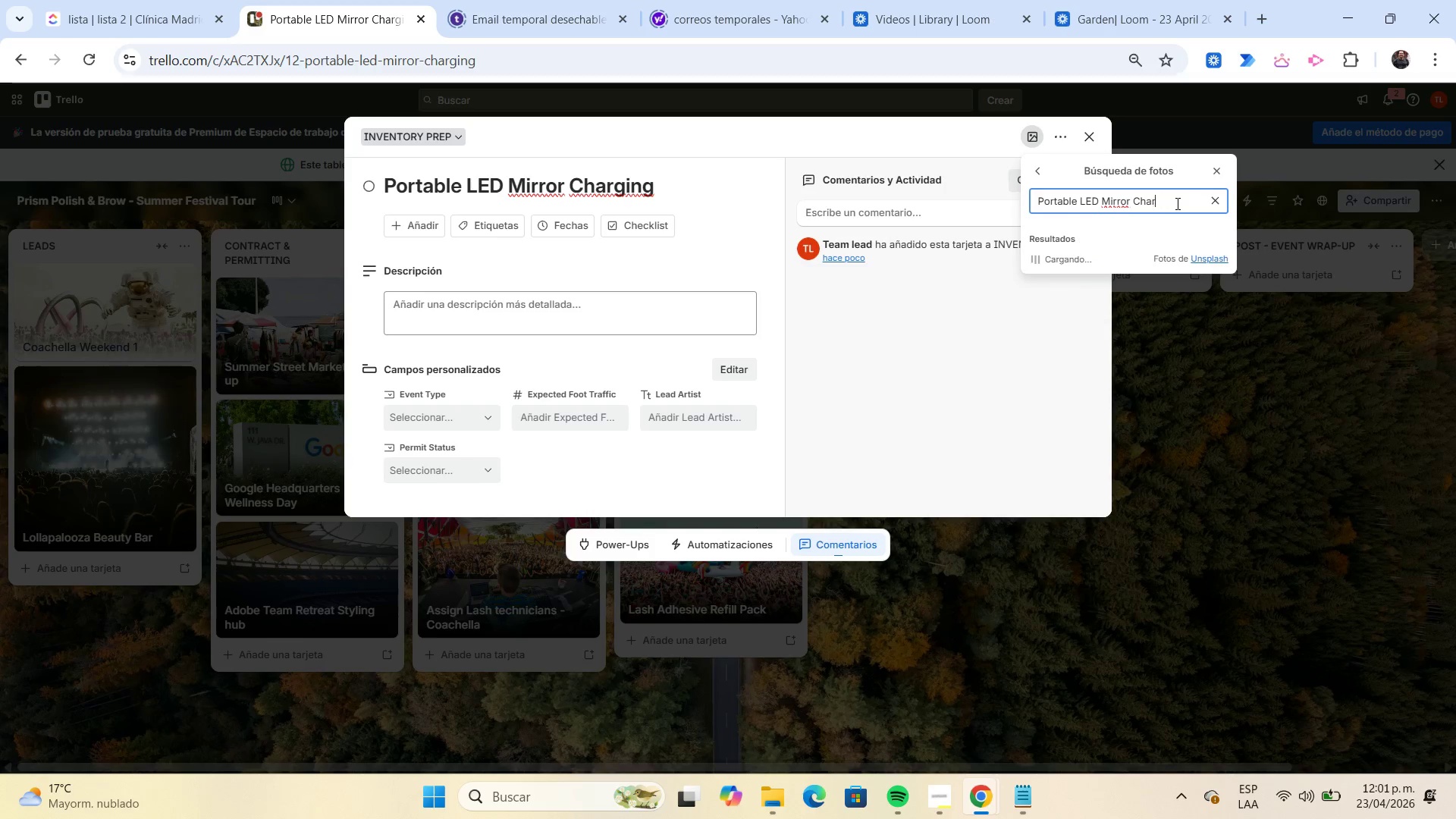 
key(Backspace)
 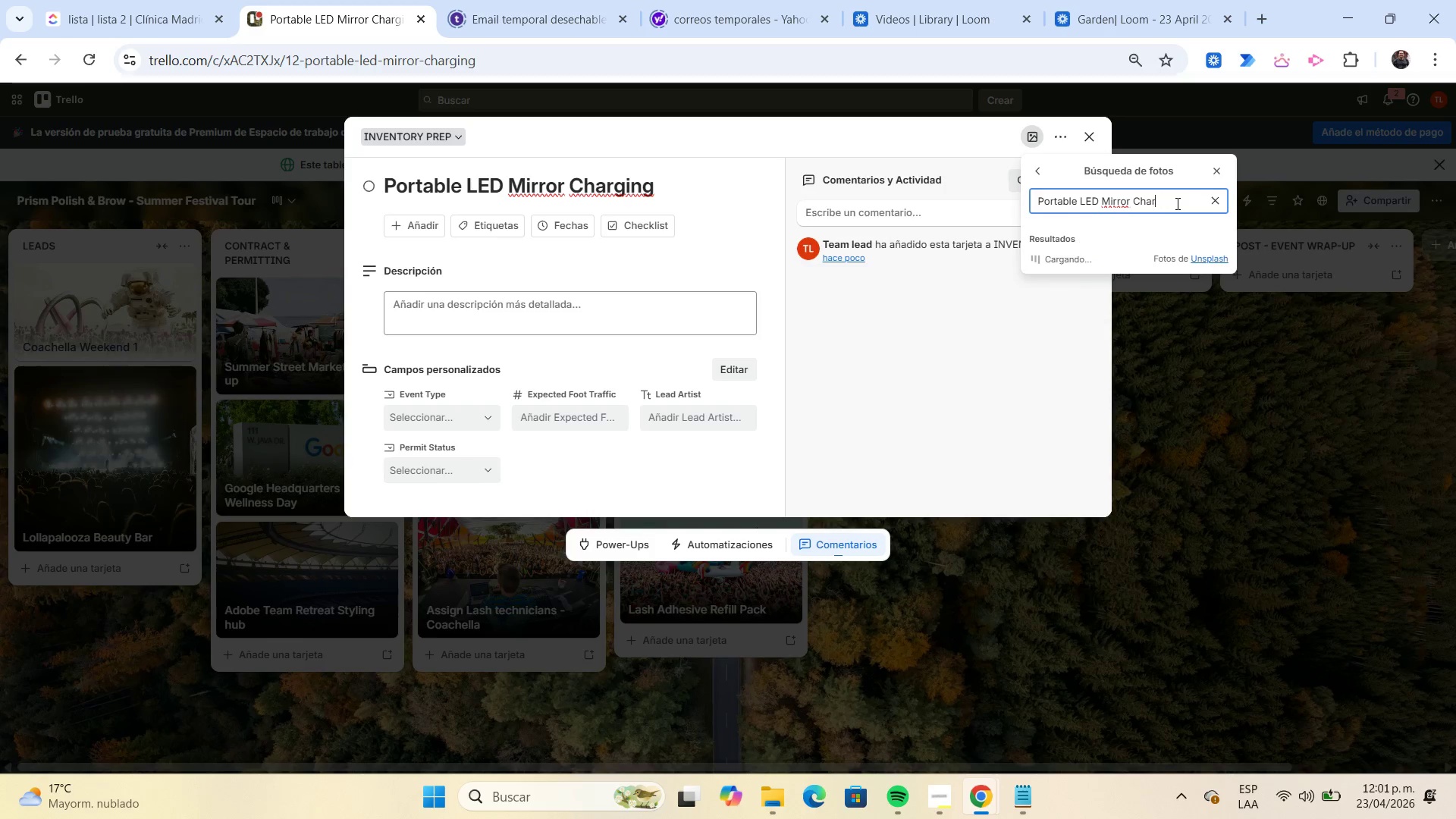 
key(Backspace)
 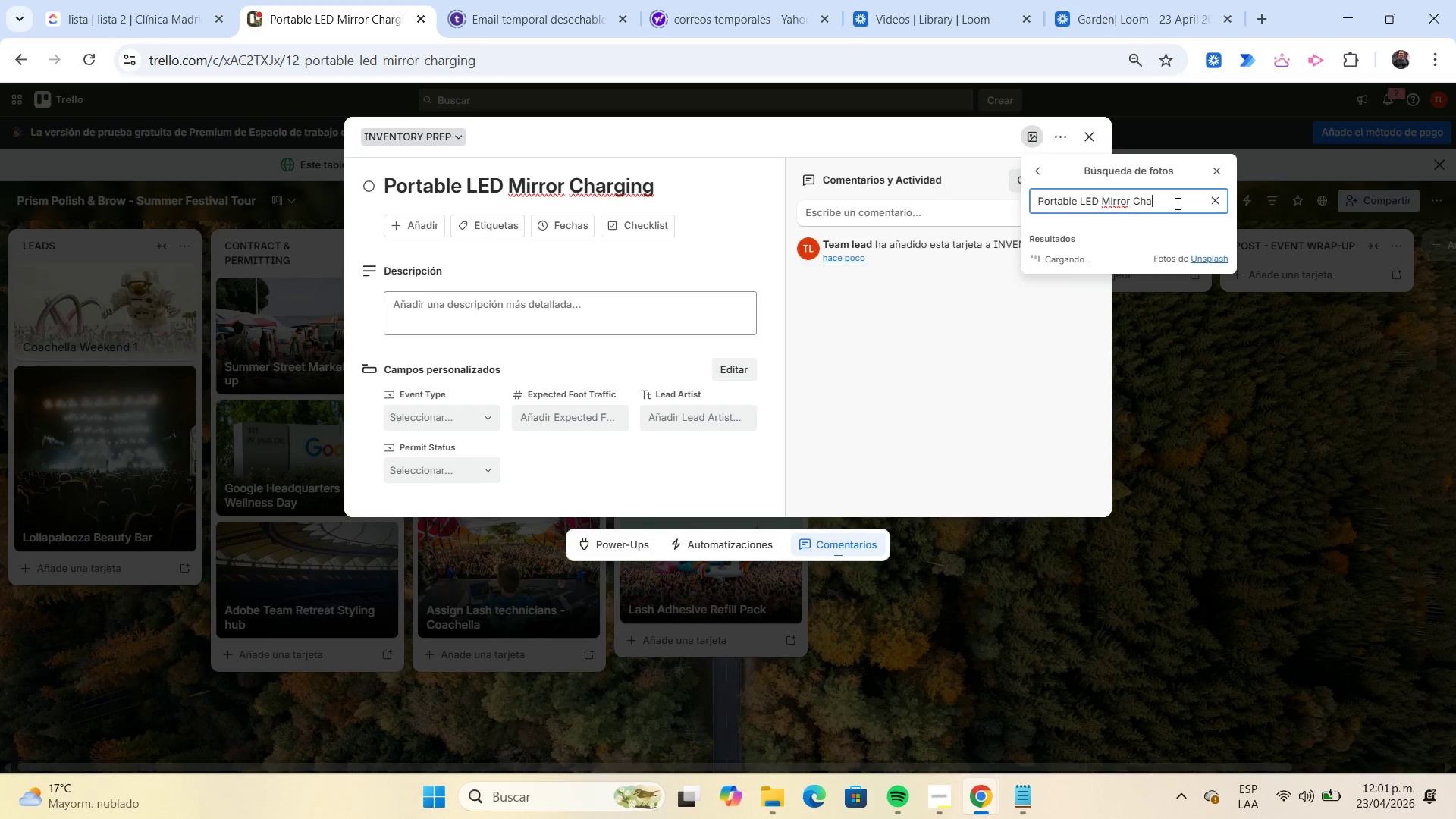 
key(Backspace)
 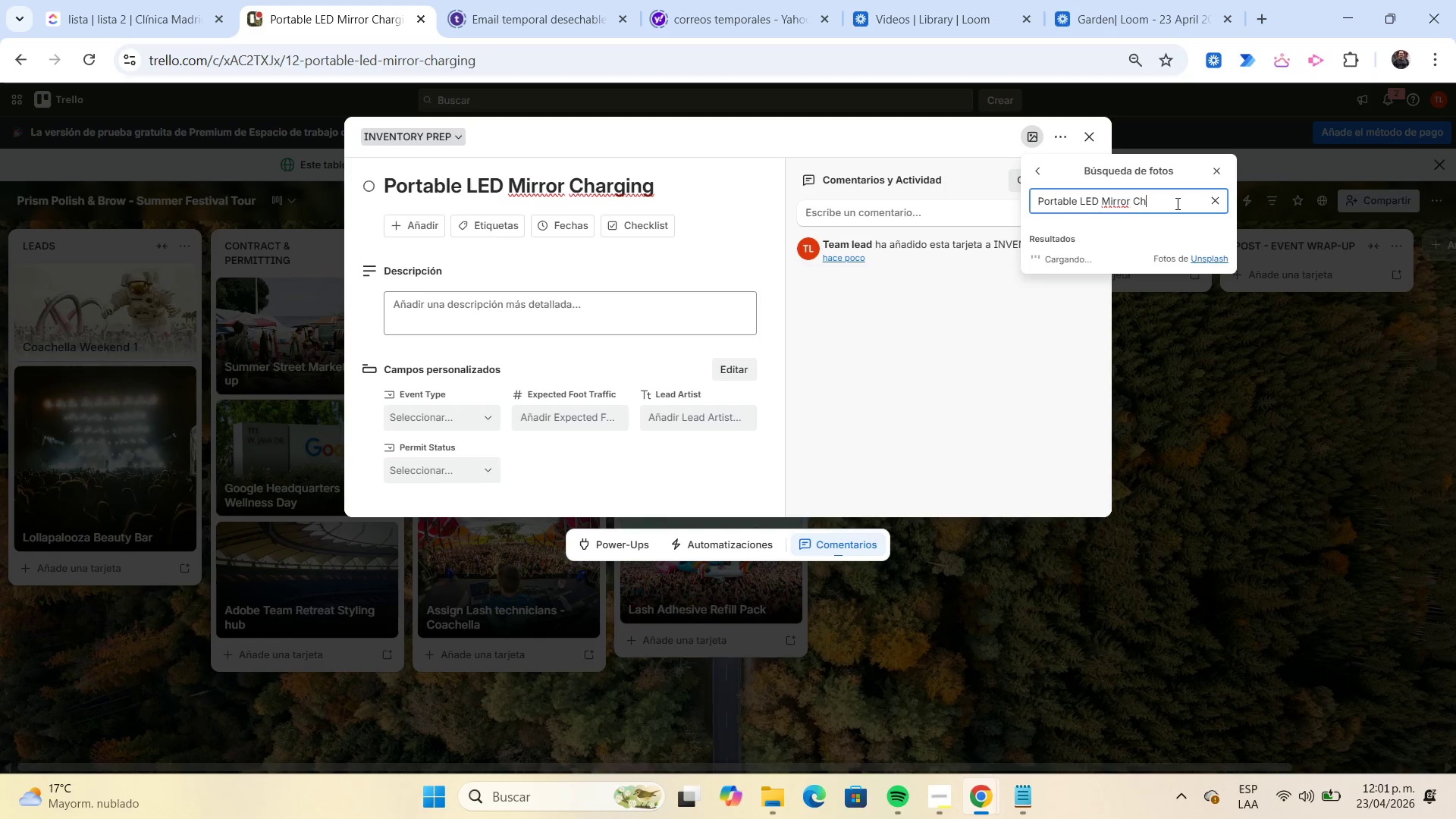 
key(Backspace)
 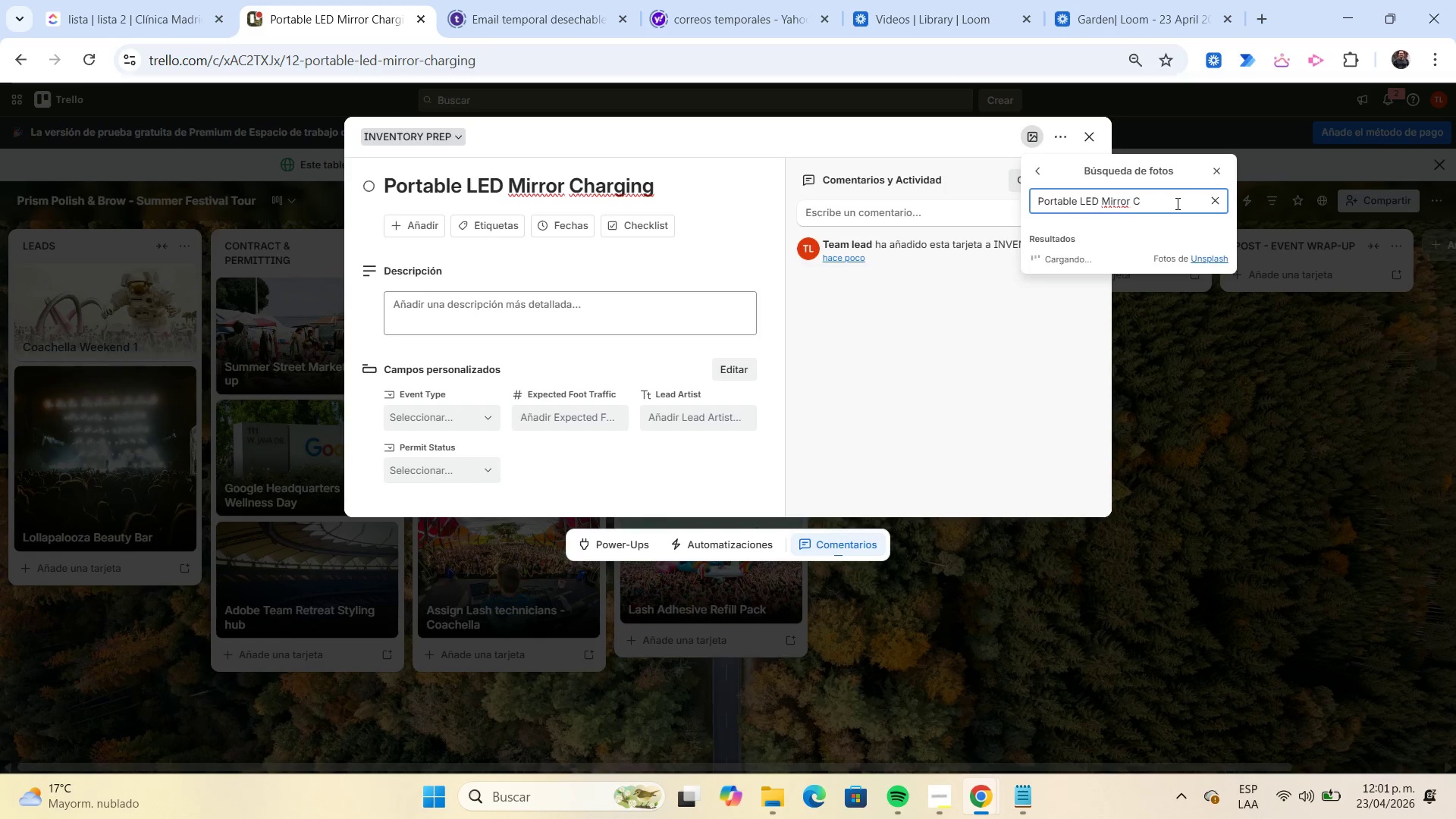 
key(Backspace)
 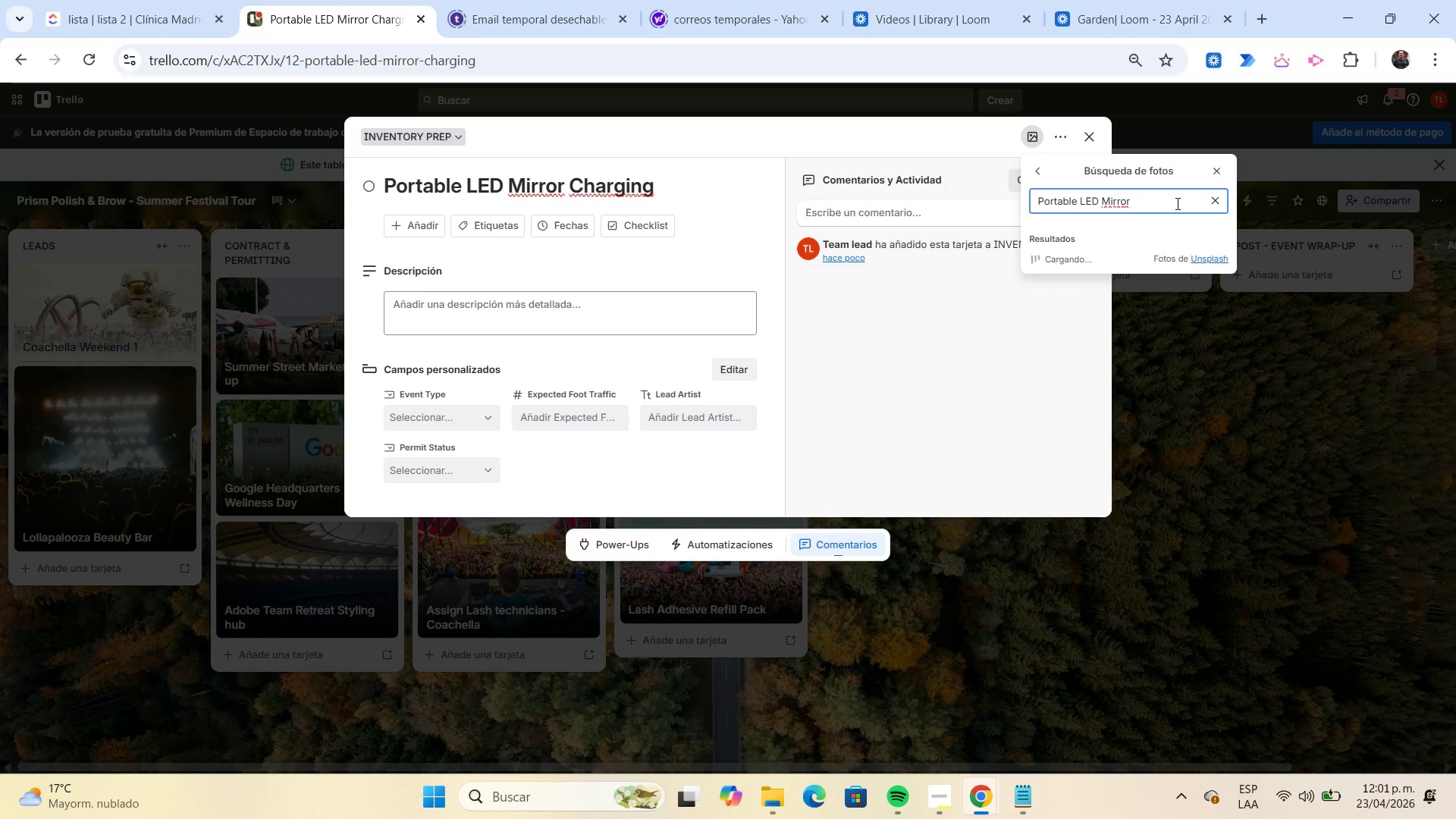 
key(Backspace)
 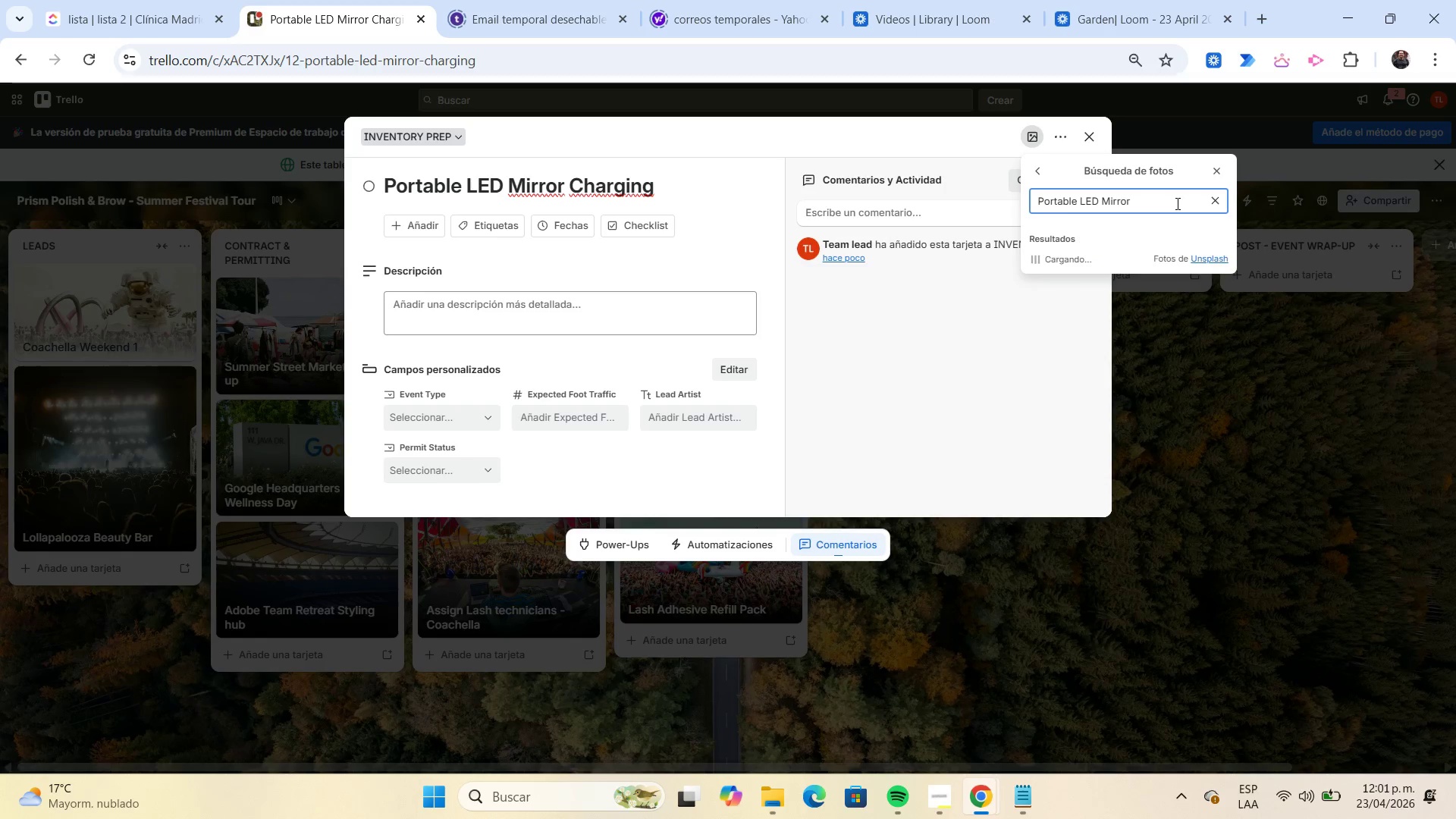 
key(Backspace)
 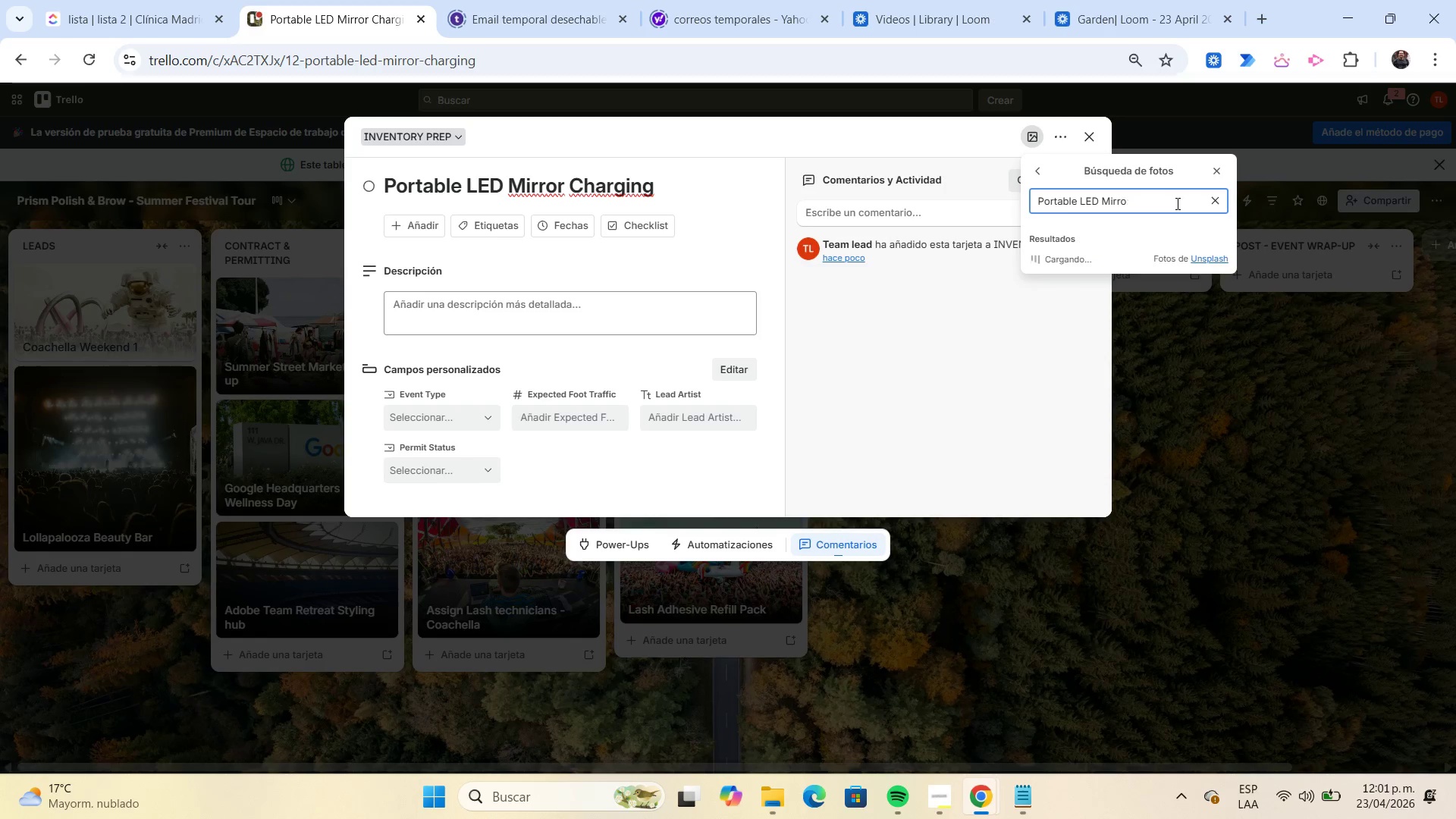 
key(Backspace)
 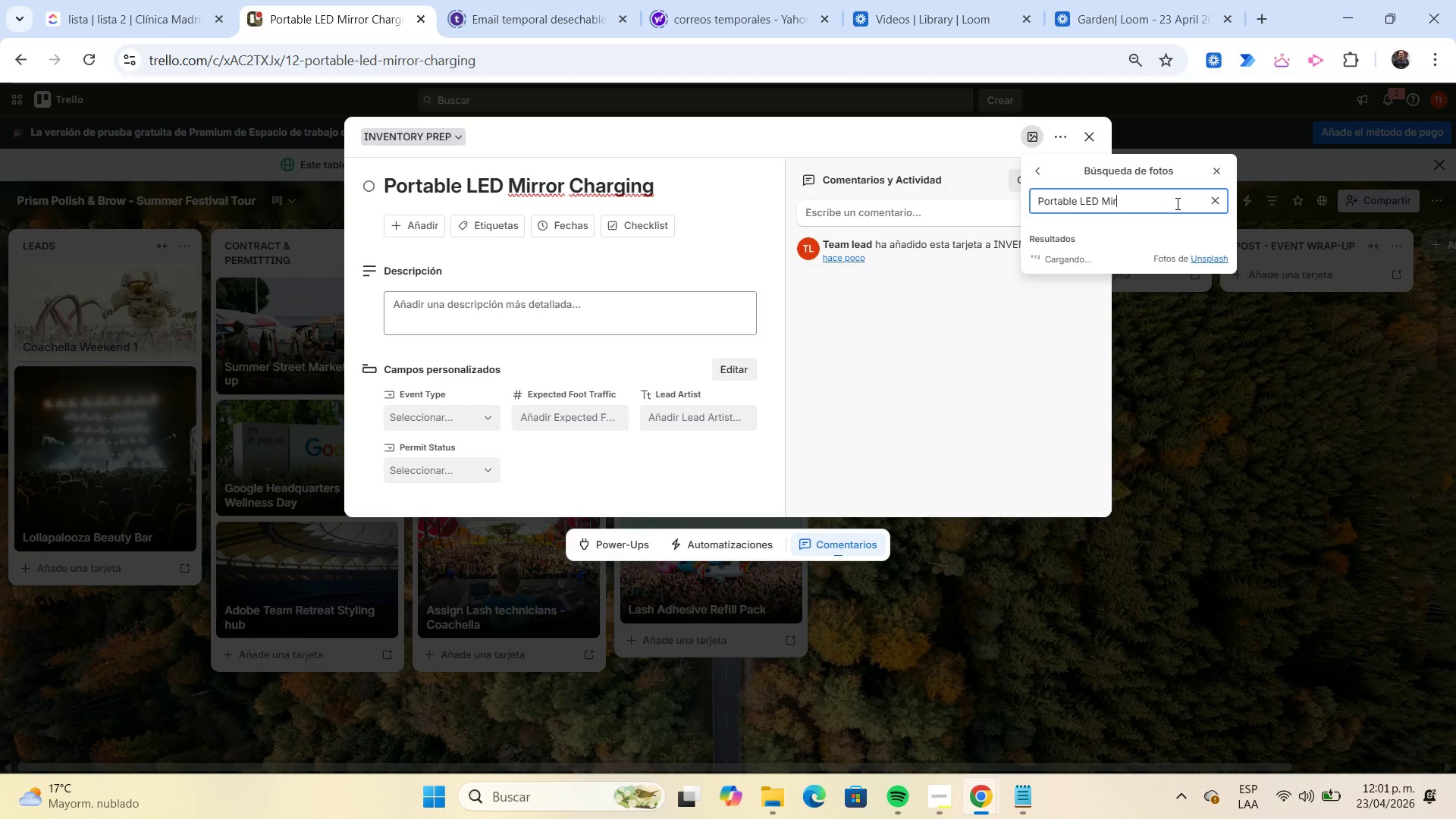 
key(Backspace)
 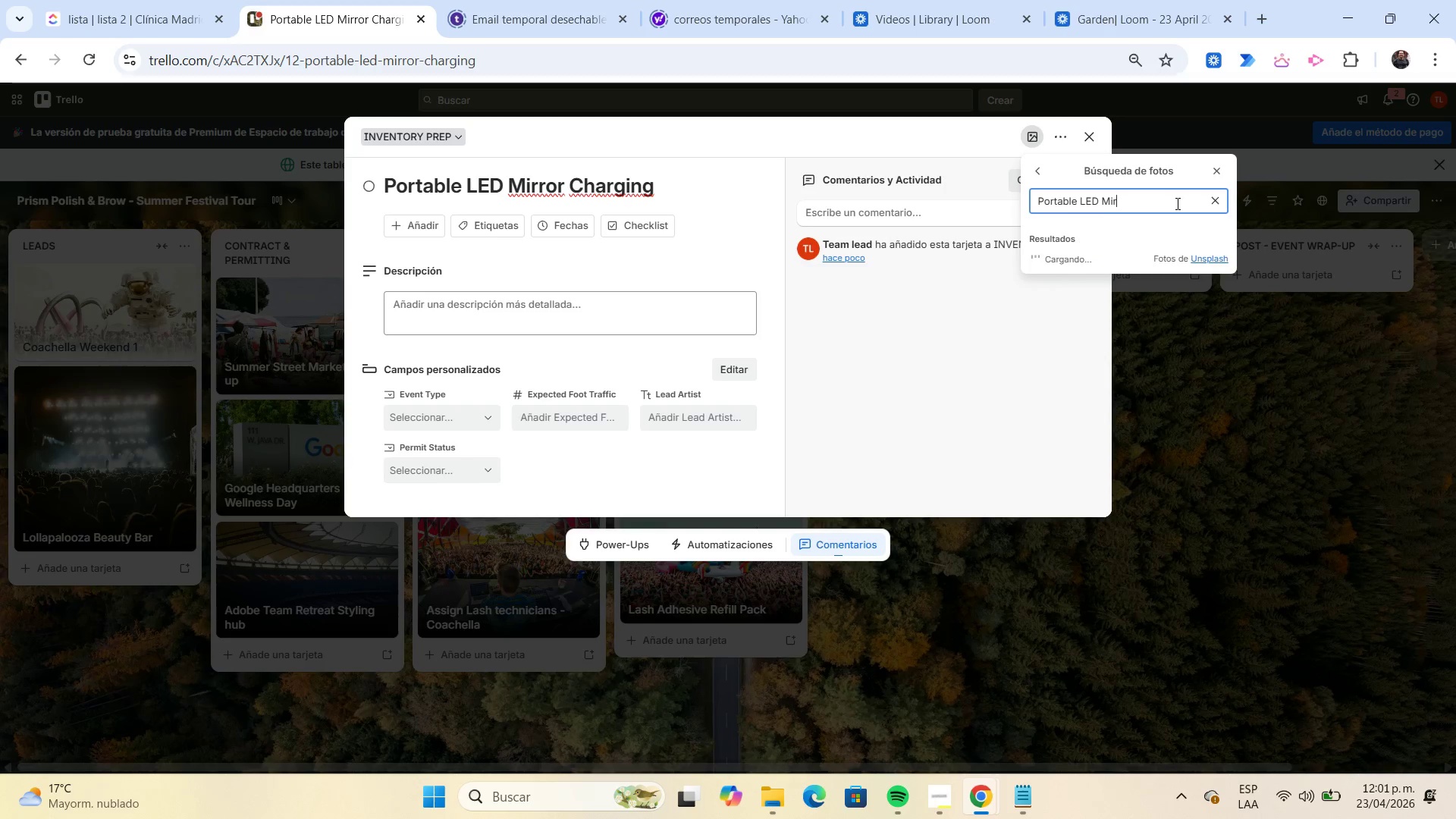 
key(Backspace)
 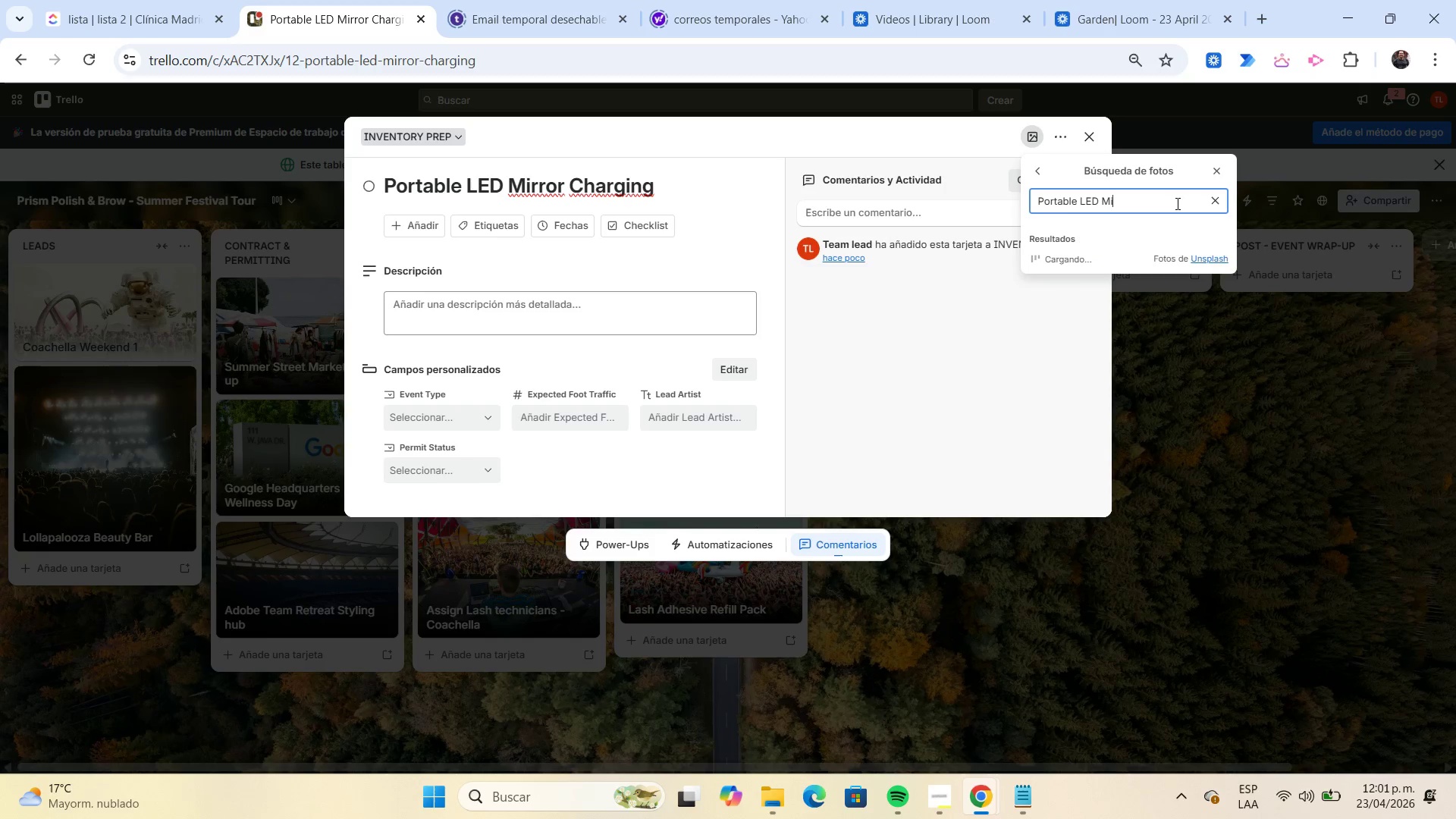 
key(Backspace)
 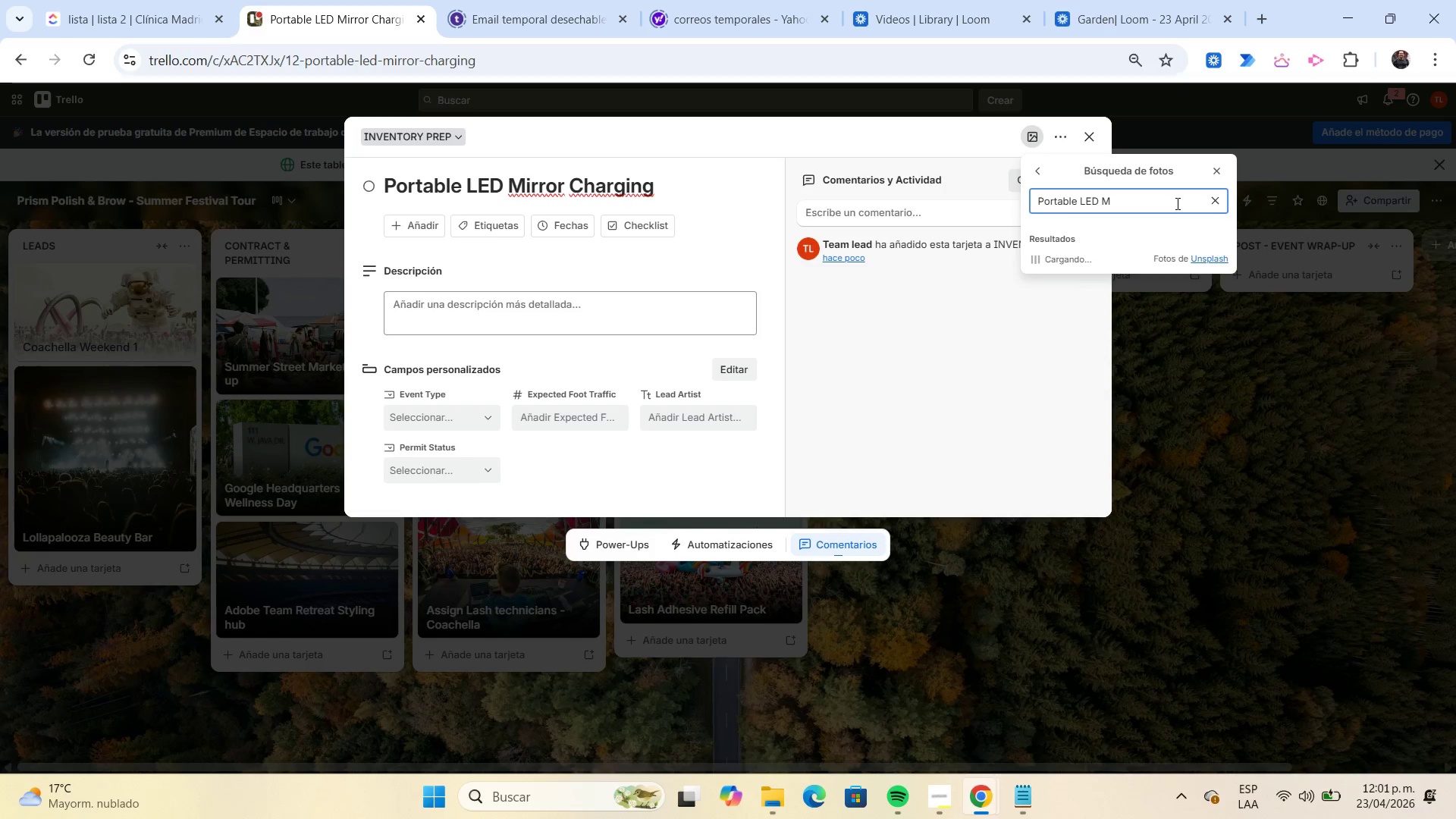 
key(Backspace)
 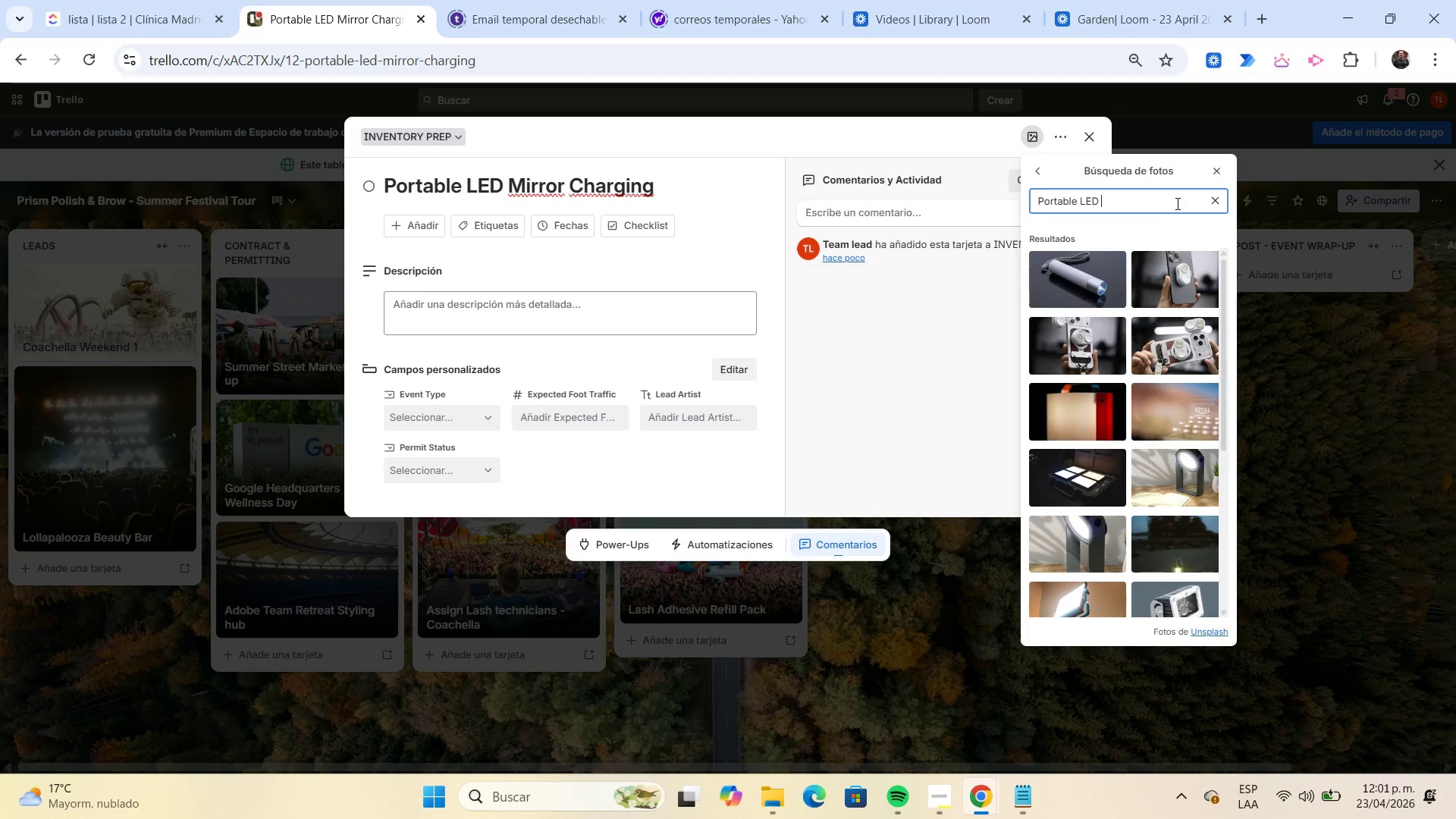 
type(paryt)
key(Backspace)
key(Backspace)
type(ty)
 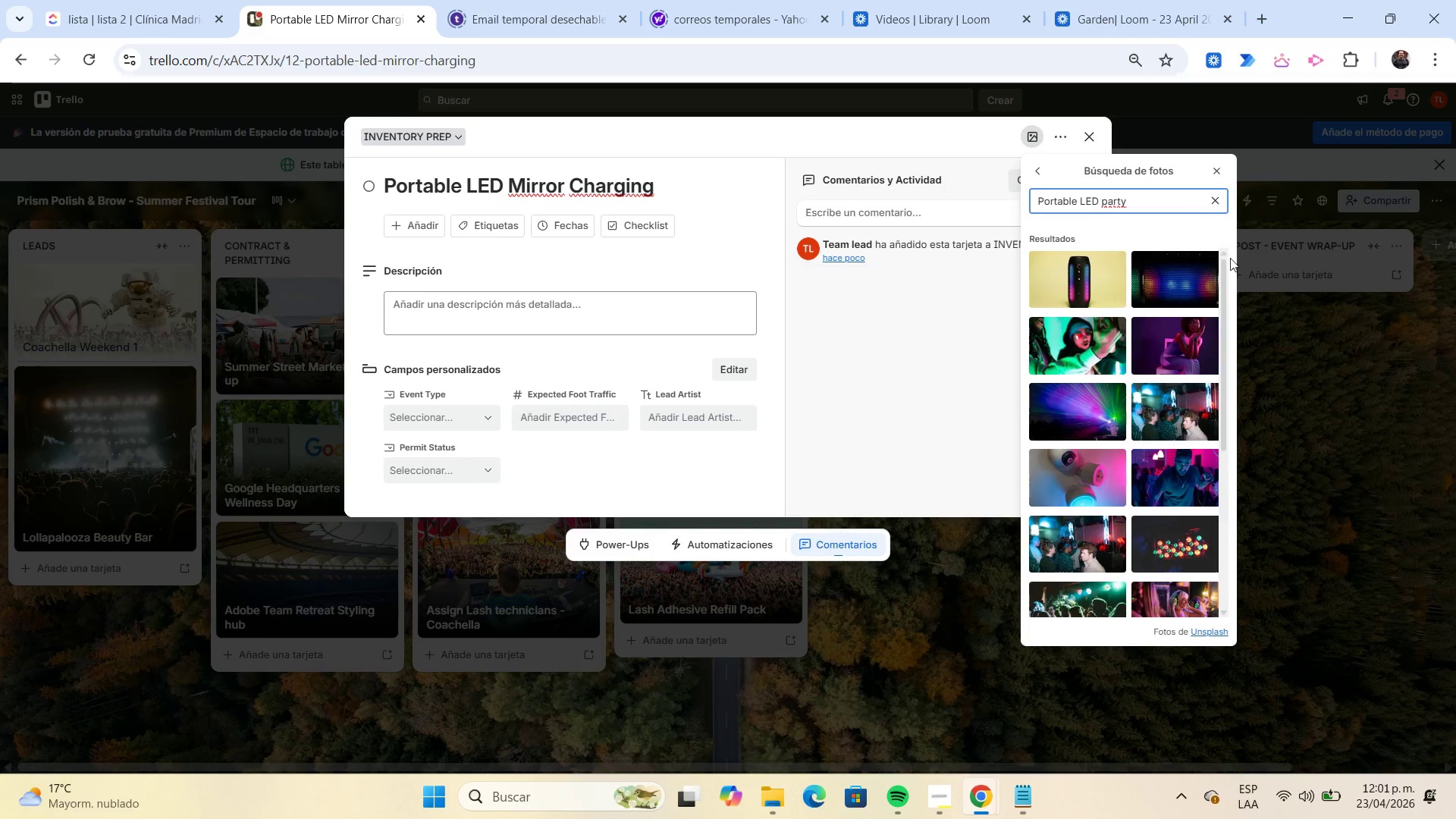 
wait(5.39)
 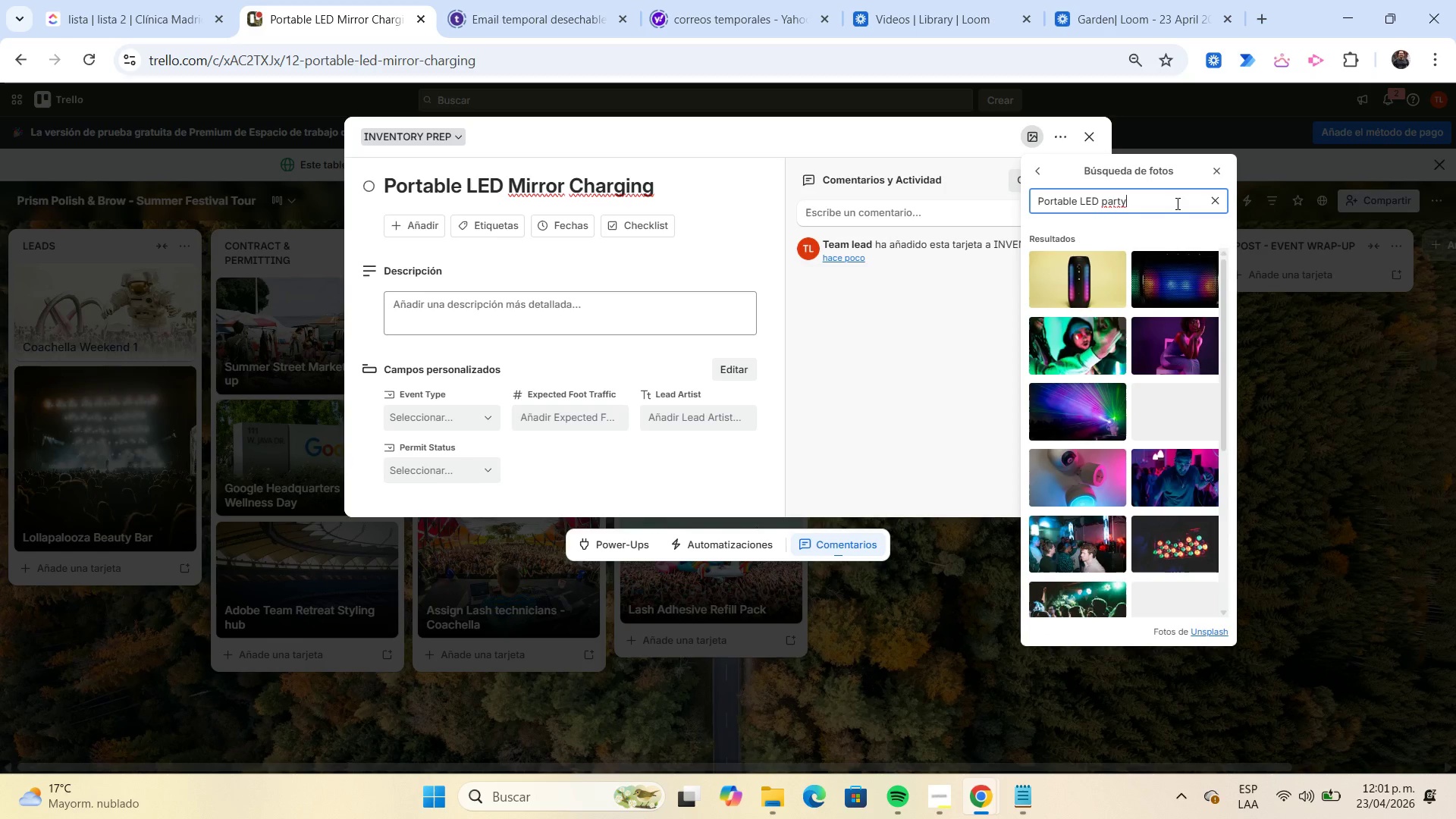 
left_click([1192, 394])
 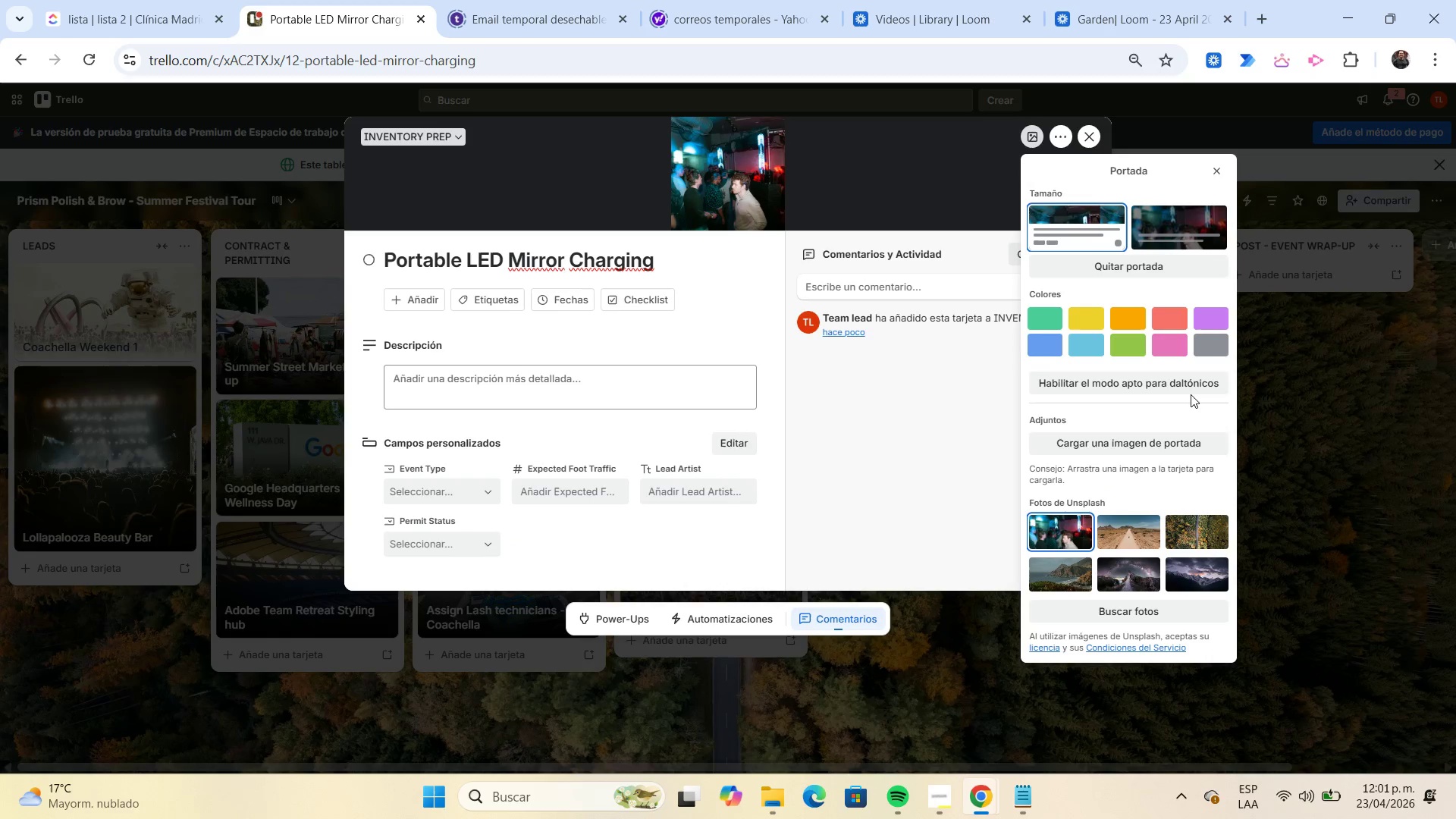 
left_click([1189, 228])
 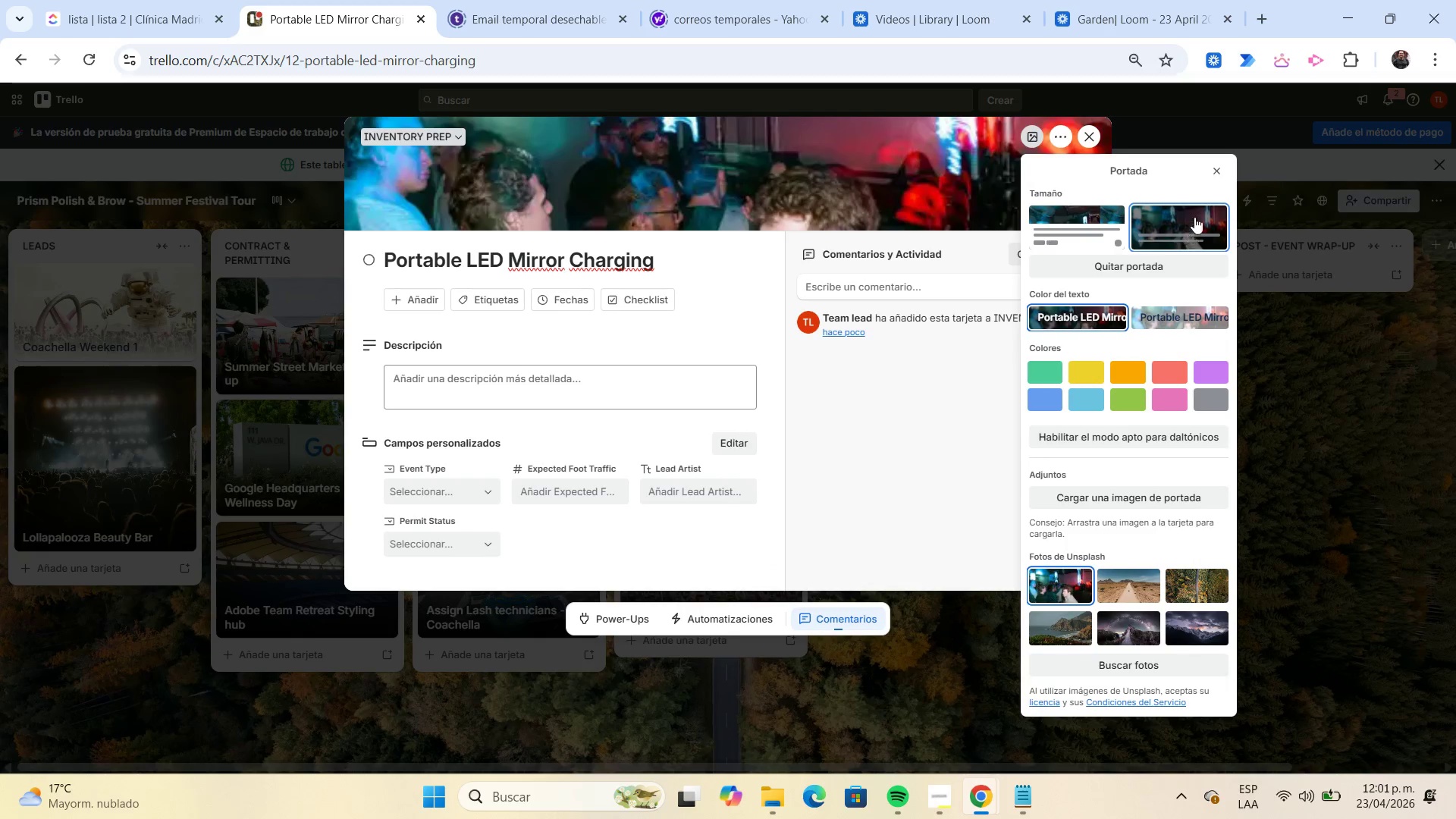 
left_click([1219, 174])
 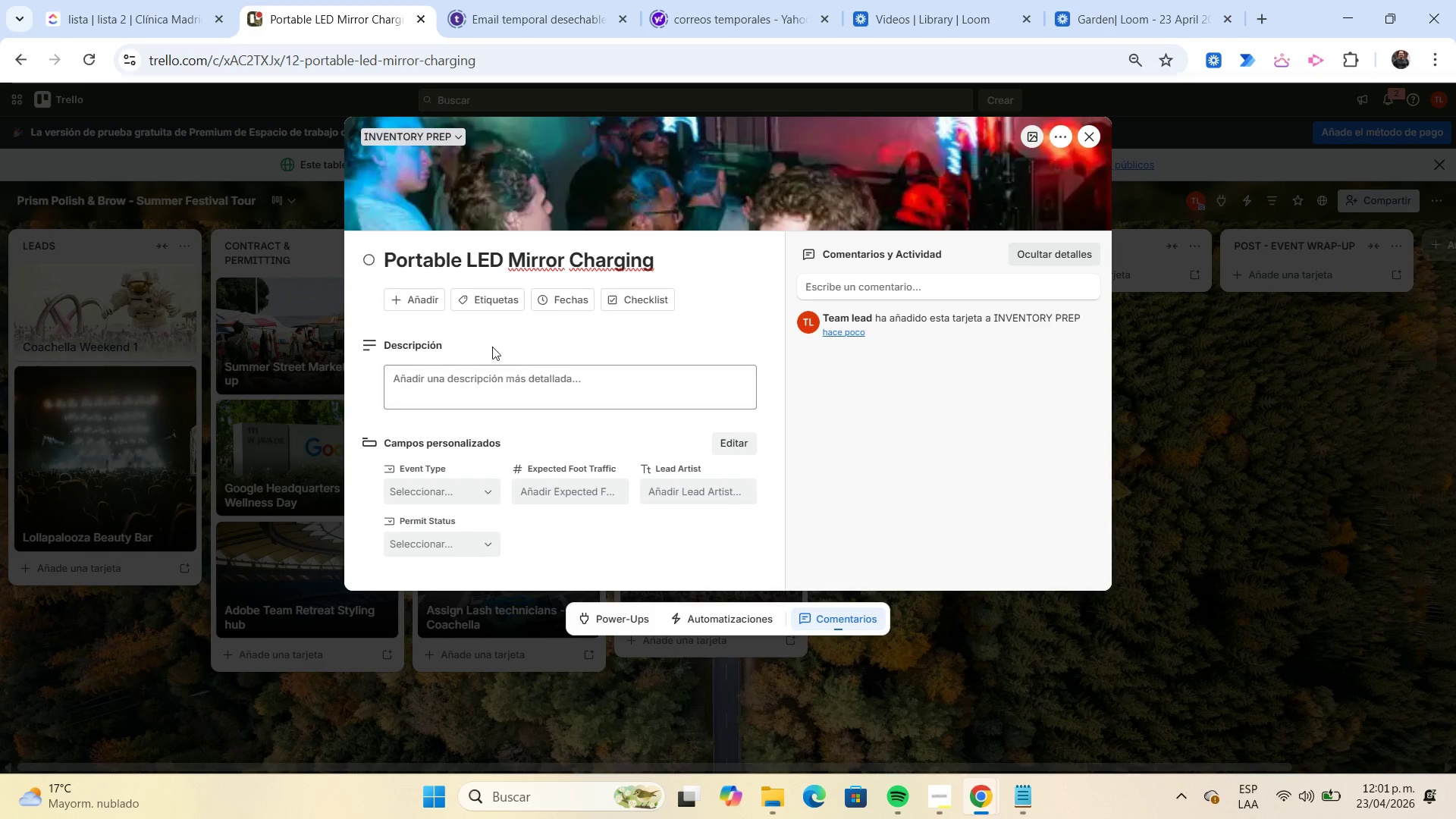 
left_click([485, 306])
 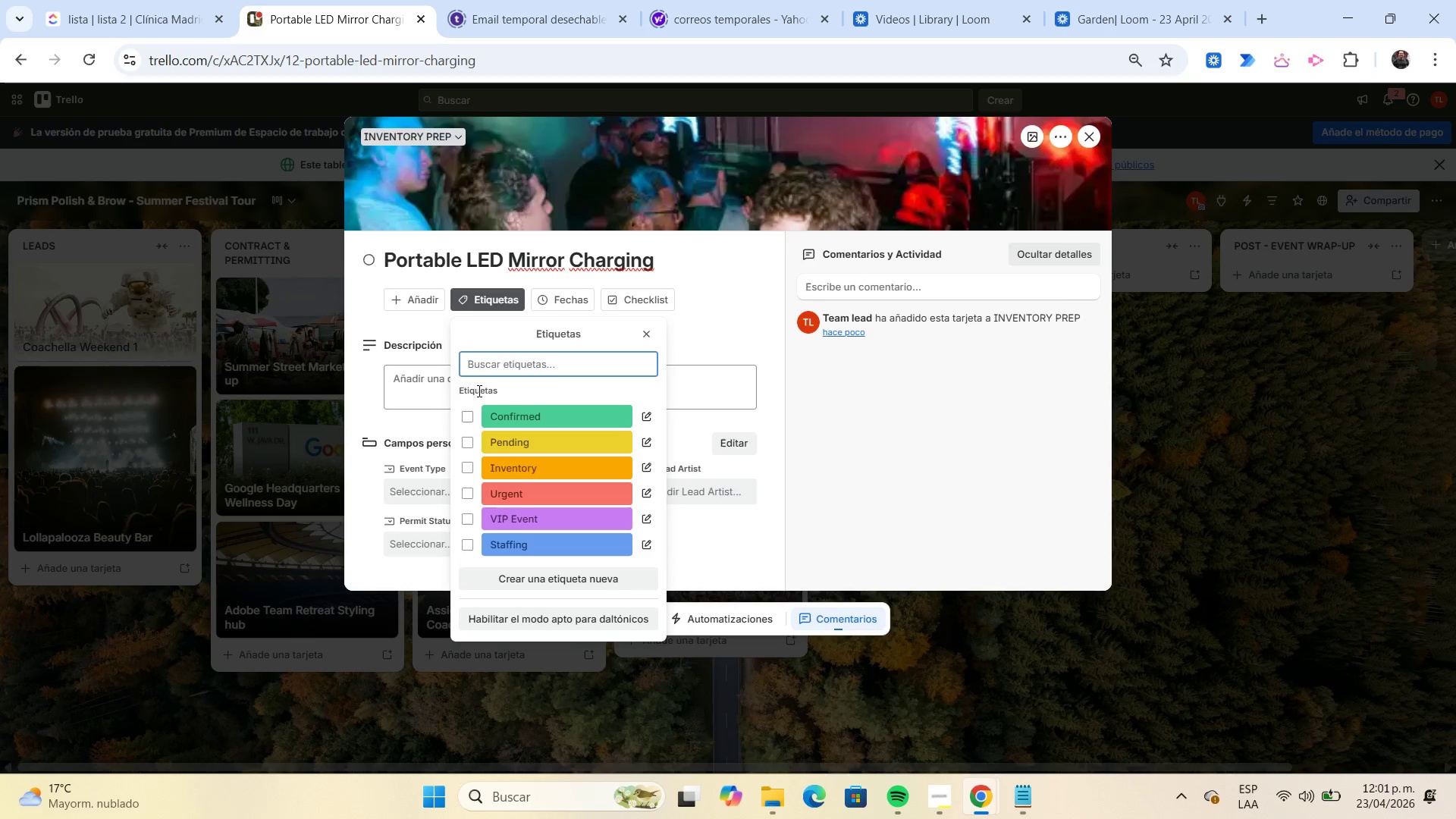 
wait(5.66)
 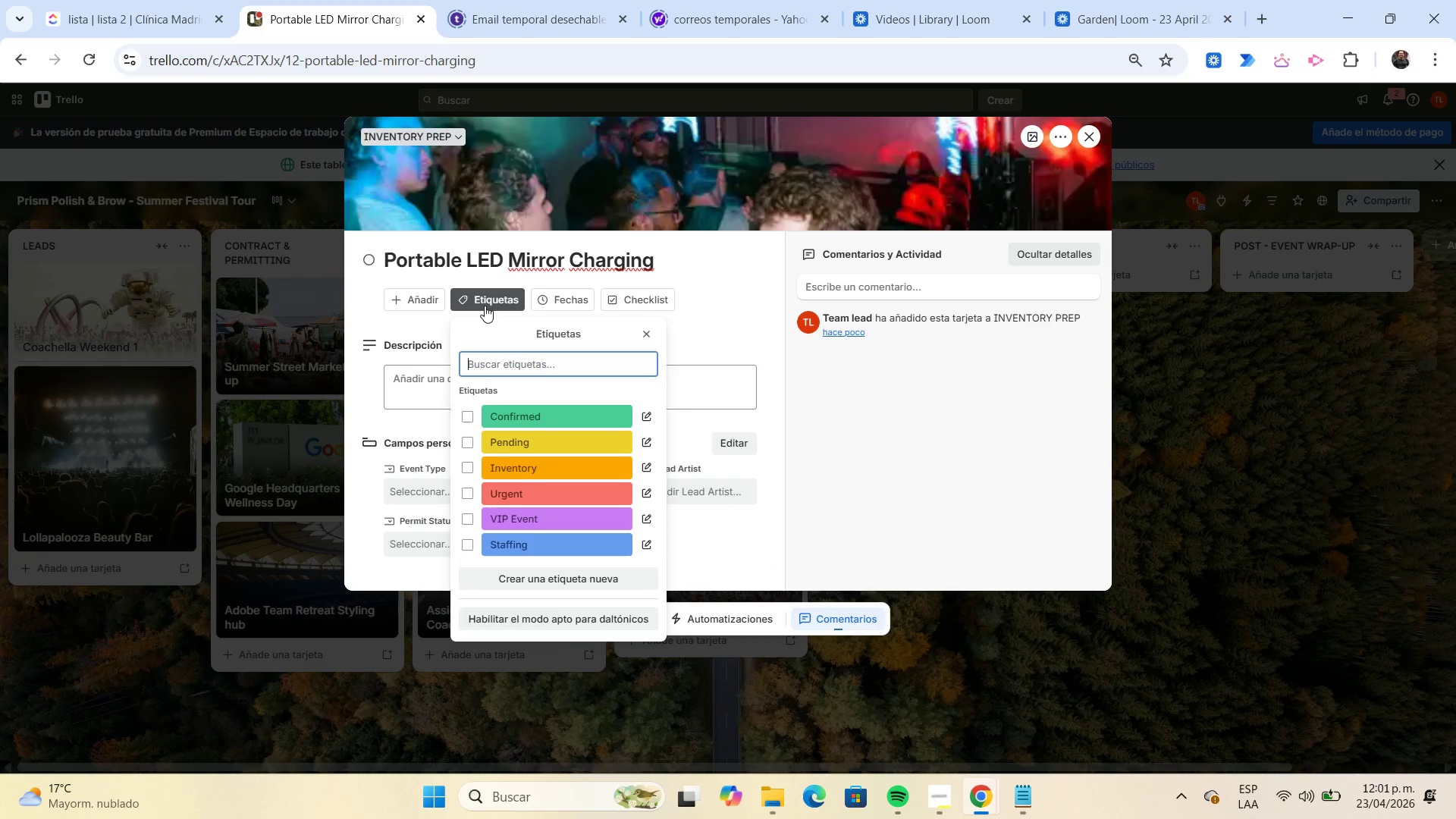 
left_click([469, 441])
 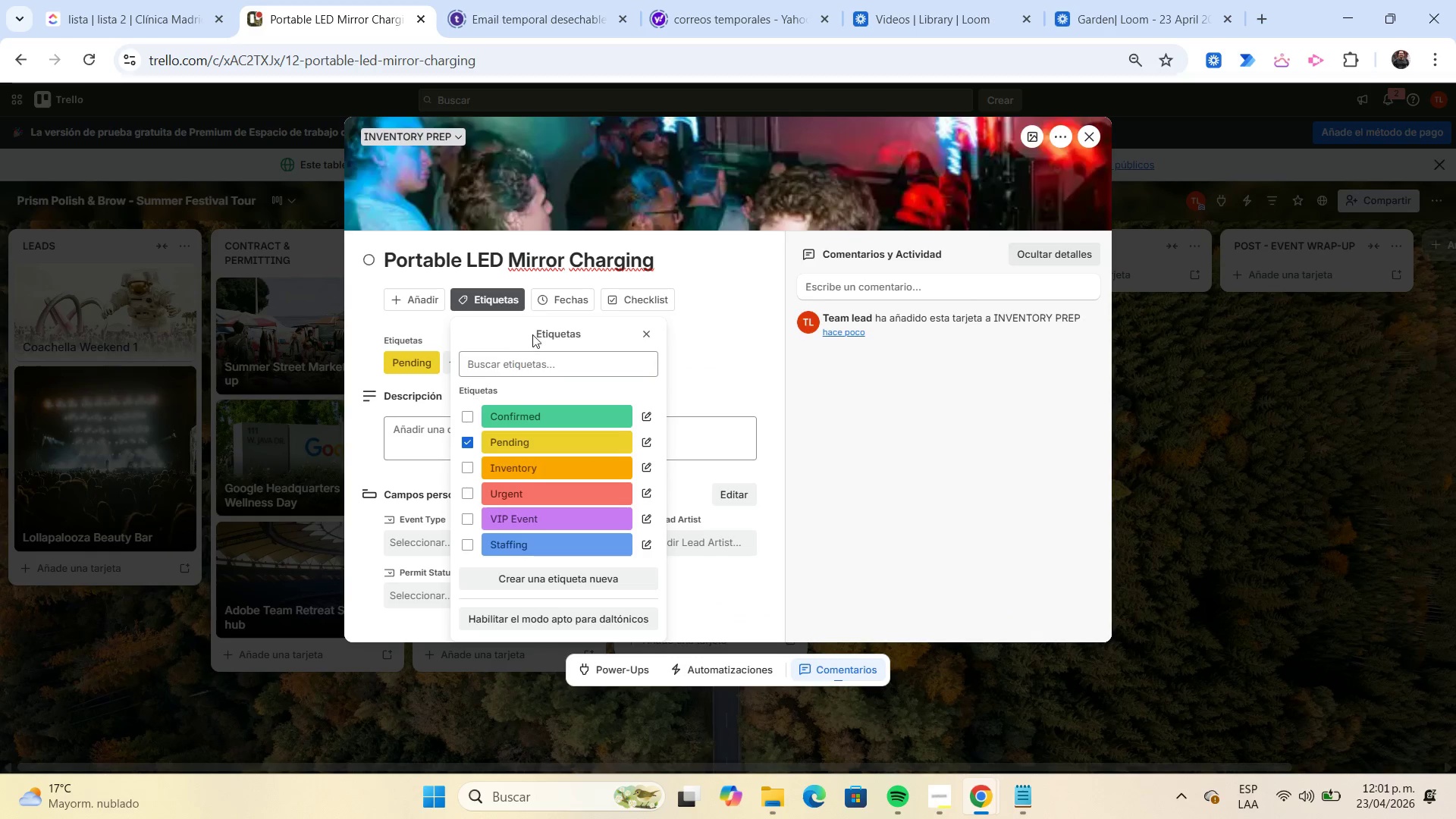 
left_click([552, 303])
 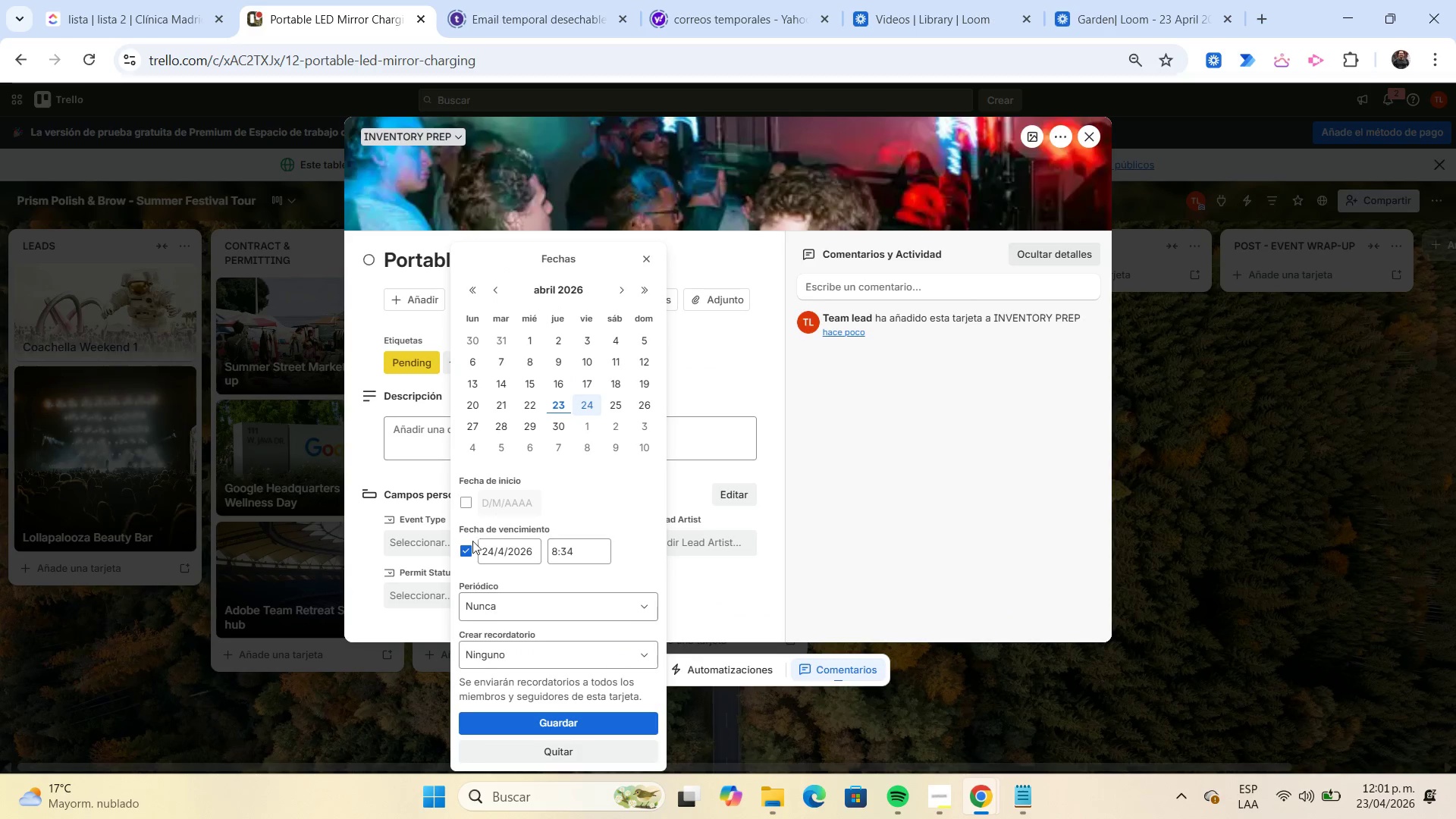 
left_click([469, 553])
 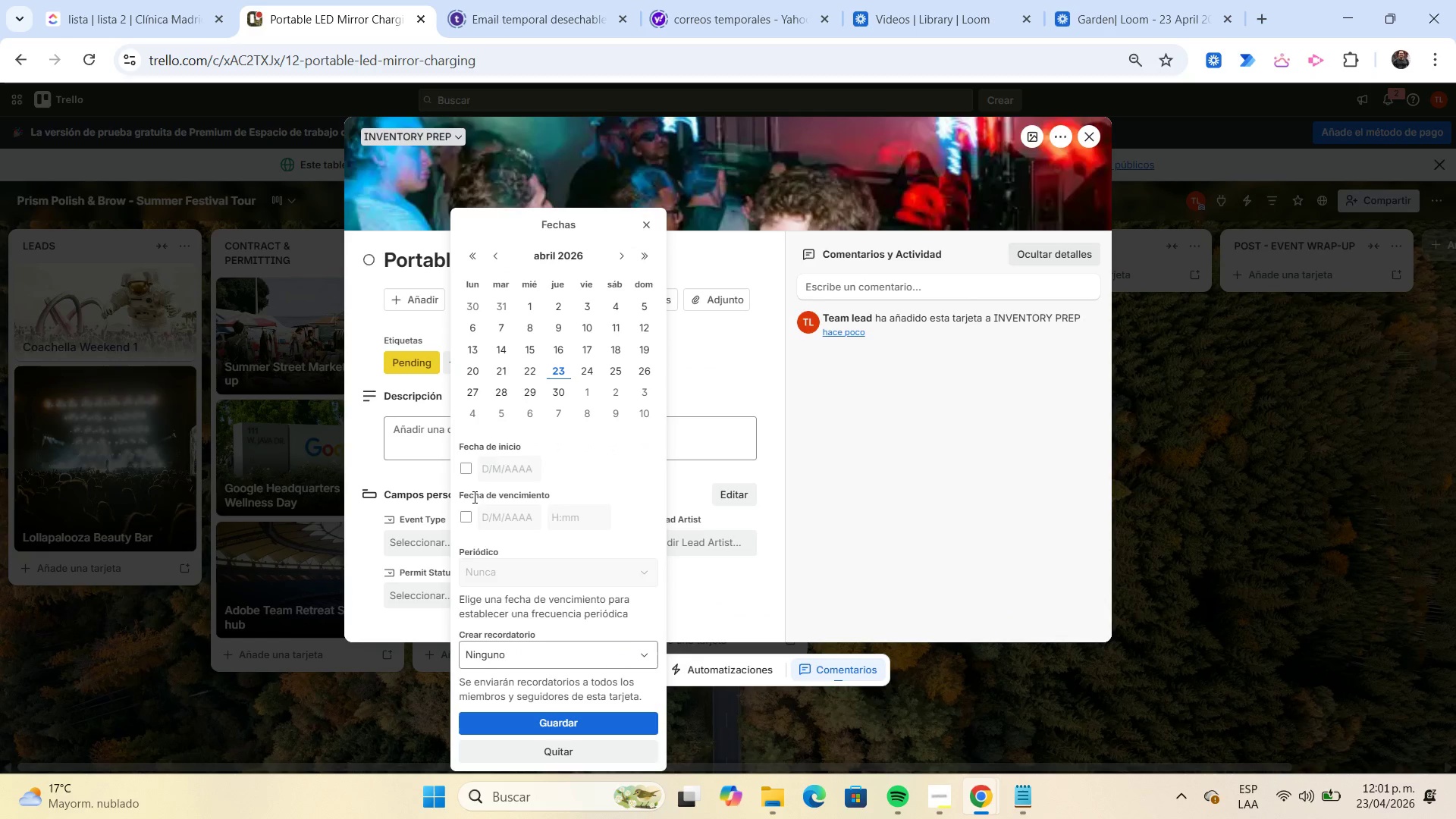 
left_click([468, 468])
 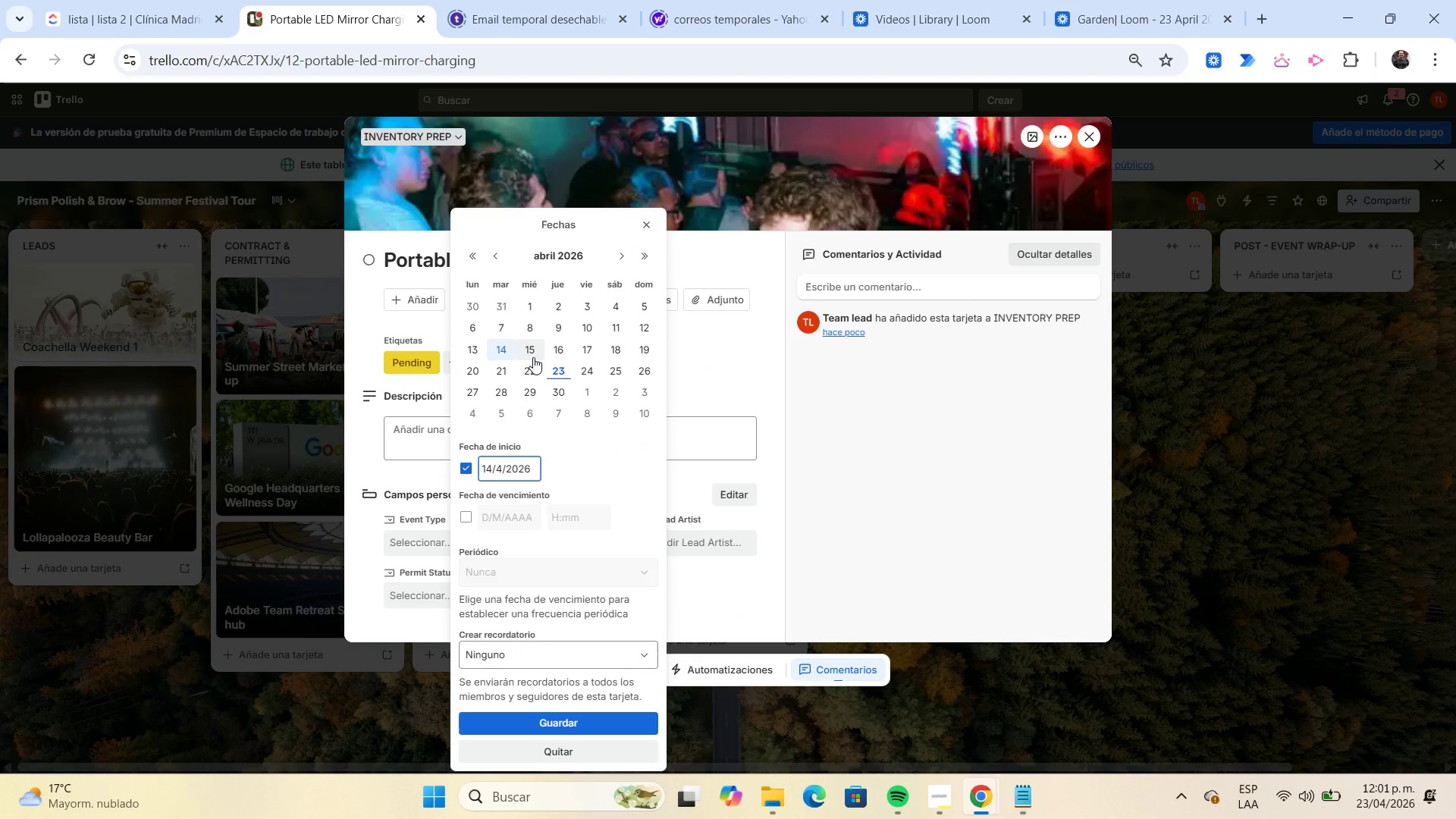 
left_click([530, 353])
 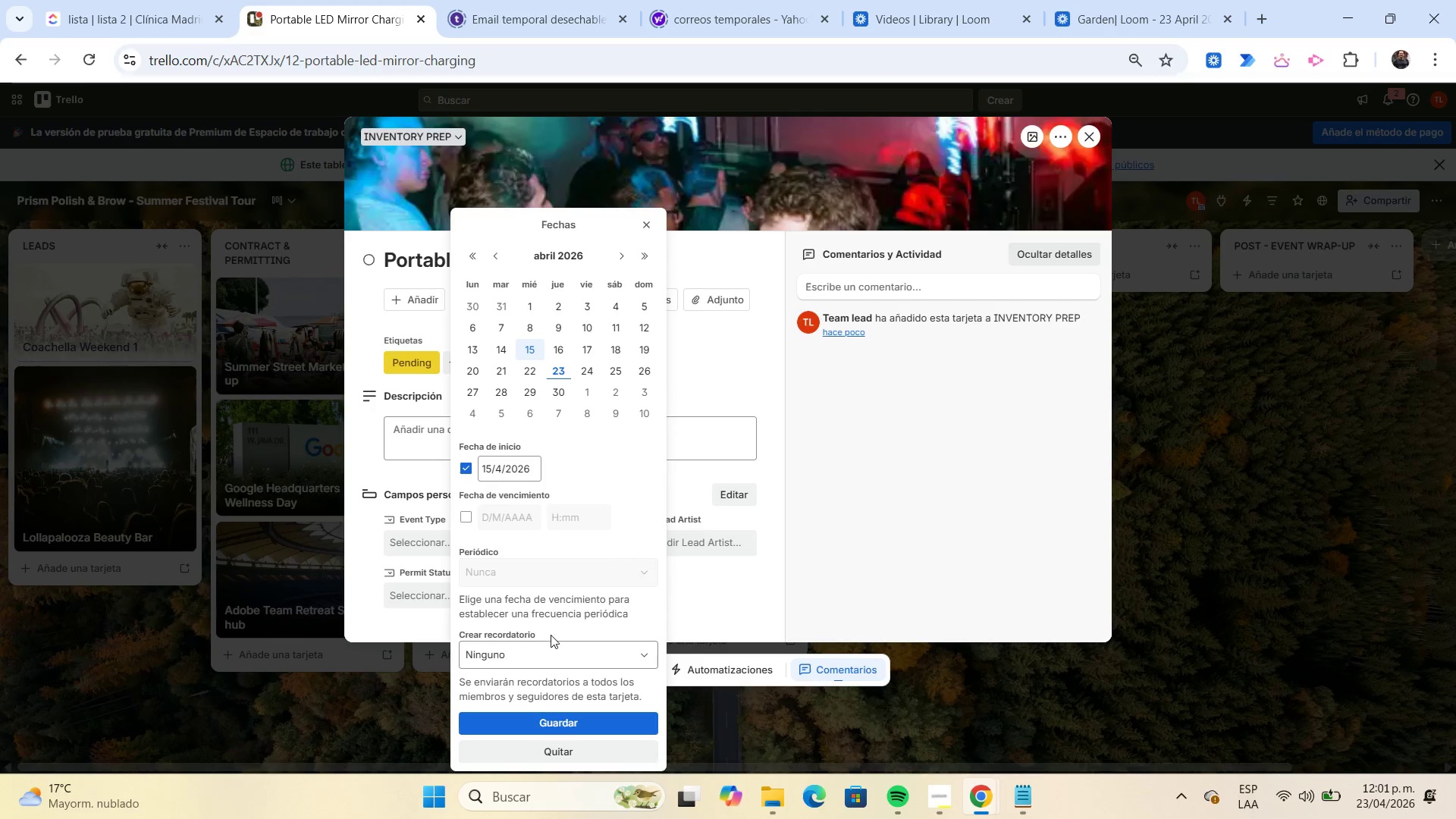 
left_click([551, 643])
 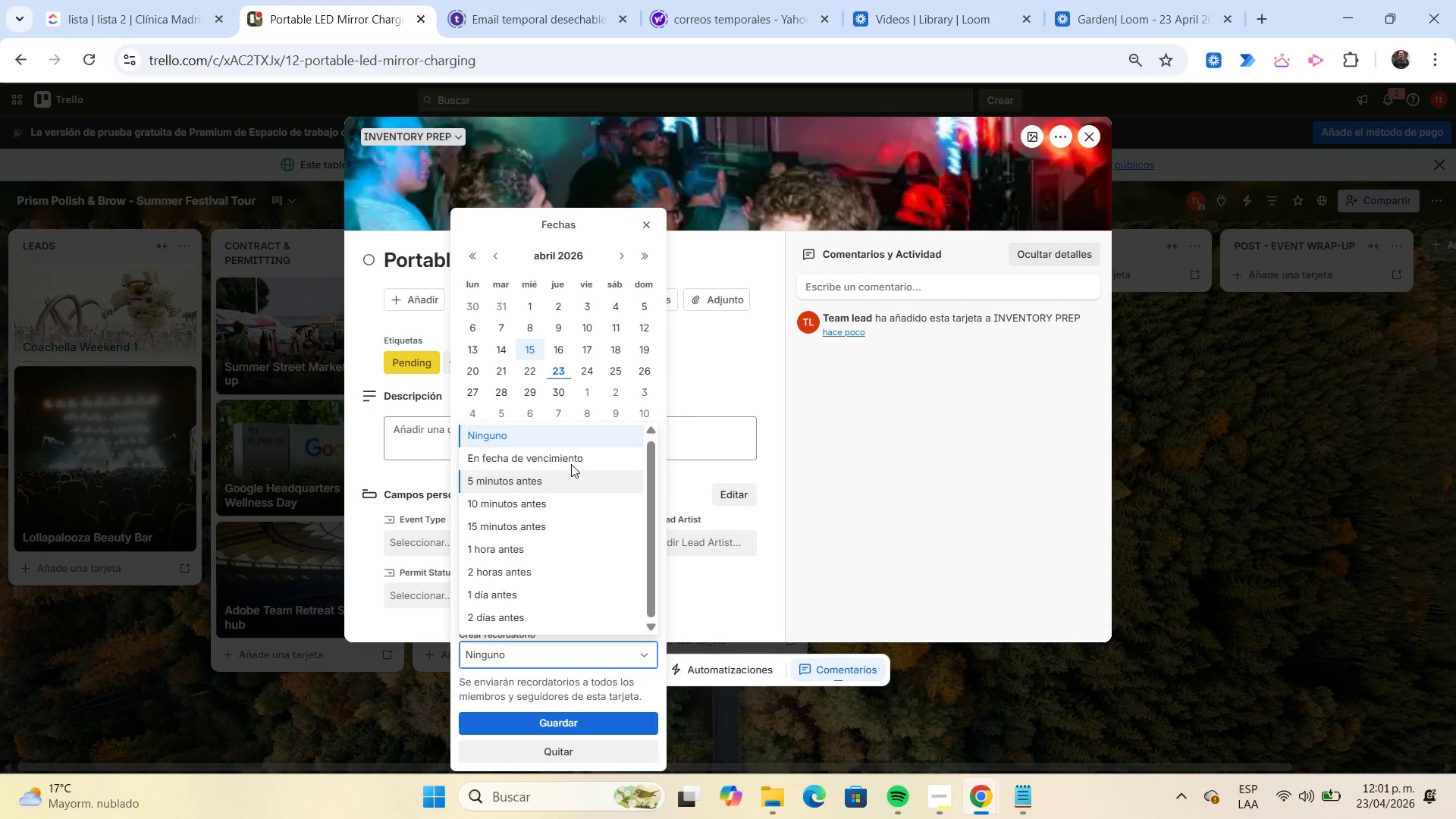 
left_click([571, 460])
 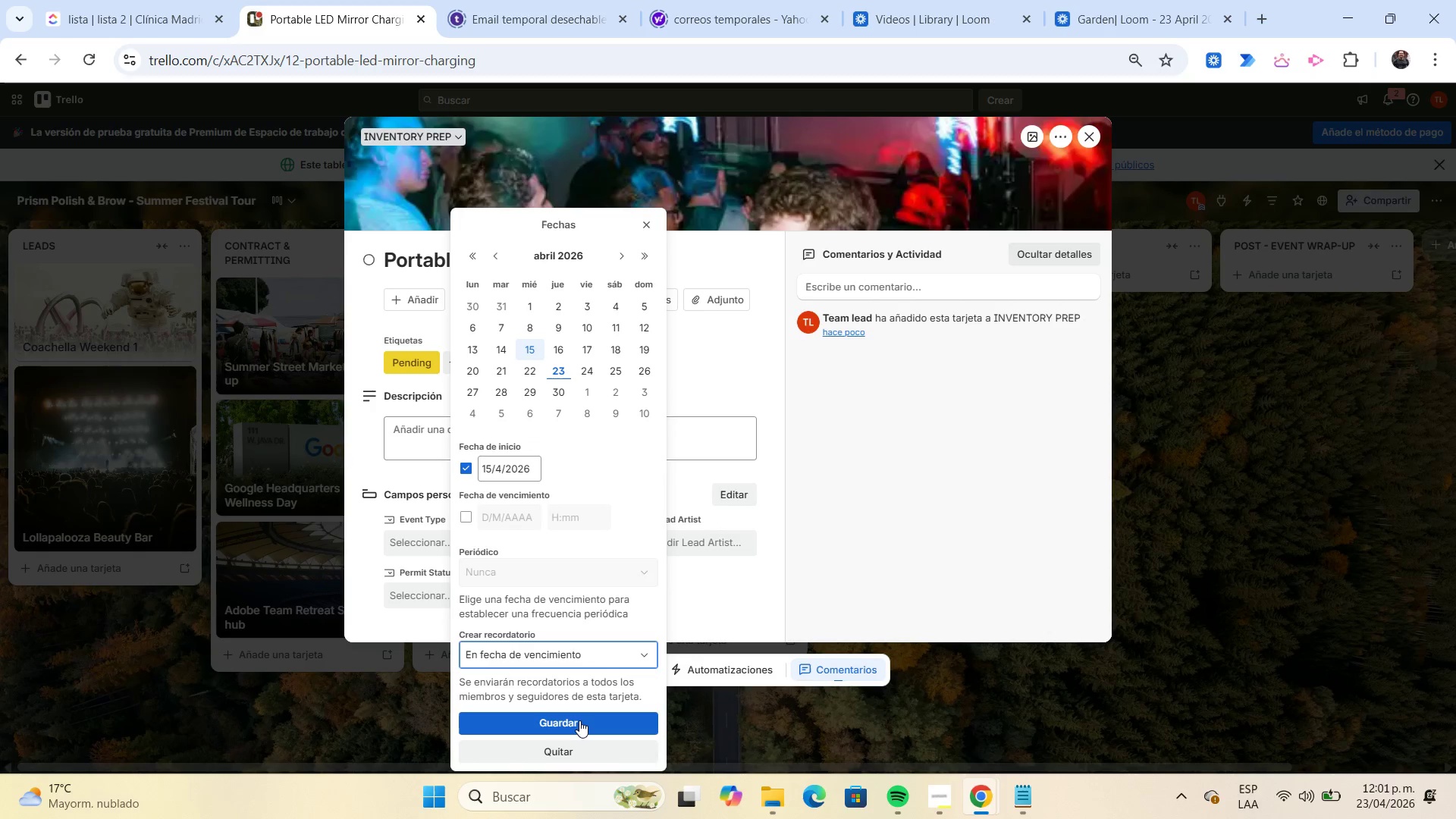 
left_click([579, 720])
 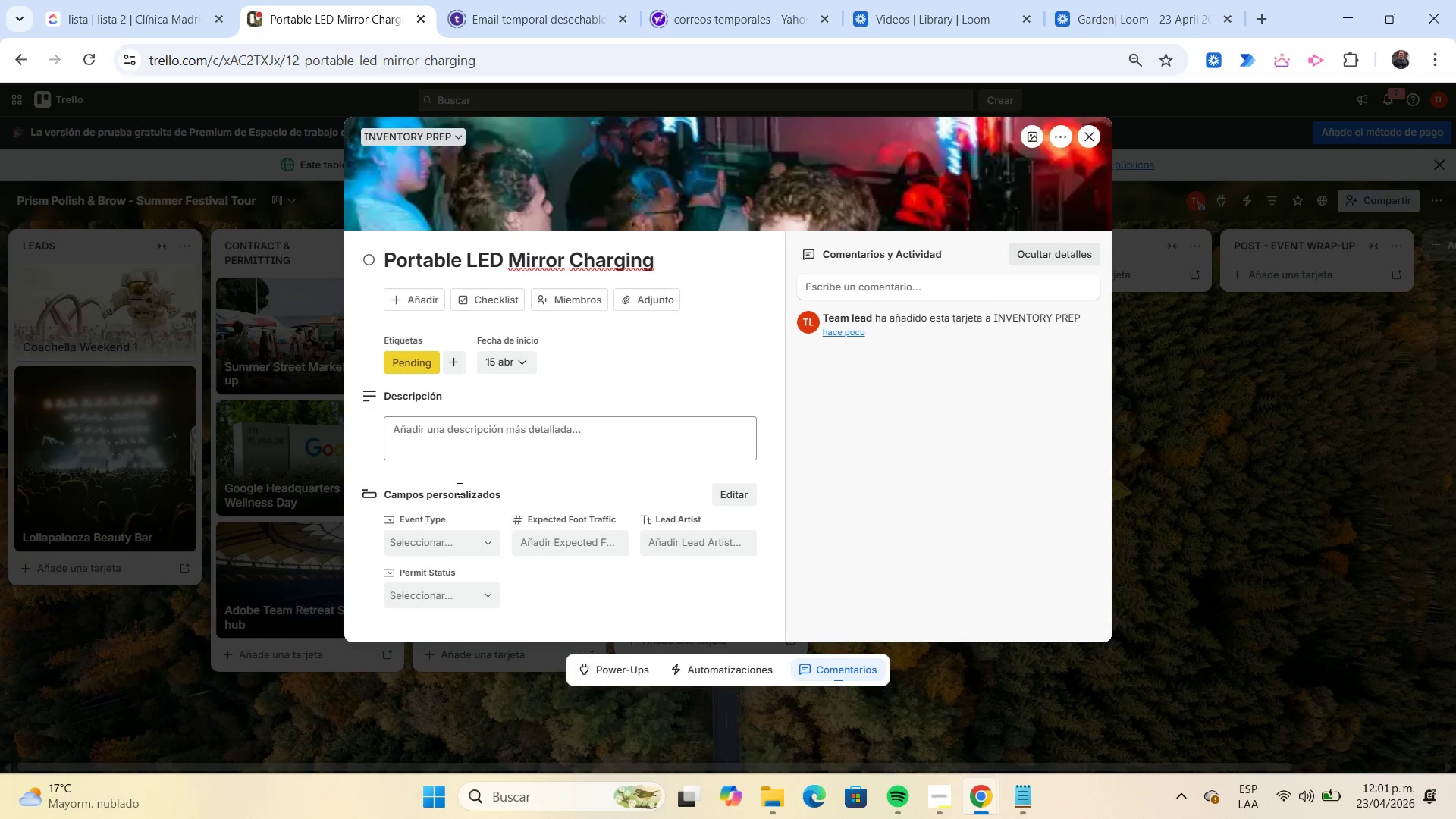 
left_click([453, 438])
 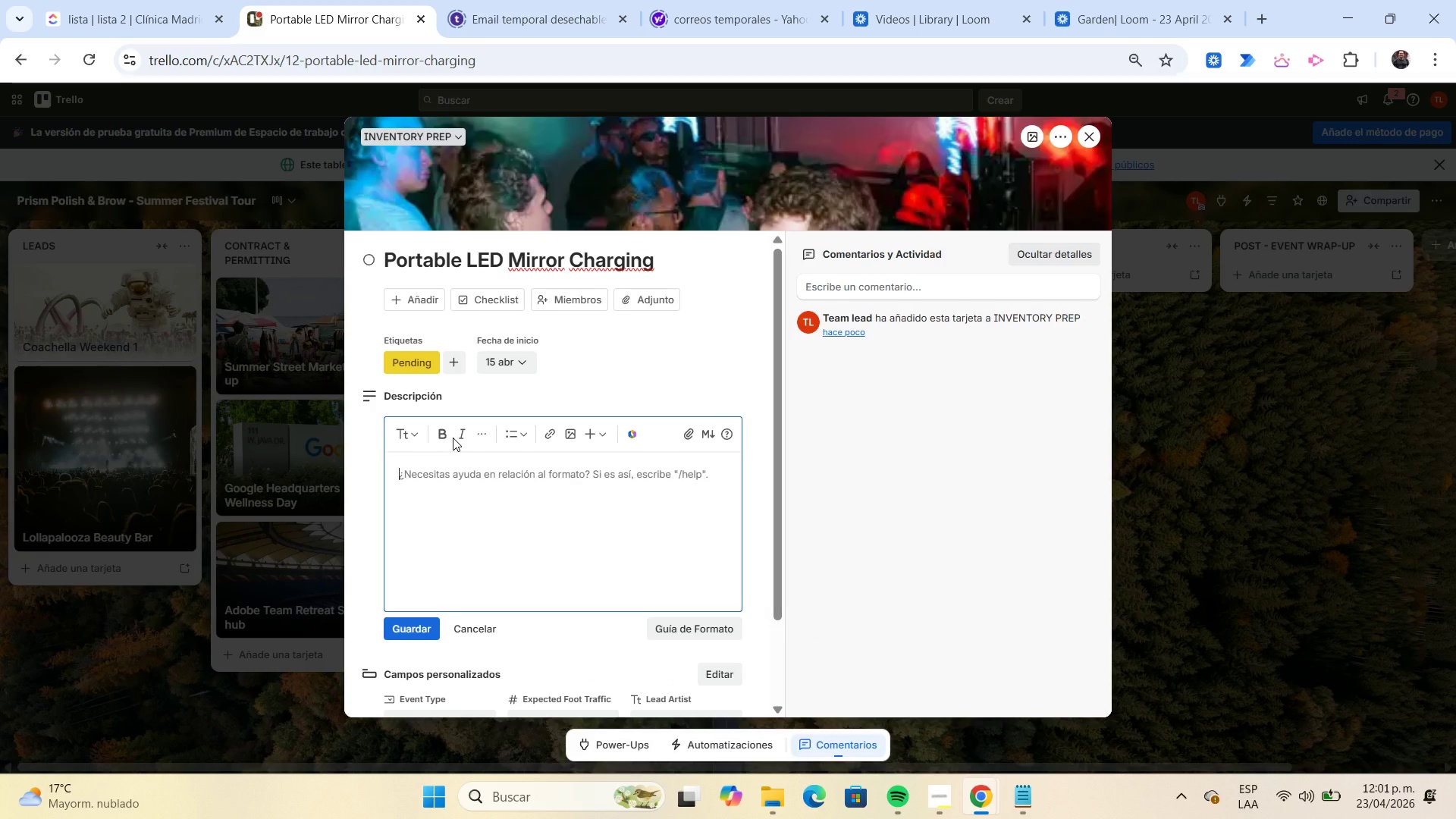 
type(Charge all mirrors.)
 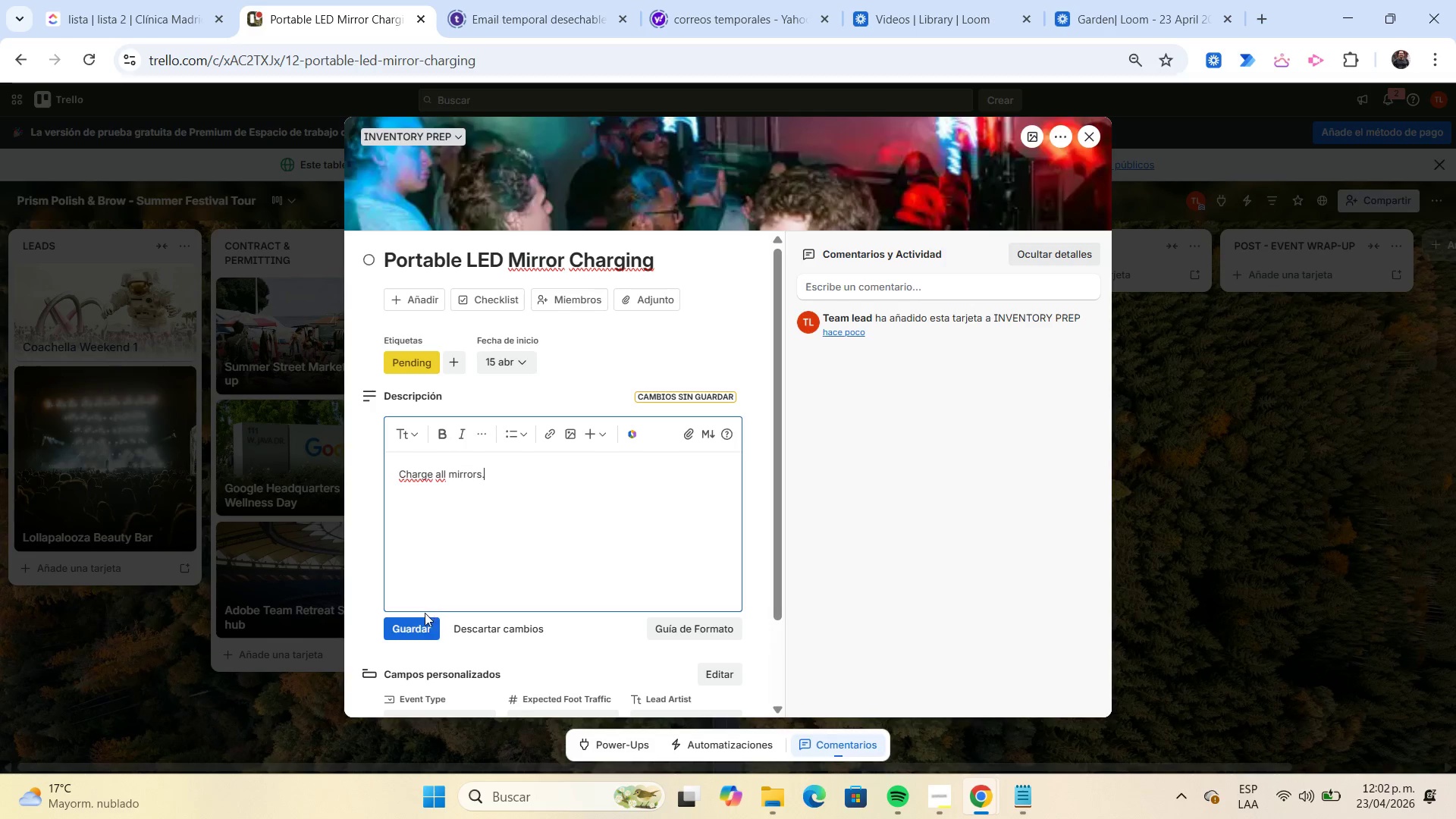 
left_click([418, 626])
 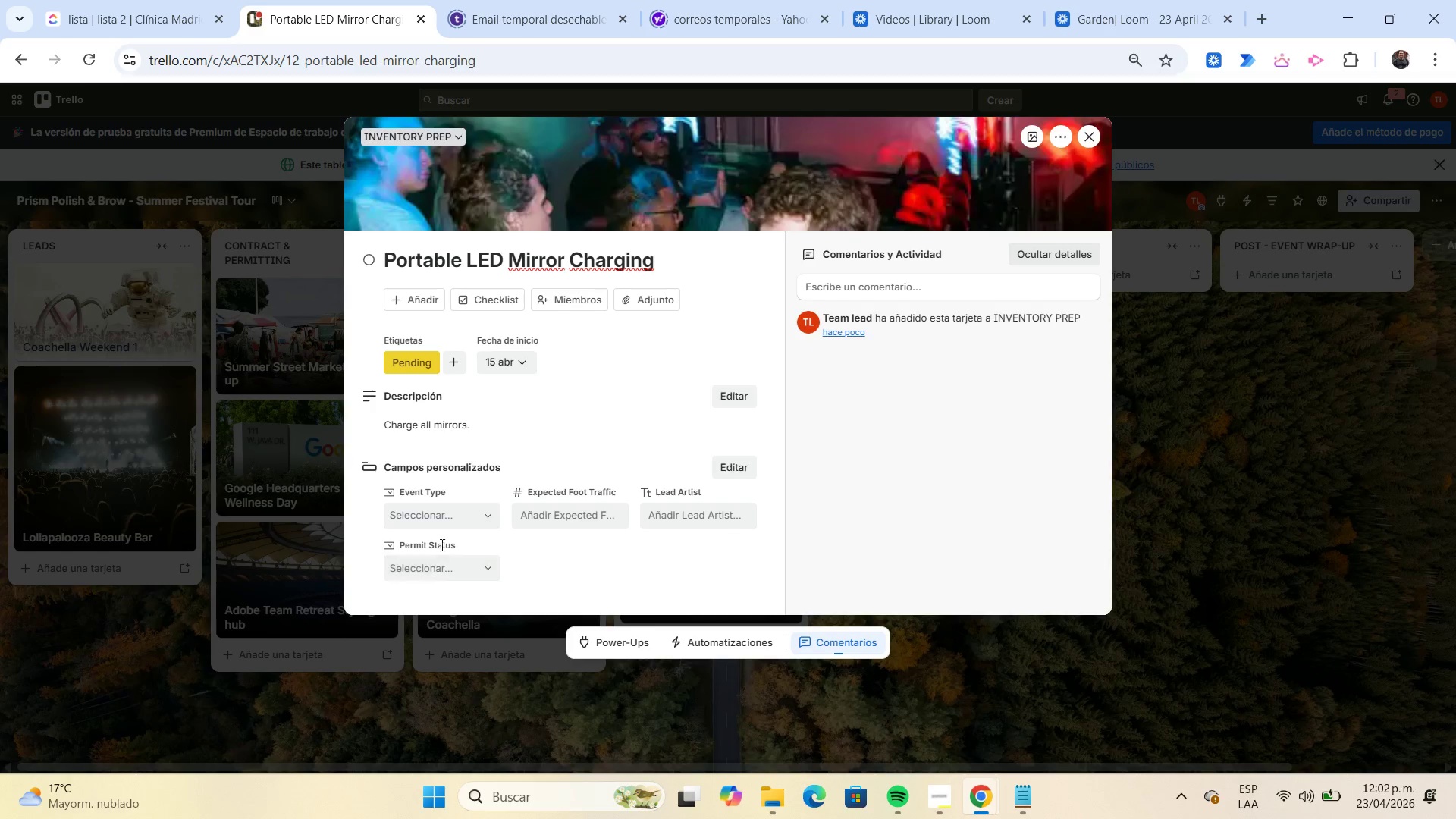 
left_click([444, 523])
 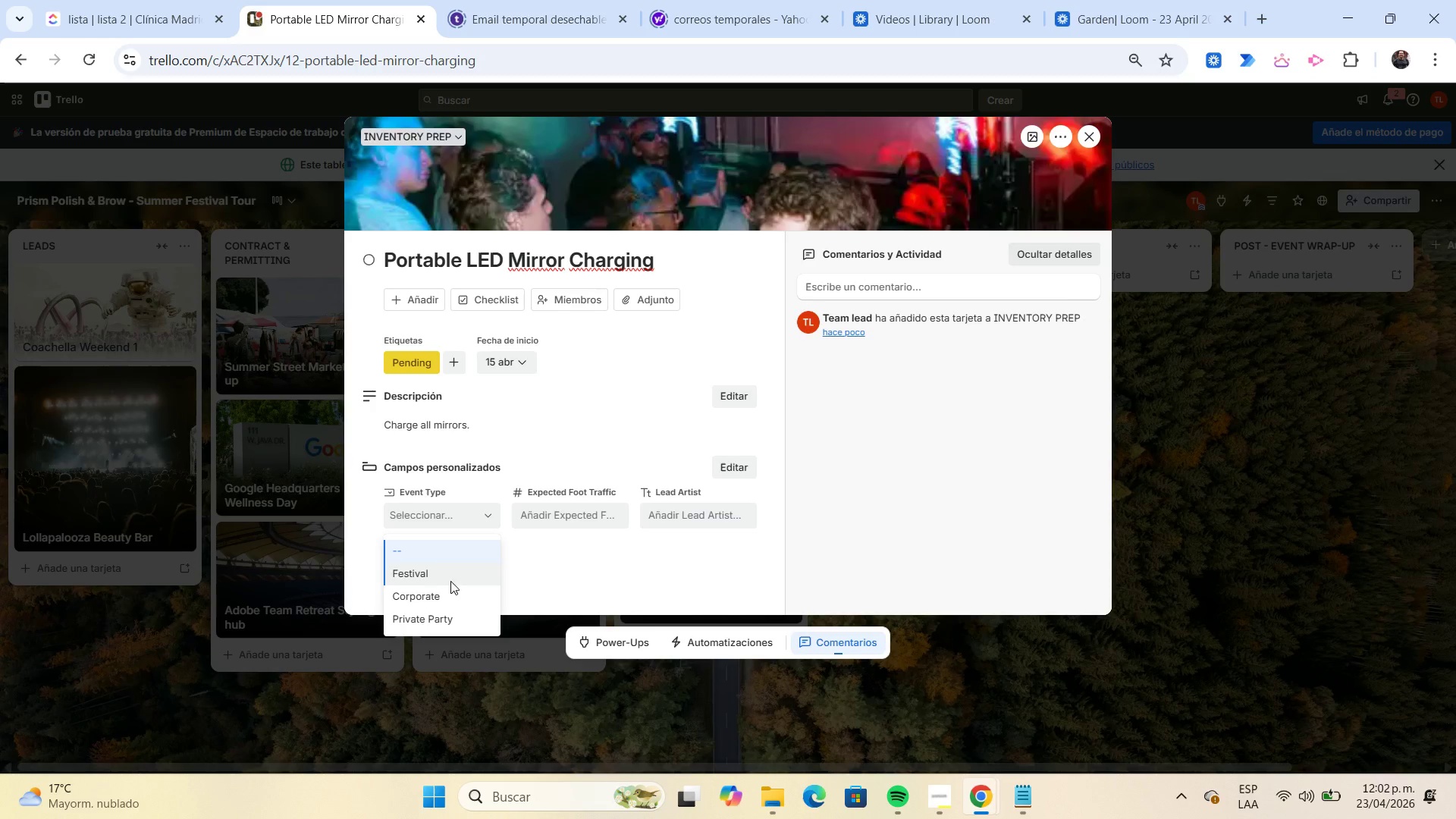 
left_click([460, 613])
 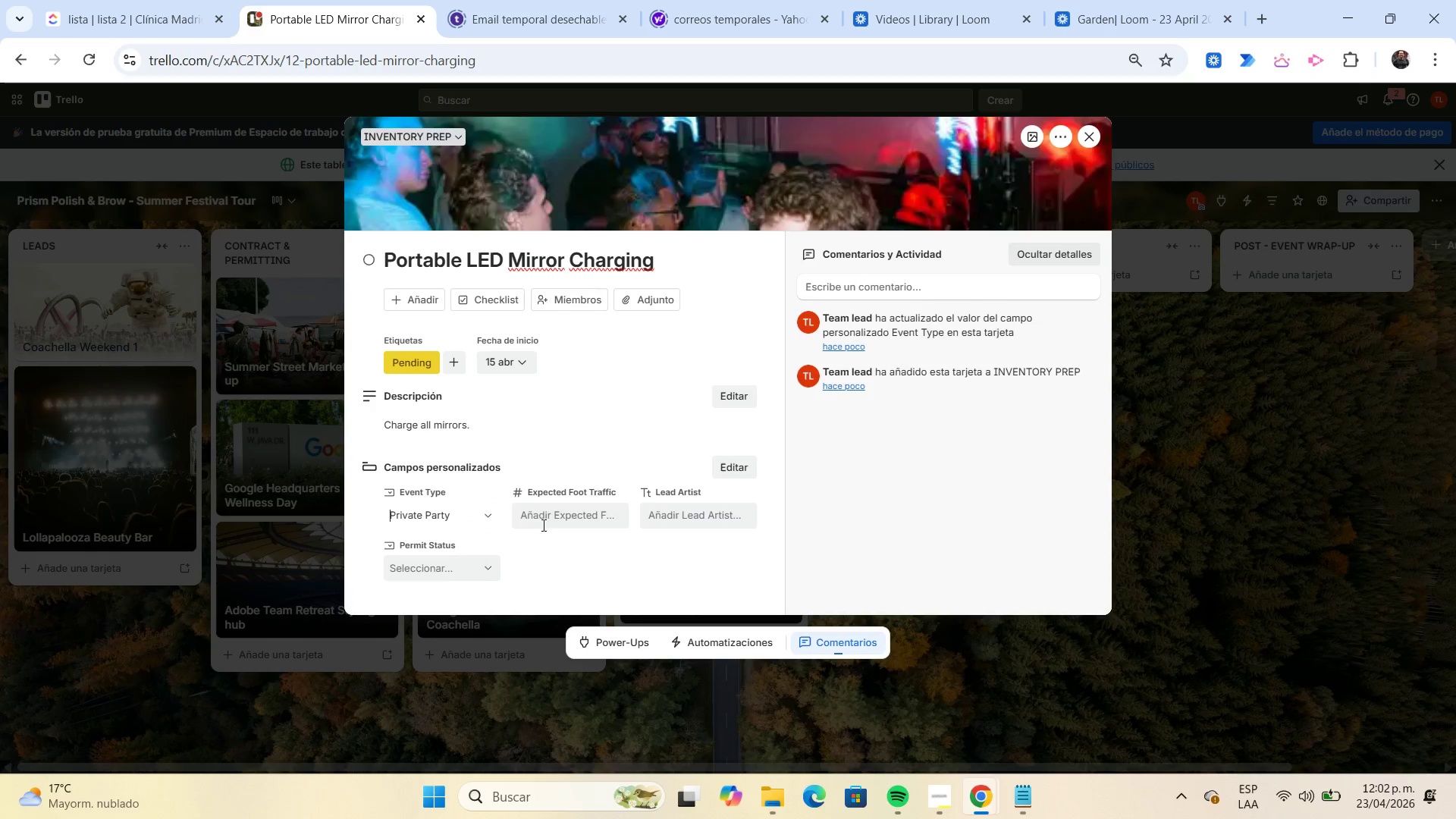 
left_click([549, 516])
 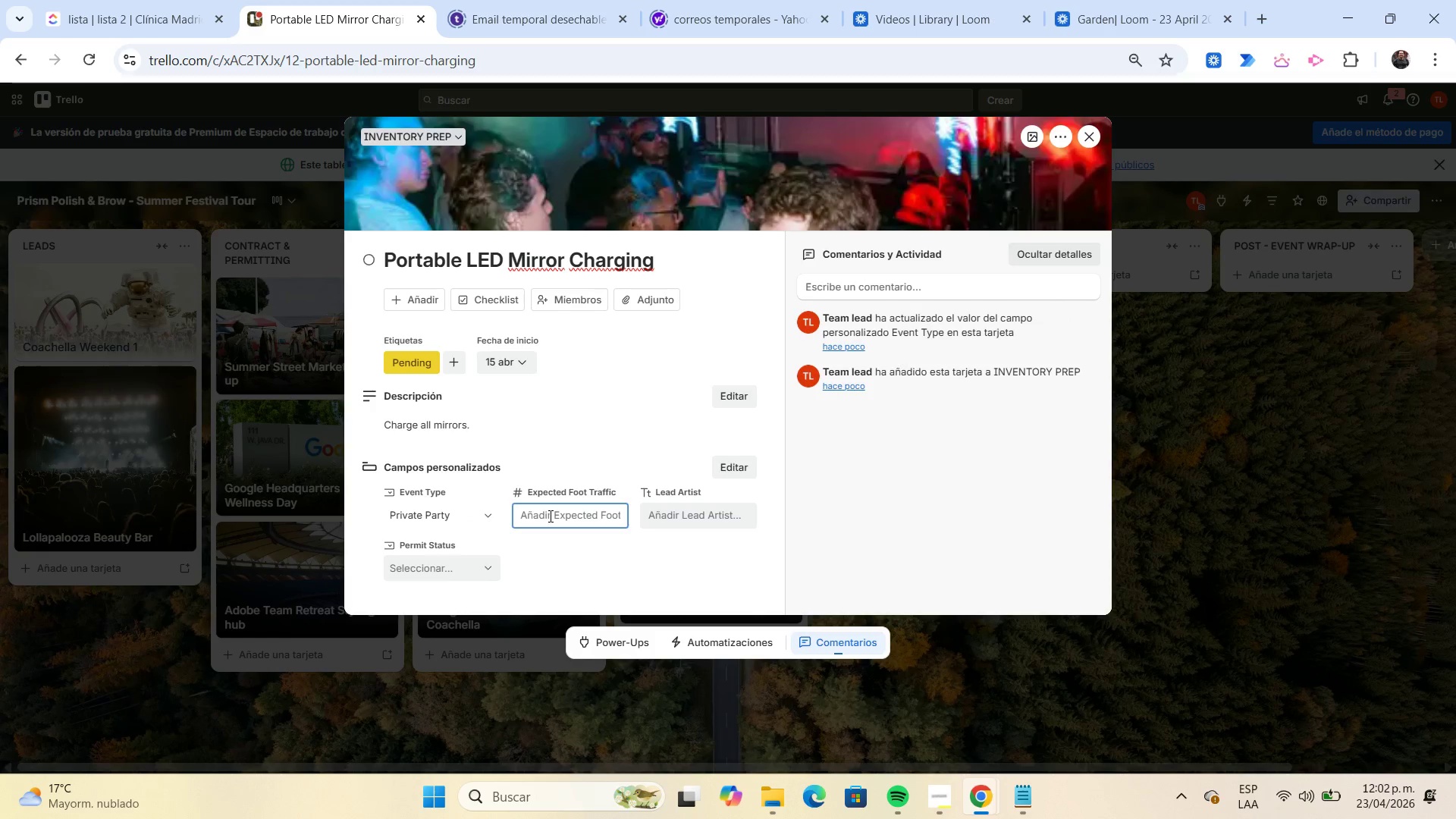 
key(Numpad6)
 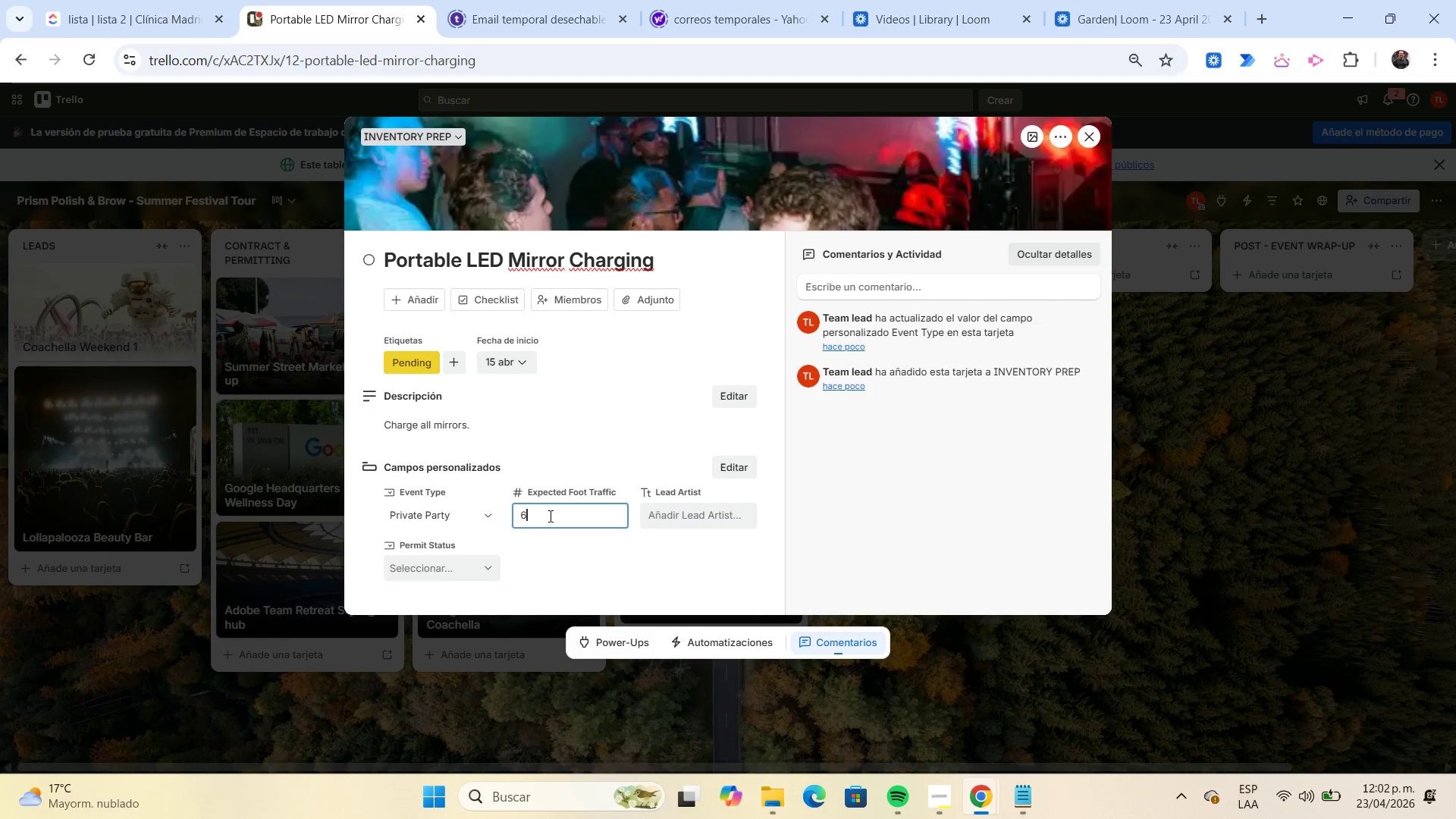 
key(Numpad5)
 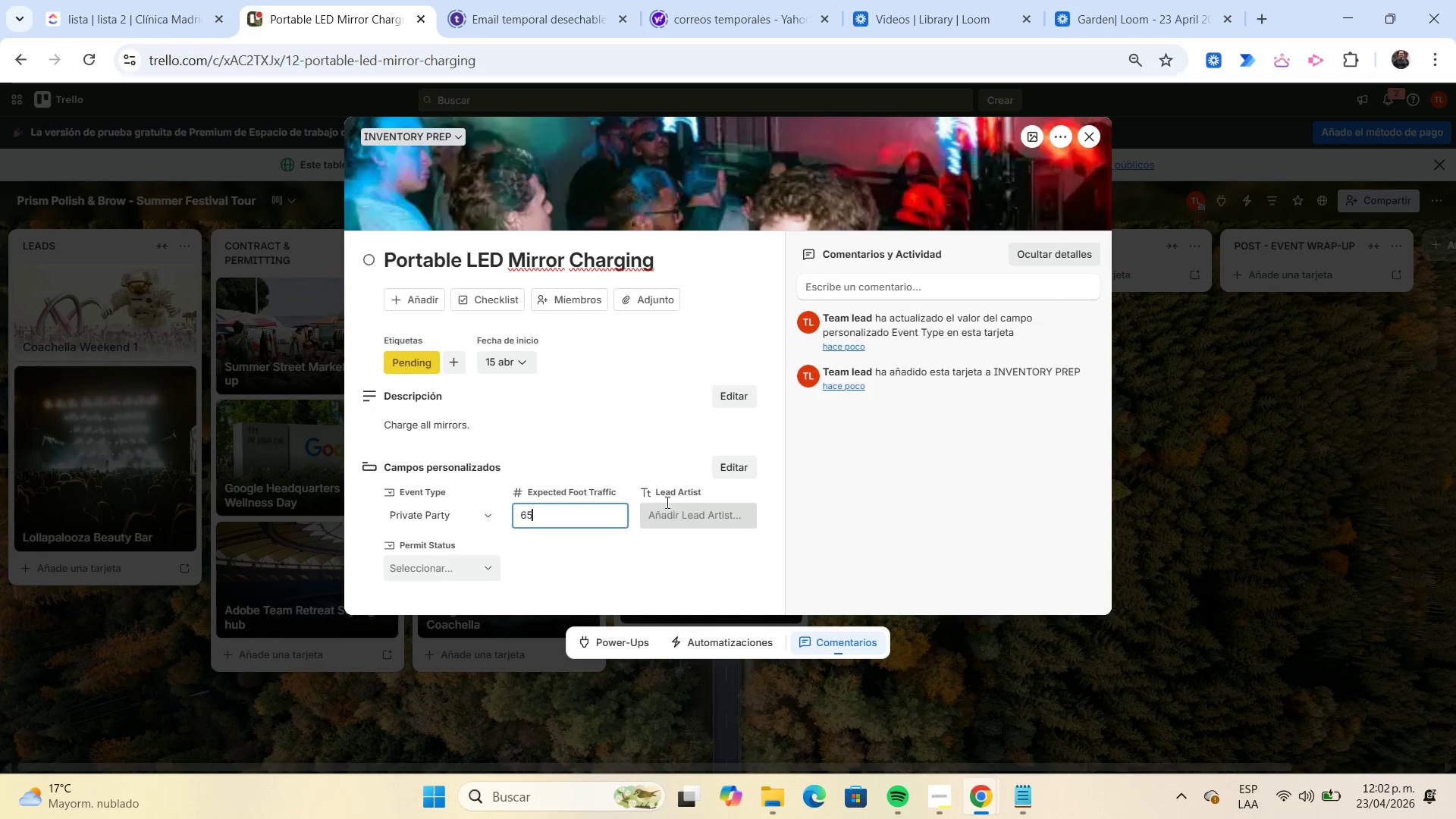 
left_click([670, 507])
 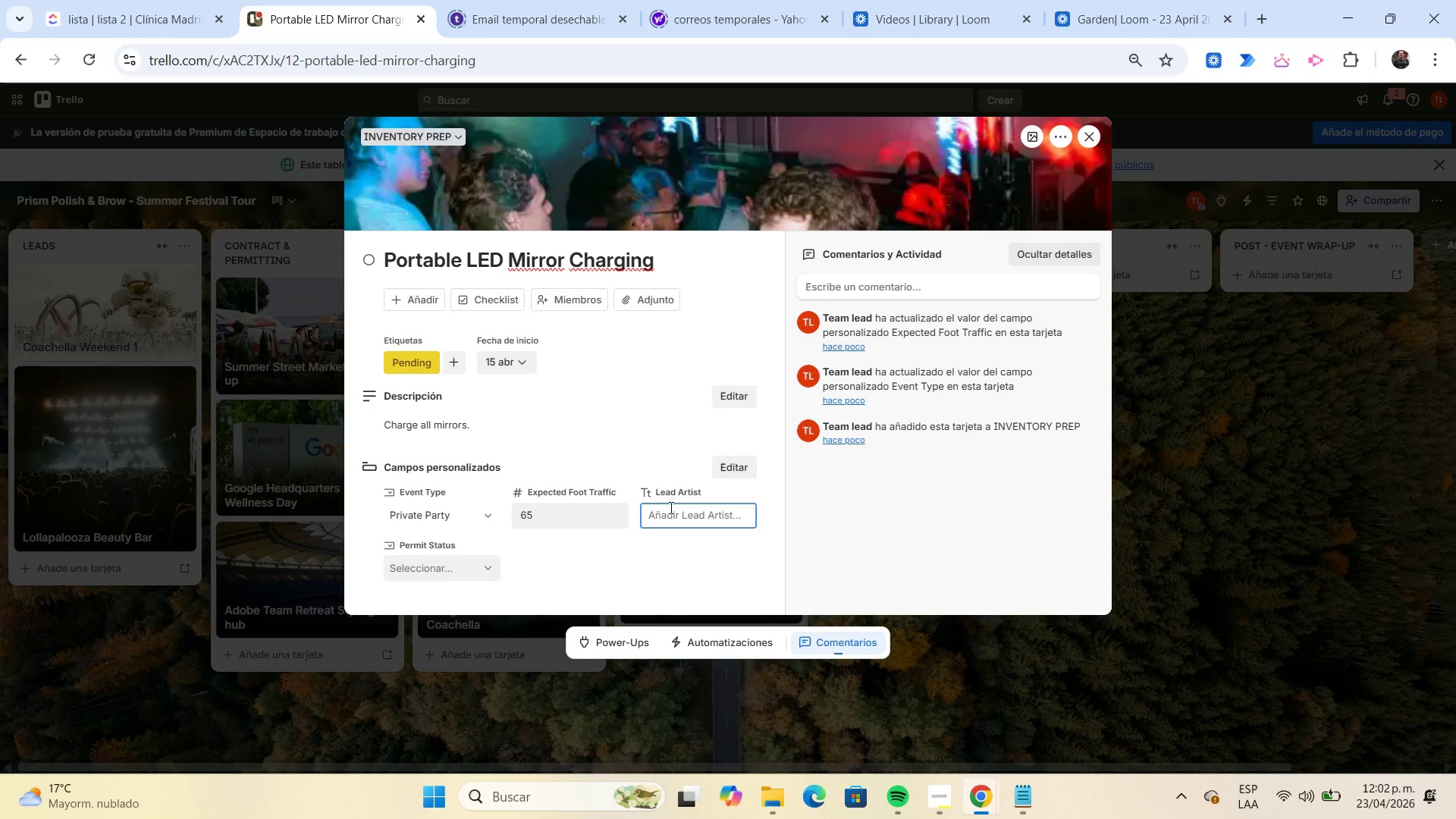 
type(Susan )
 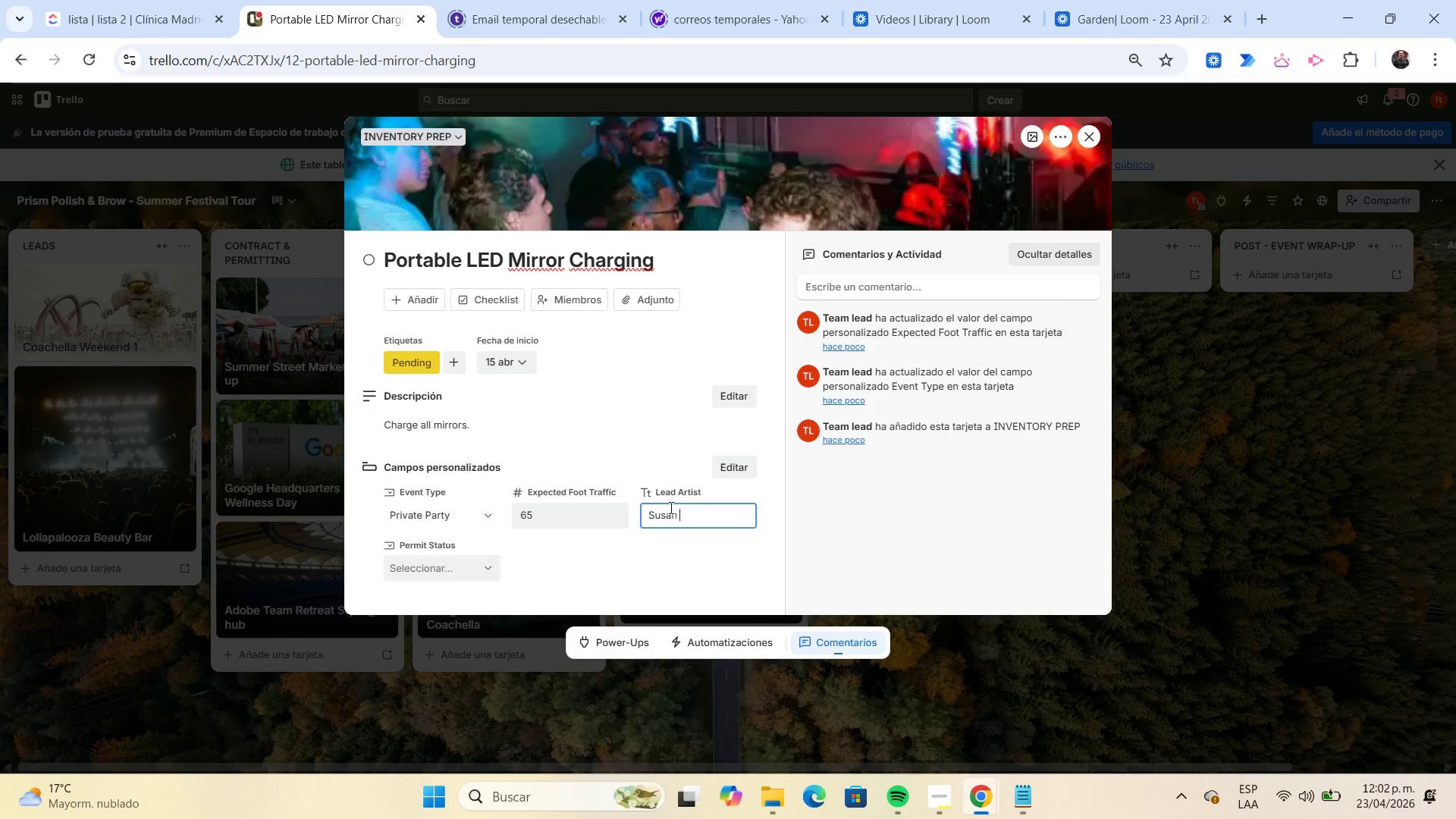 
type(pathers)
 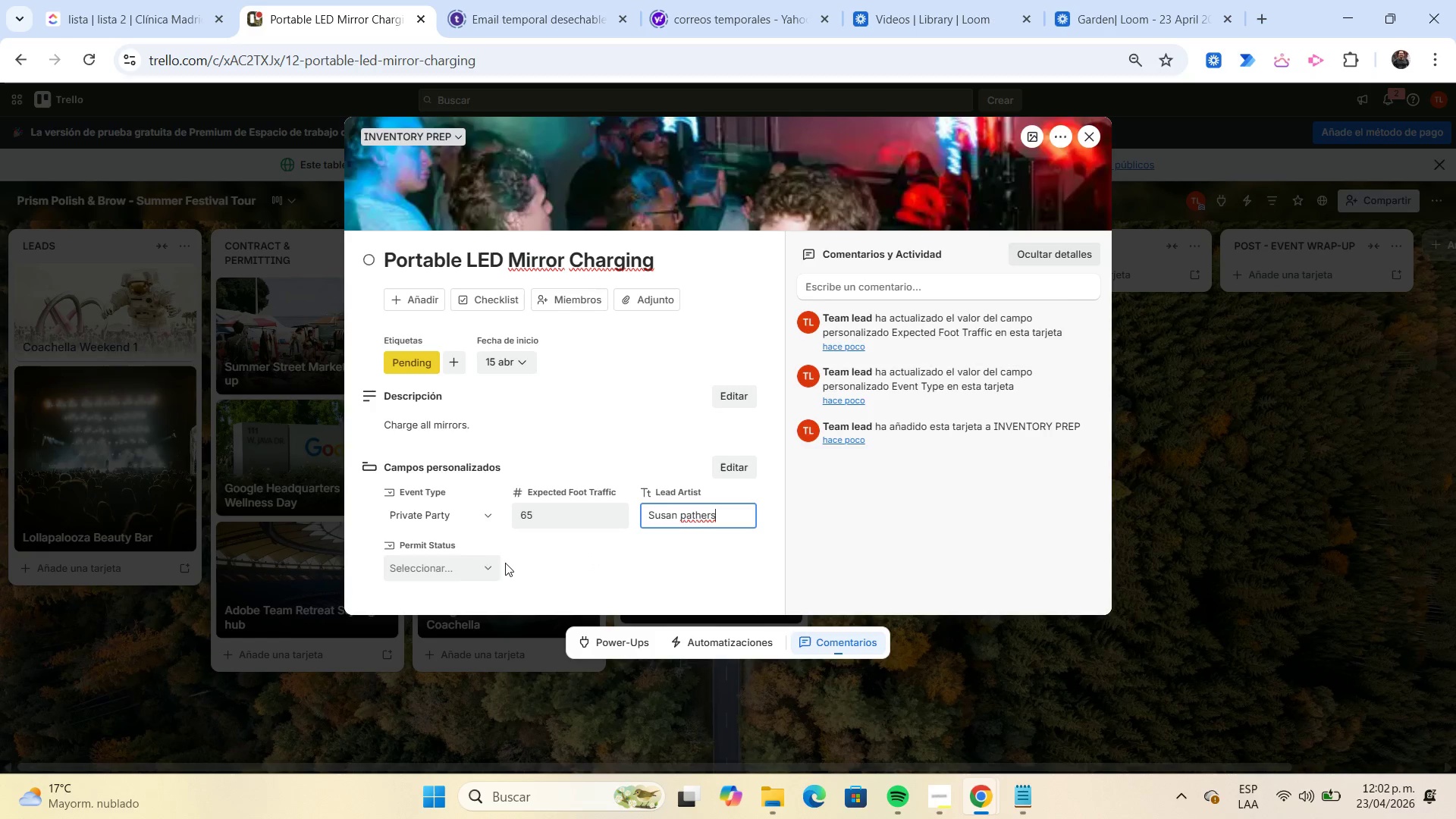 
left_click([487, 563])
 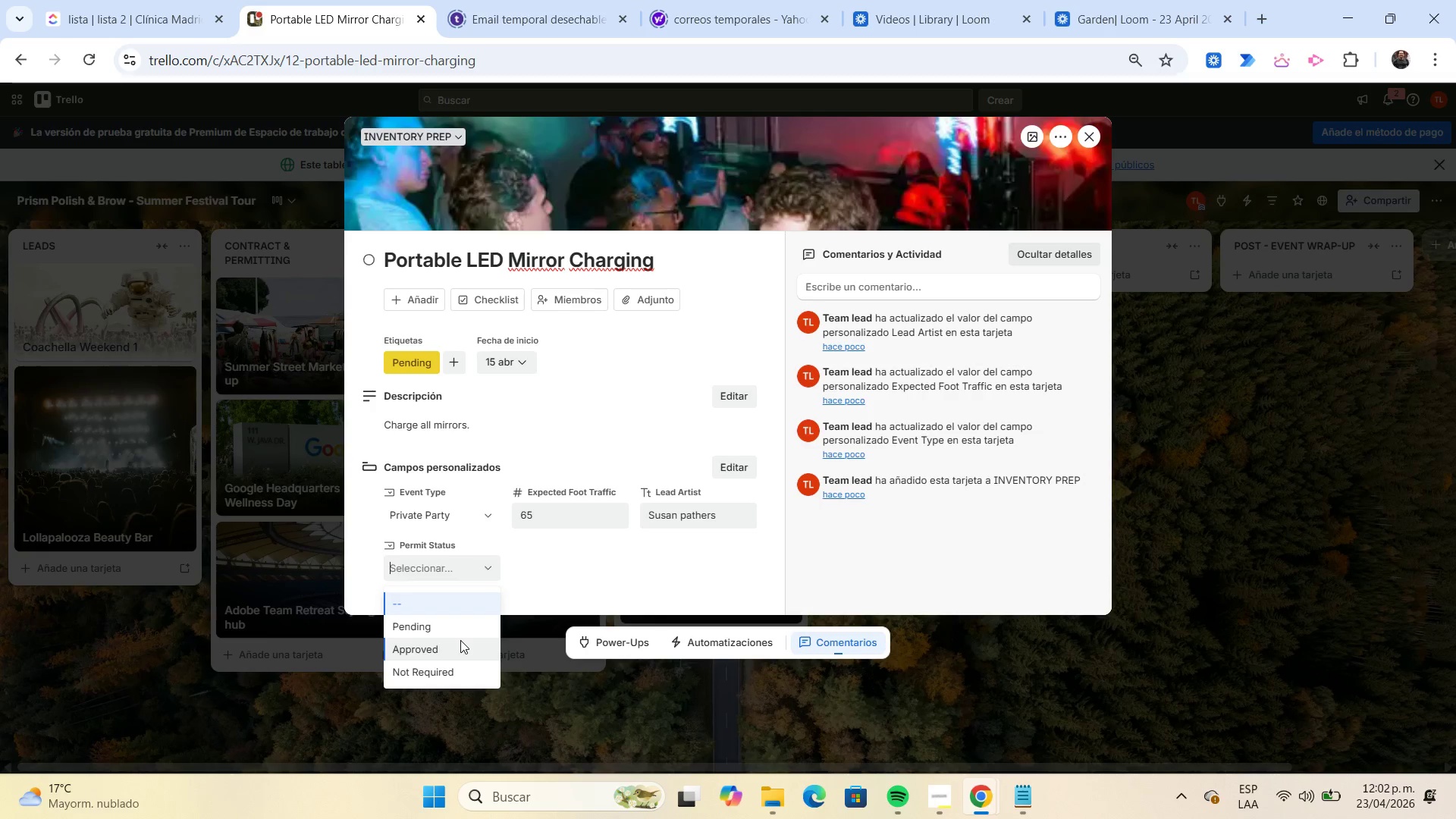 
left_click([452, 634])
 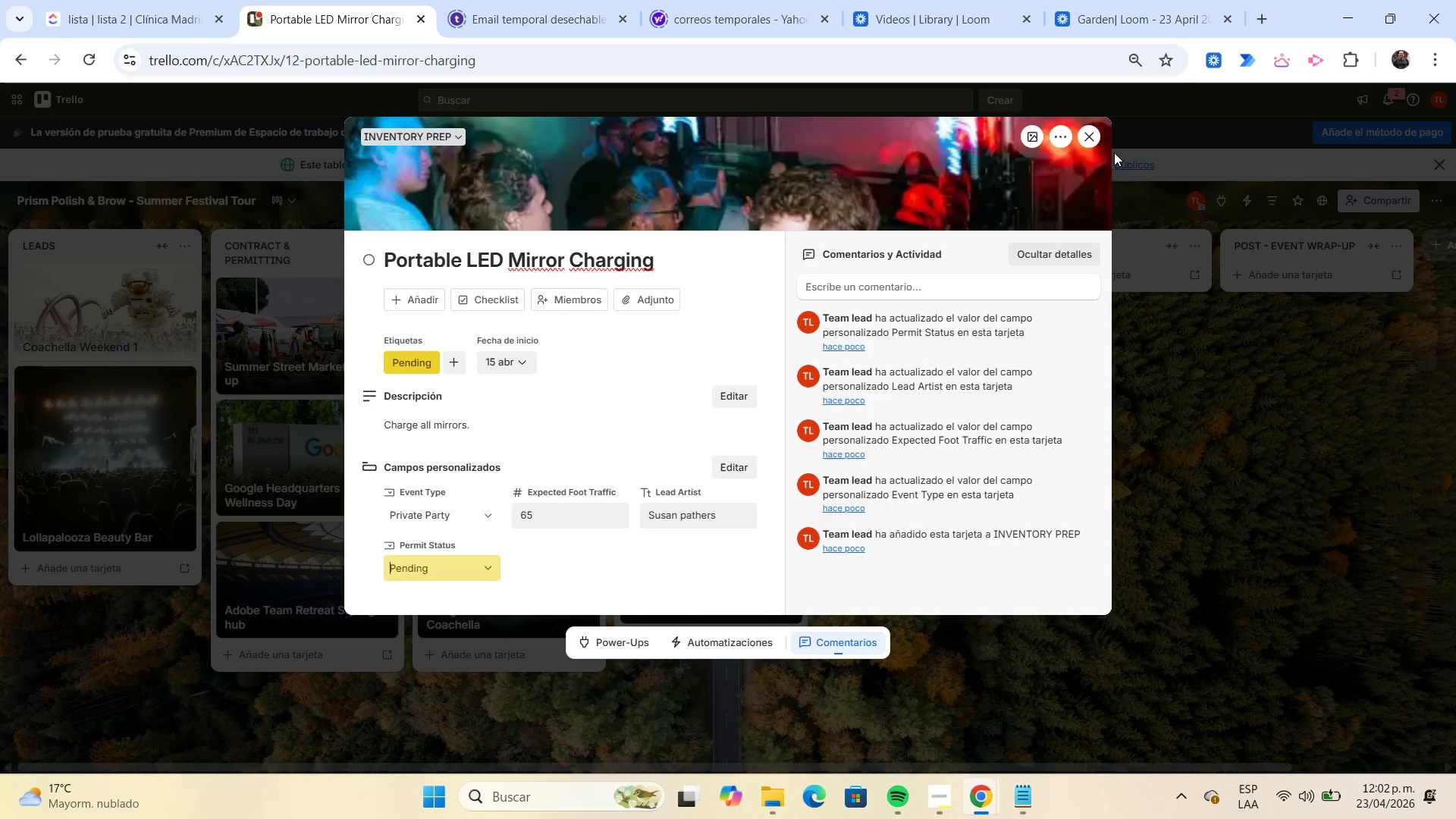 
left_click([1088, 130])
 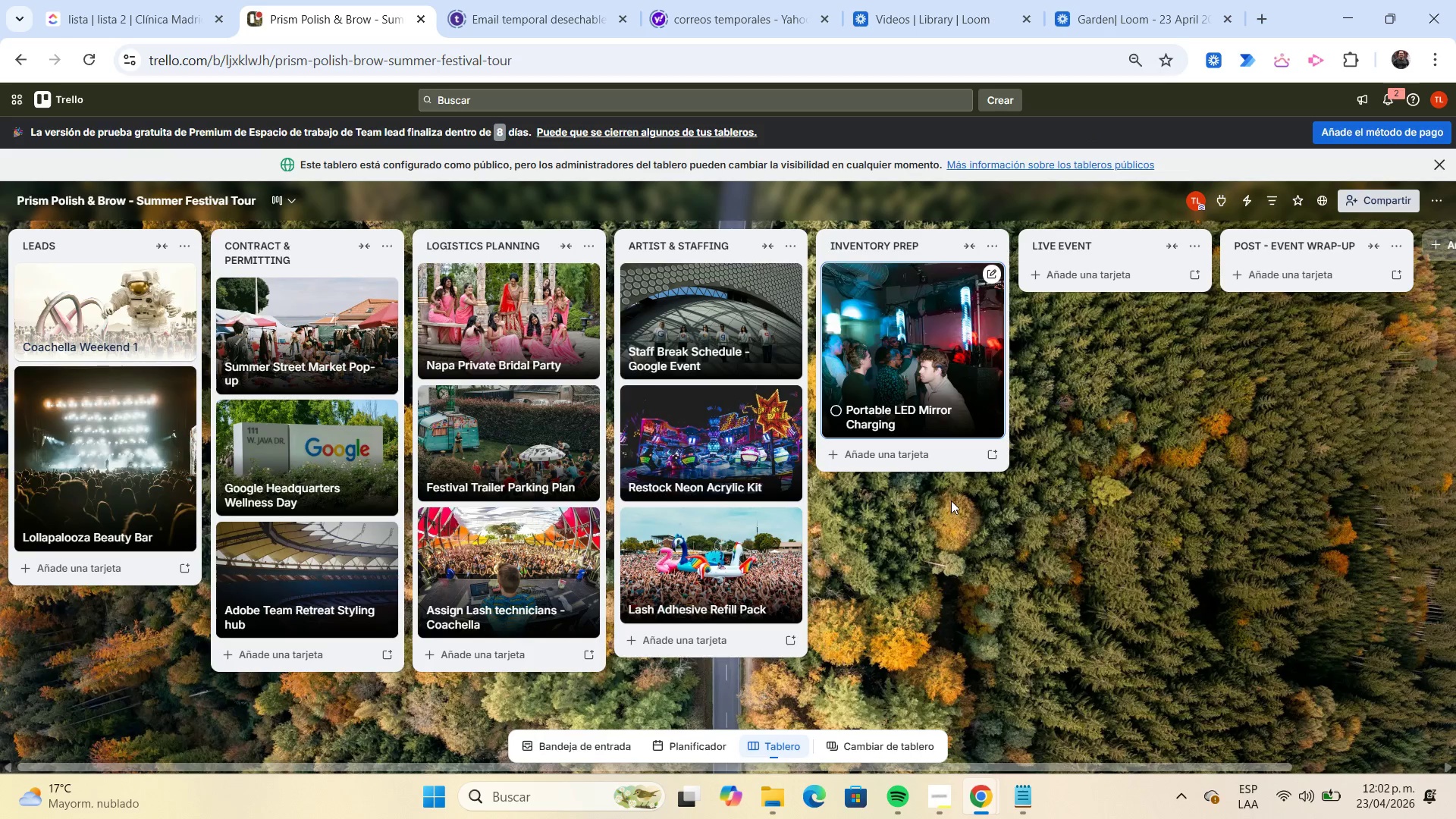 
left_click([882, 464])
 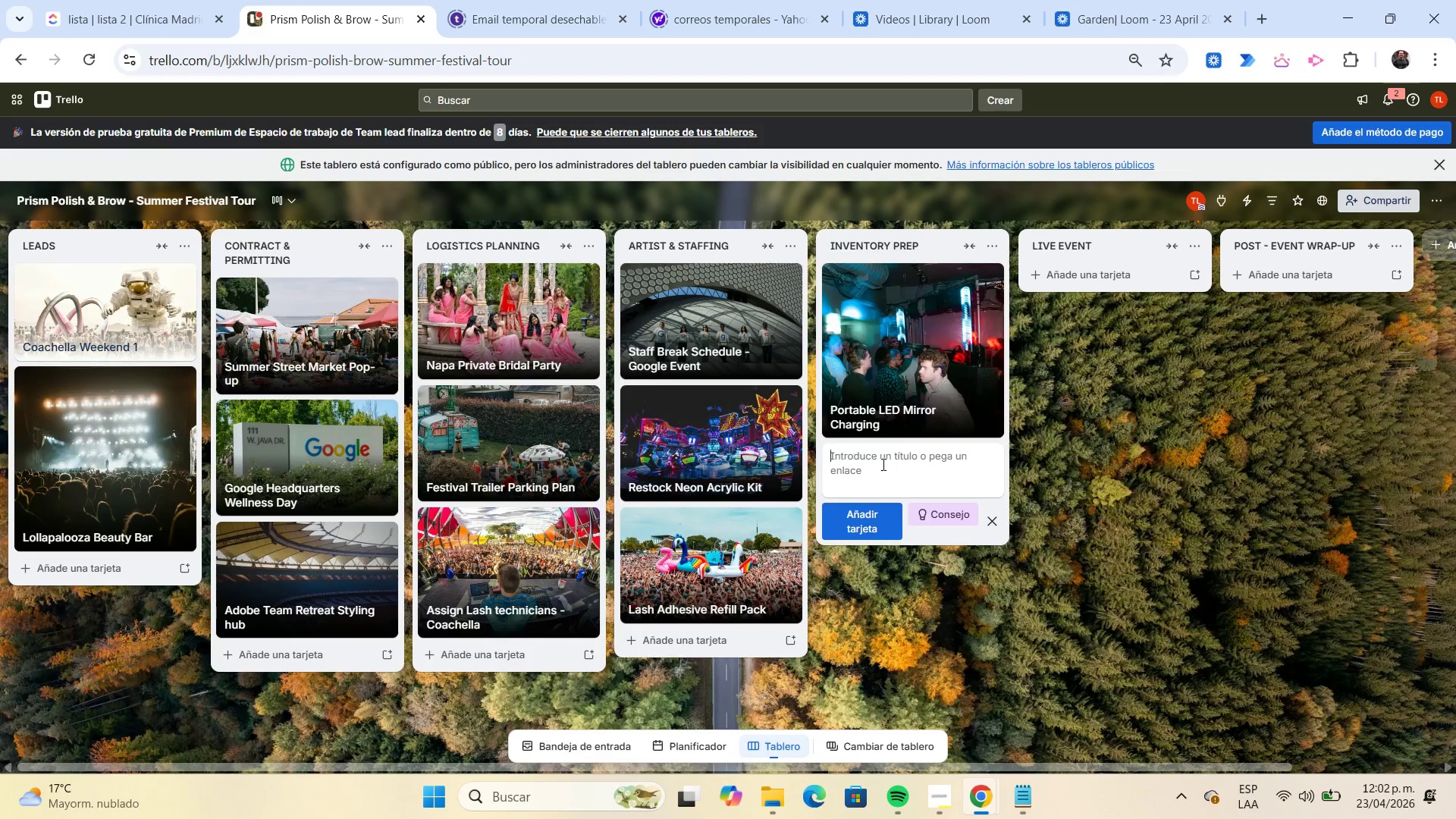 
wait(7.17)
 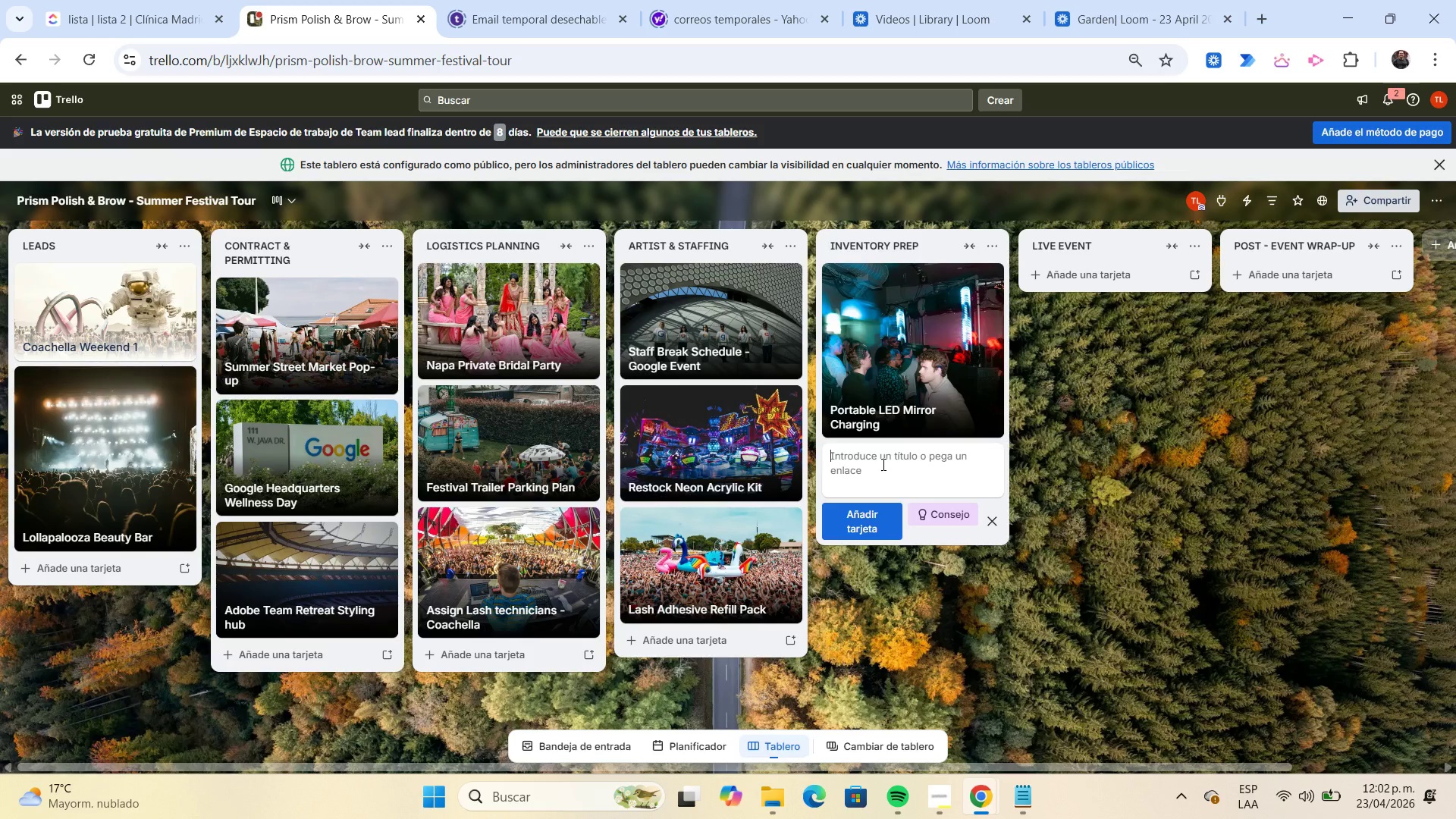 
type(Coachella weekend - Live OPS)
 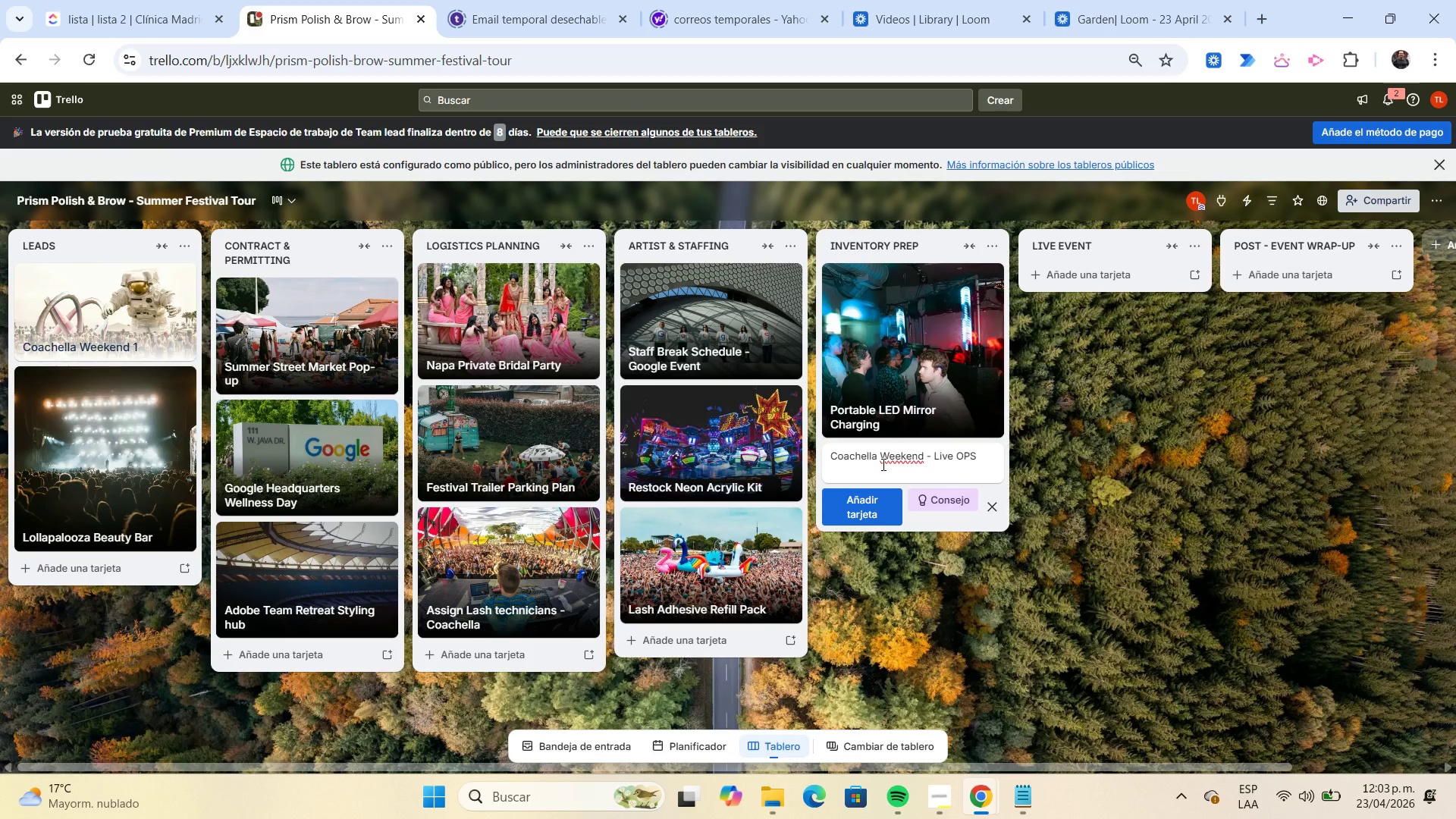 
key(Enter)
 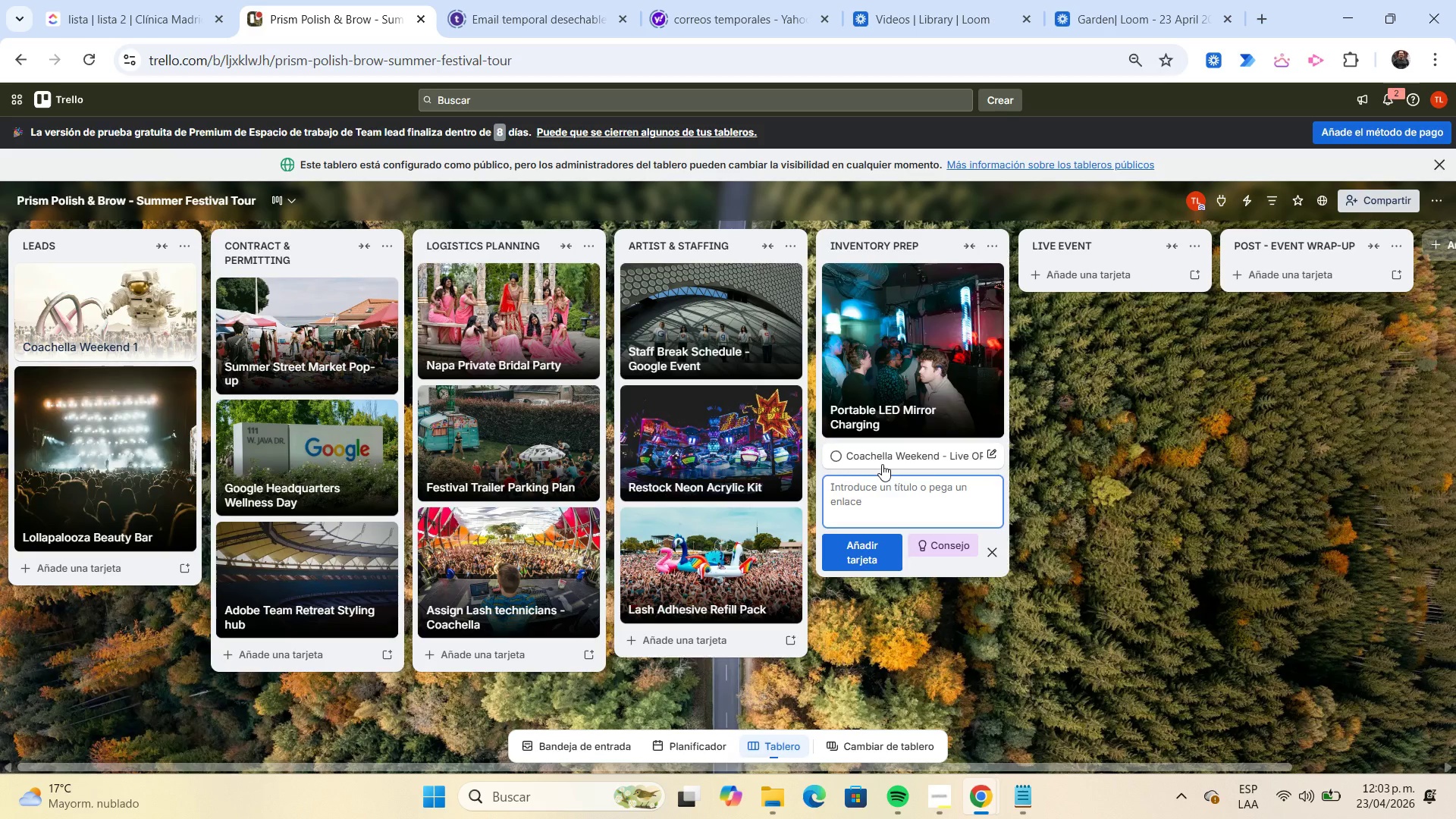 
left_click([882, 464])
 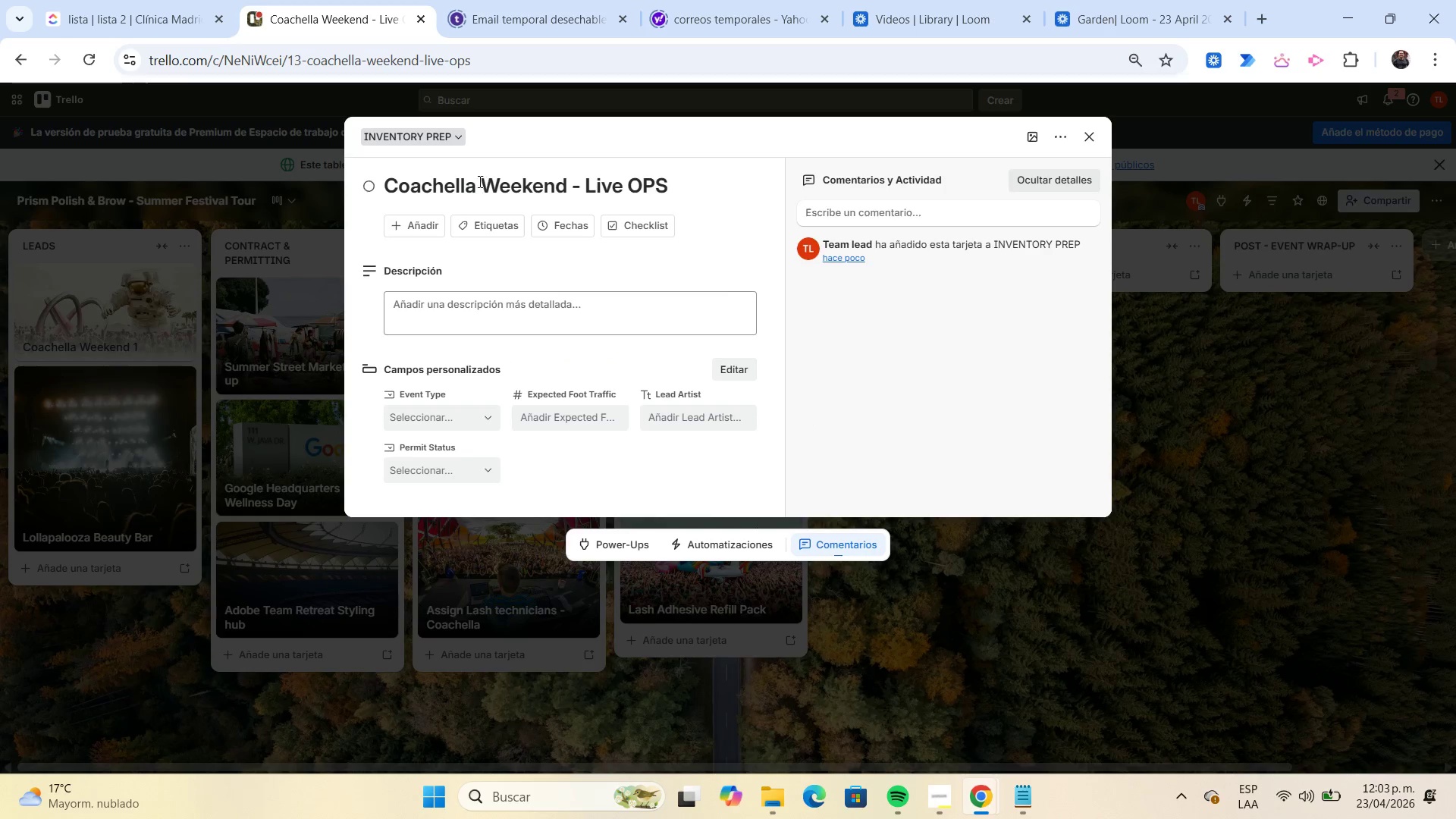 
left_click_drag(start_coordinate=[475, 180], to_coordinate=[378, 206])
 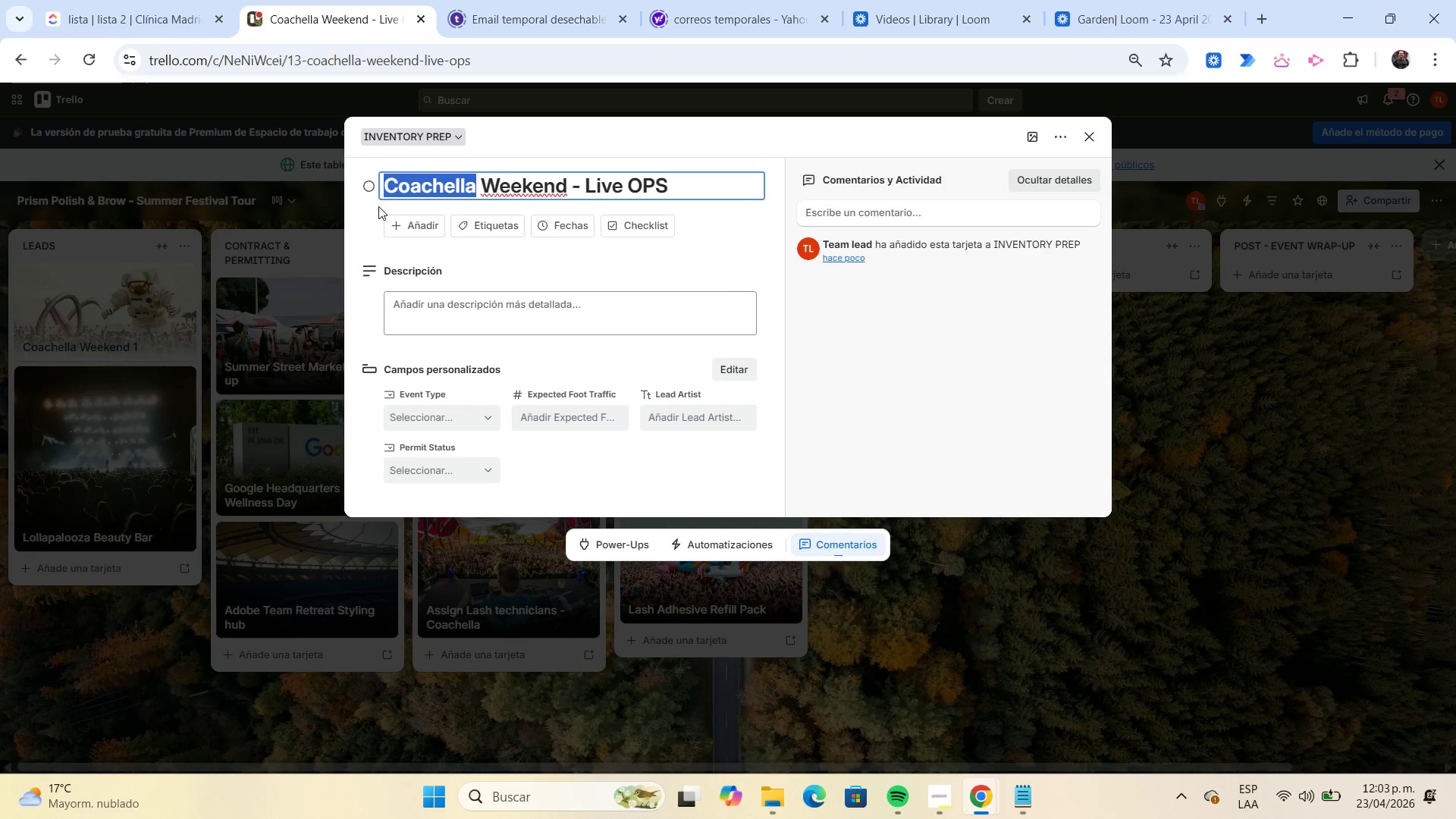 
key(Control+C)
 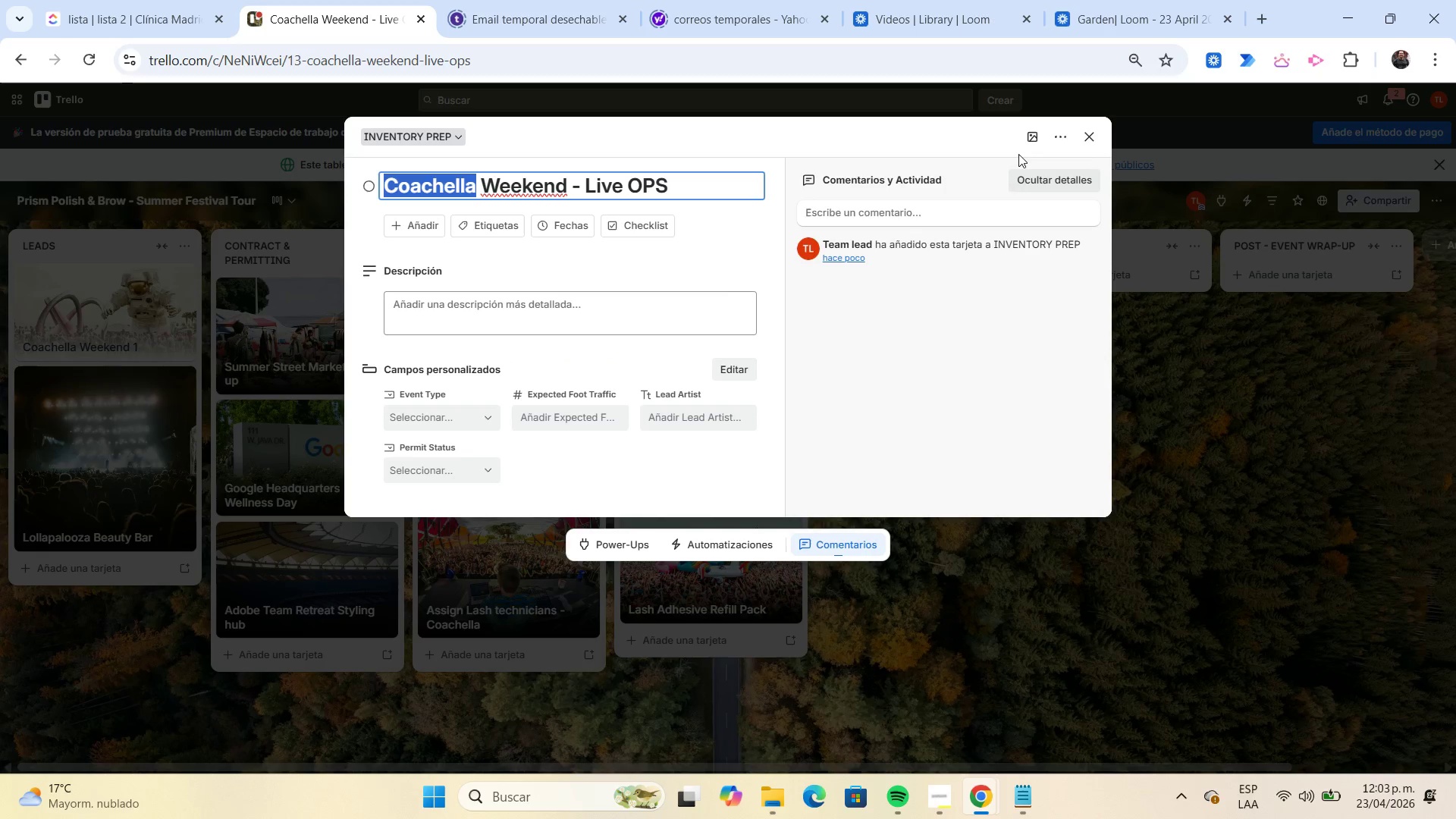 
left_click([1028, 140])
 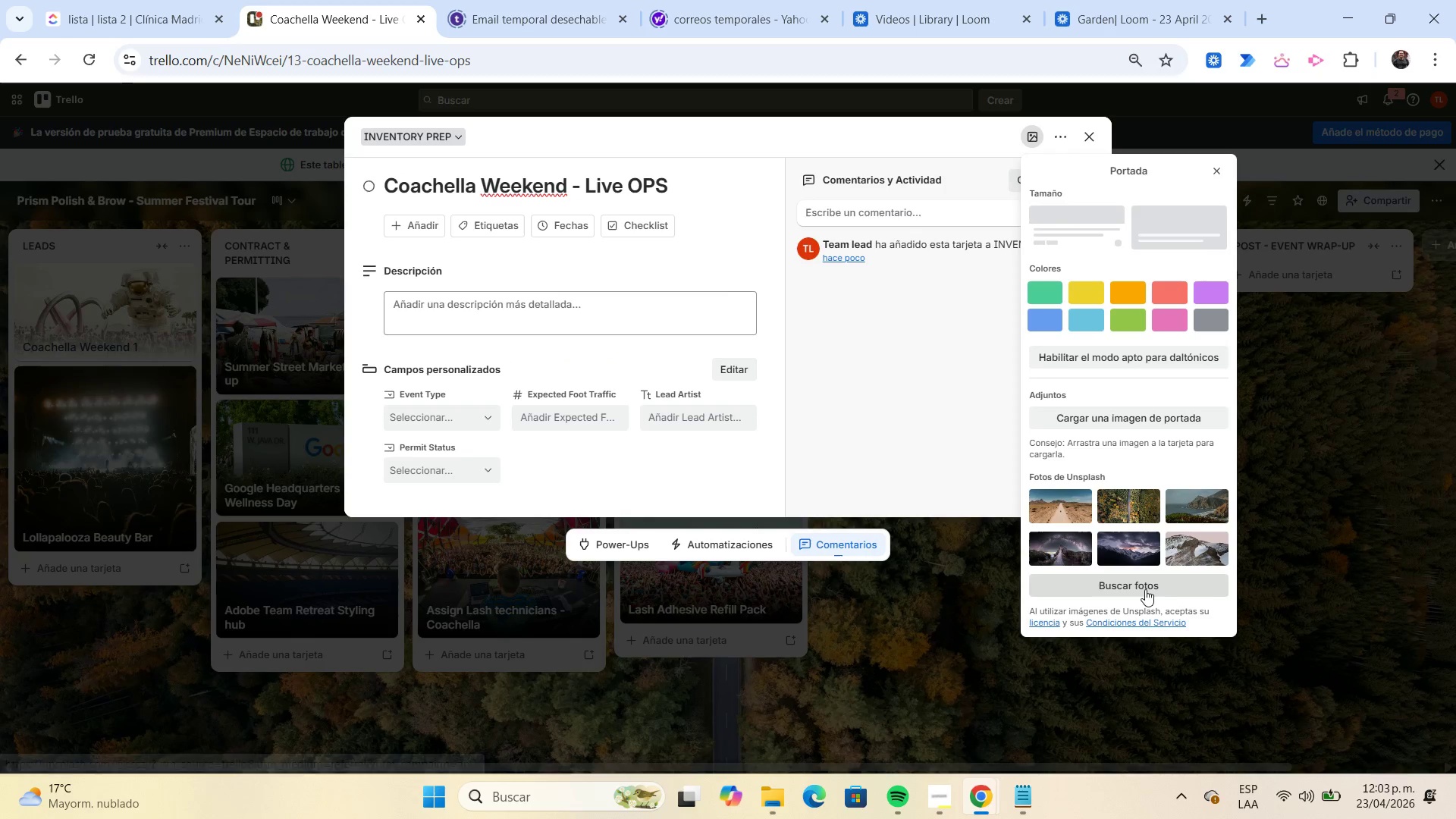 
left_click([1144, 588])
 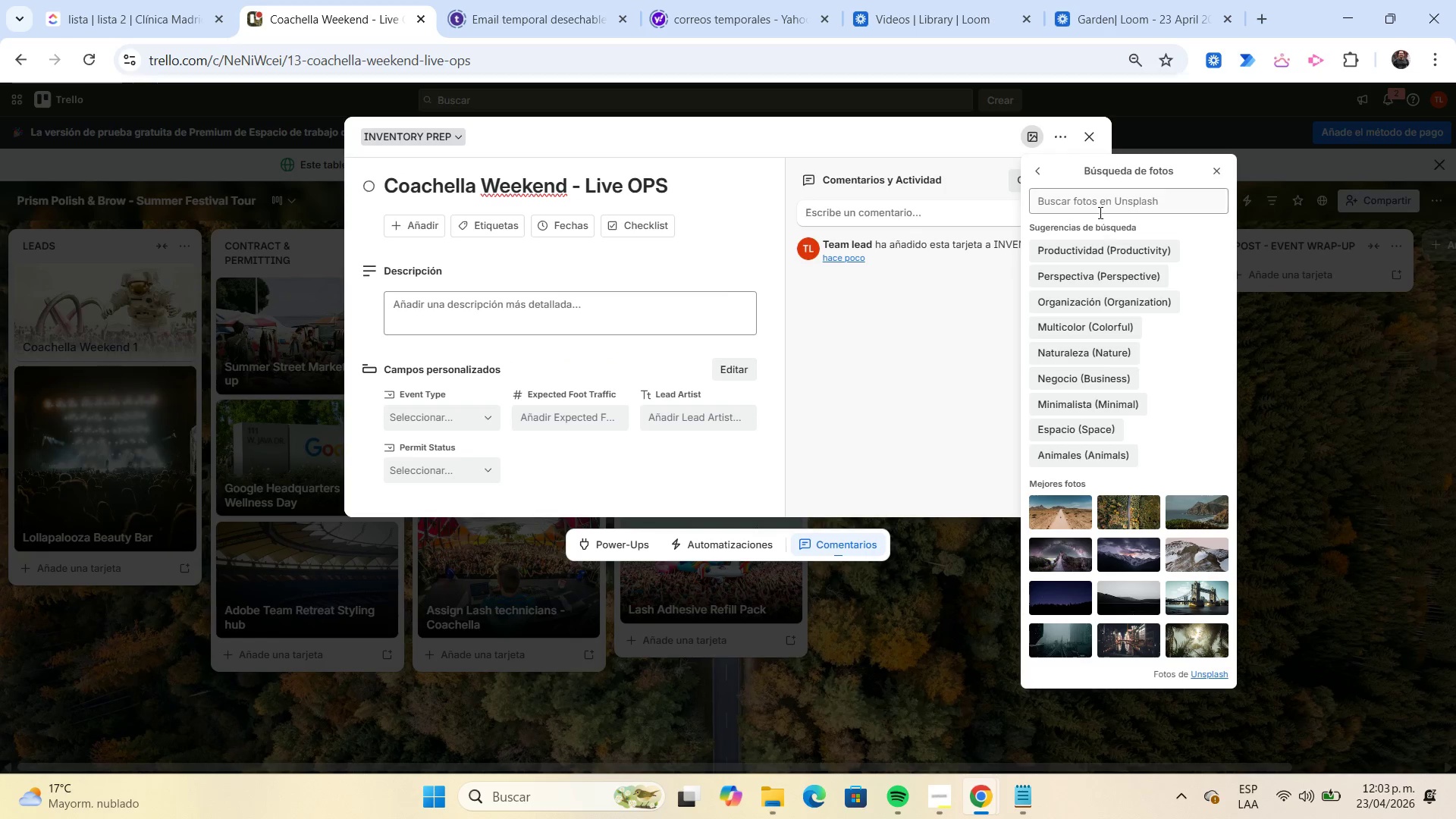 
left_click([1088, 206])
 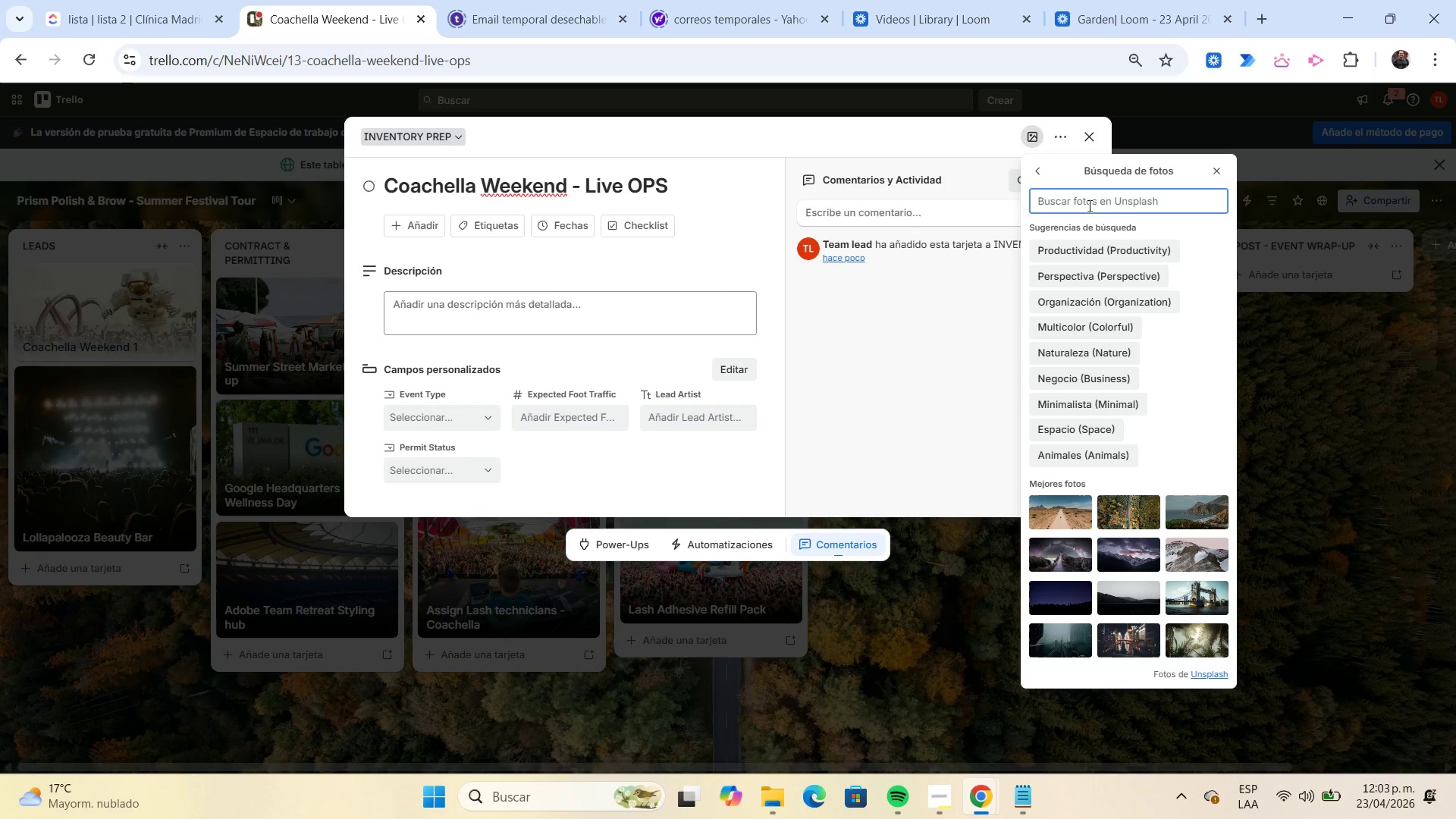 
key(Control+ControlLeft)
 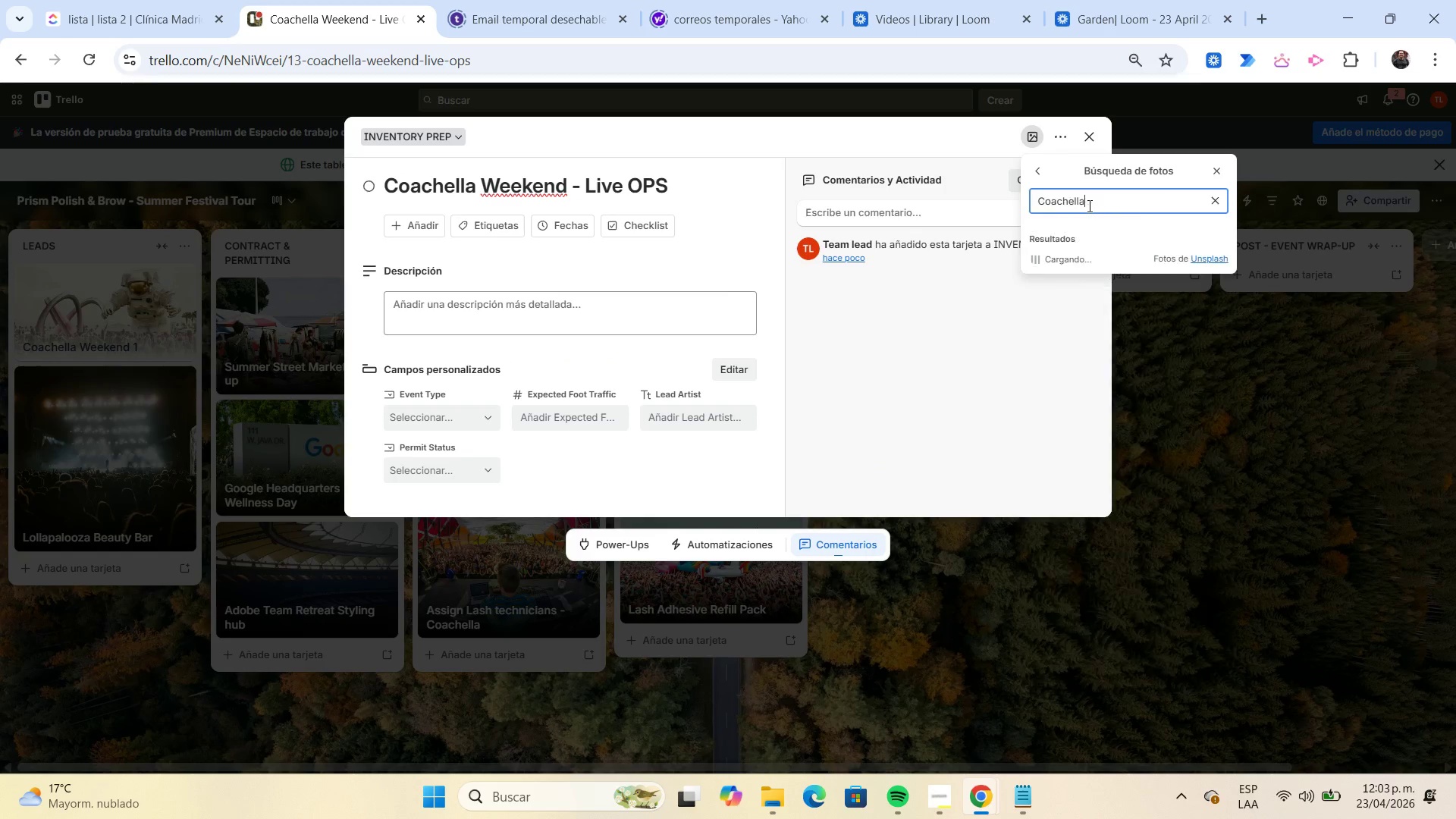 
key(Control+V)
 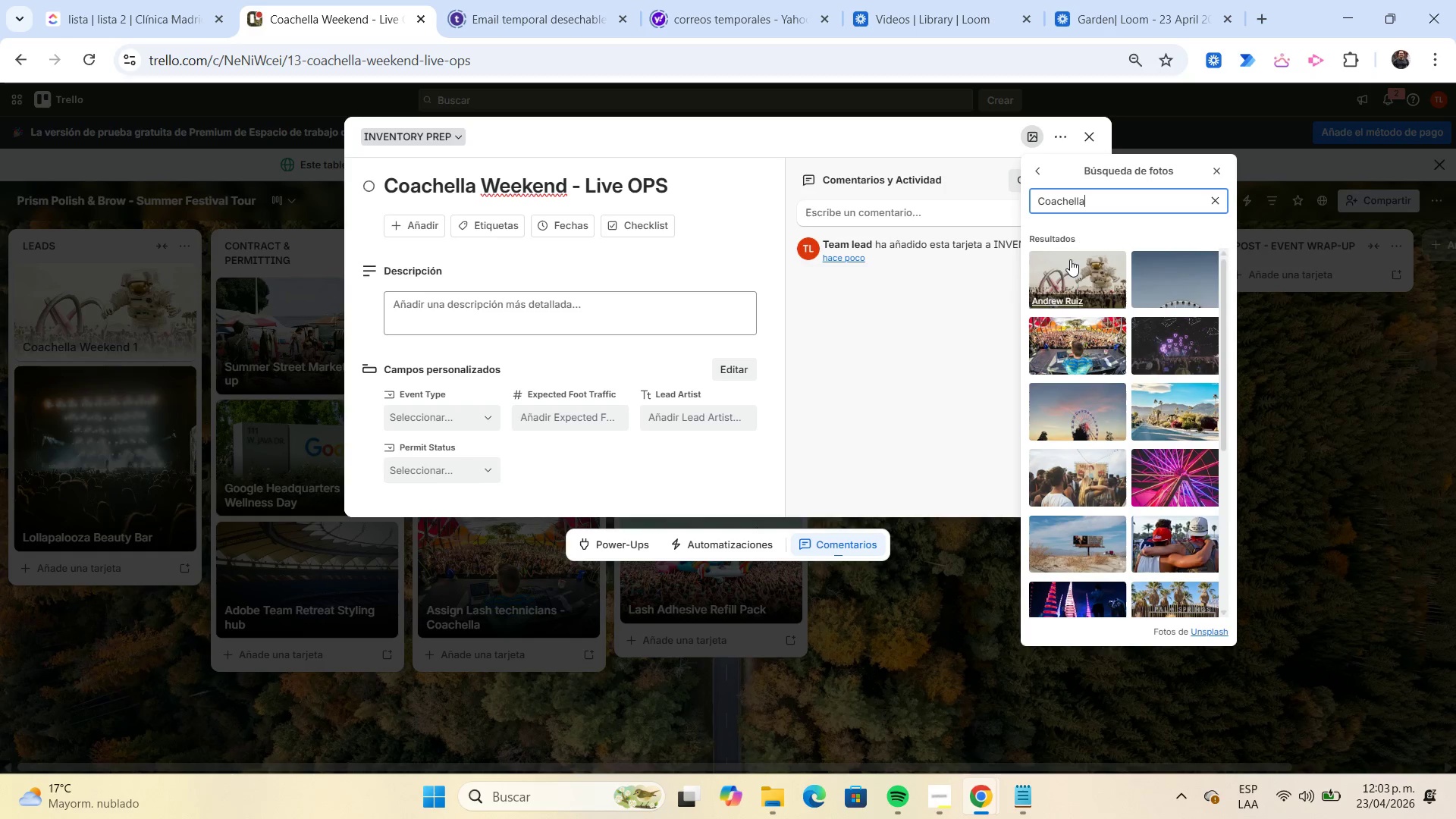 
left_click([1075, 280])
 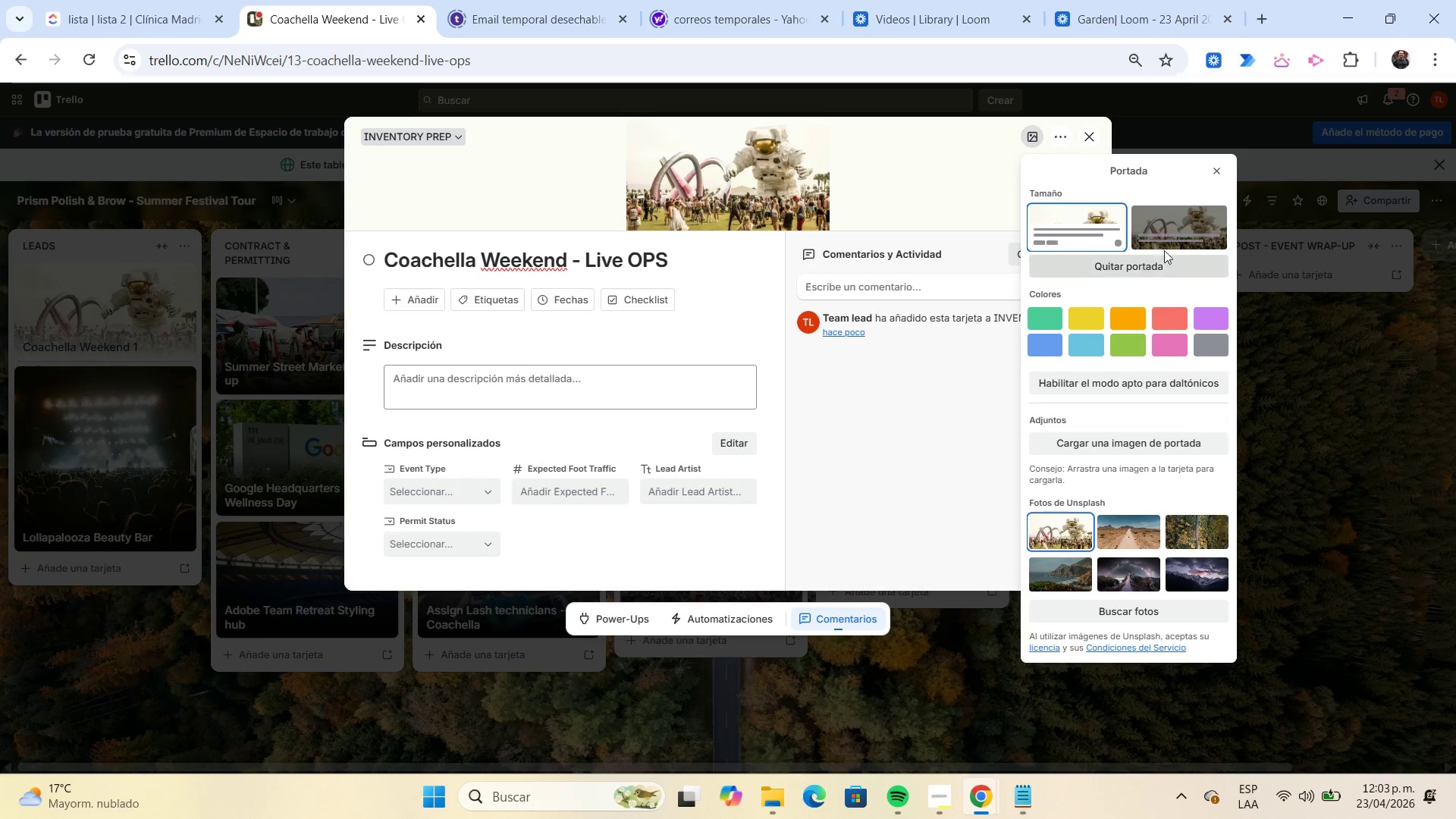 
left_click([1175, 228])
 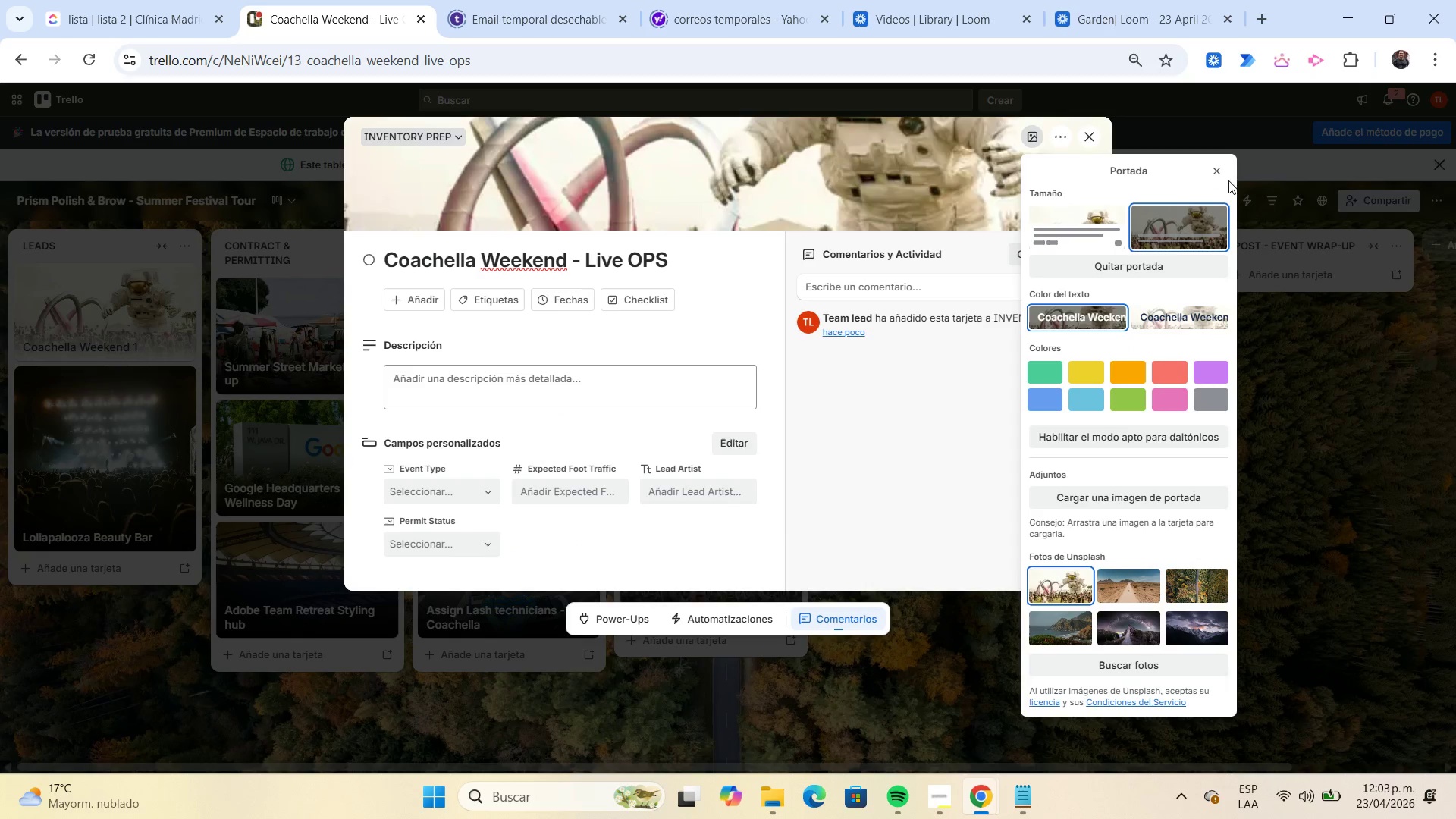 
left_click([1219, 174])
 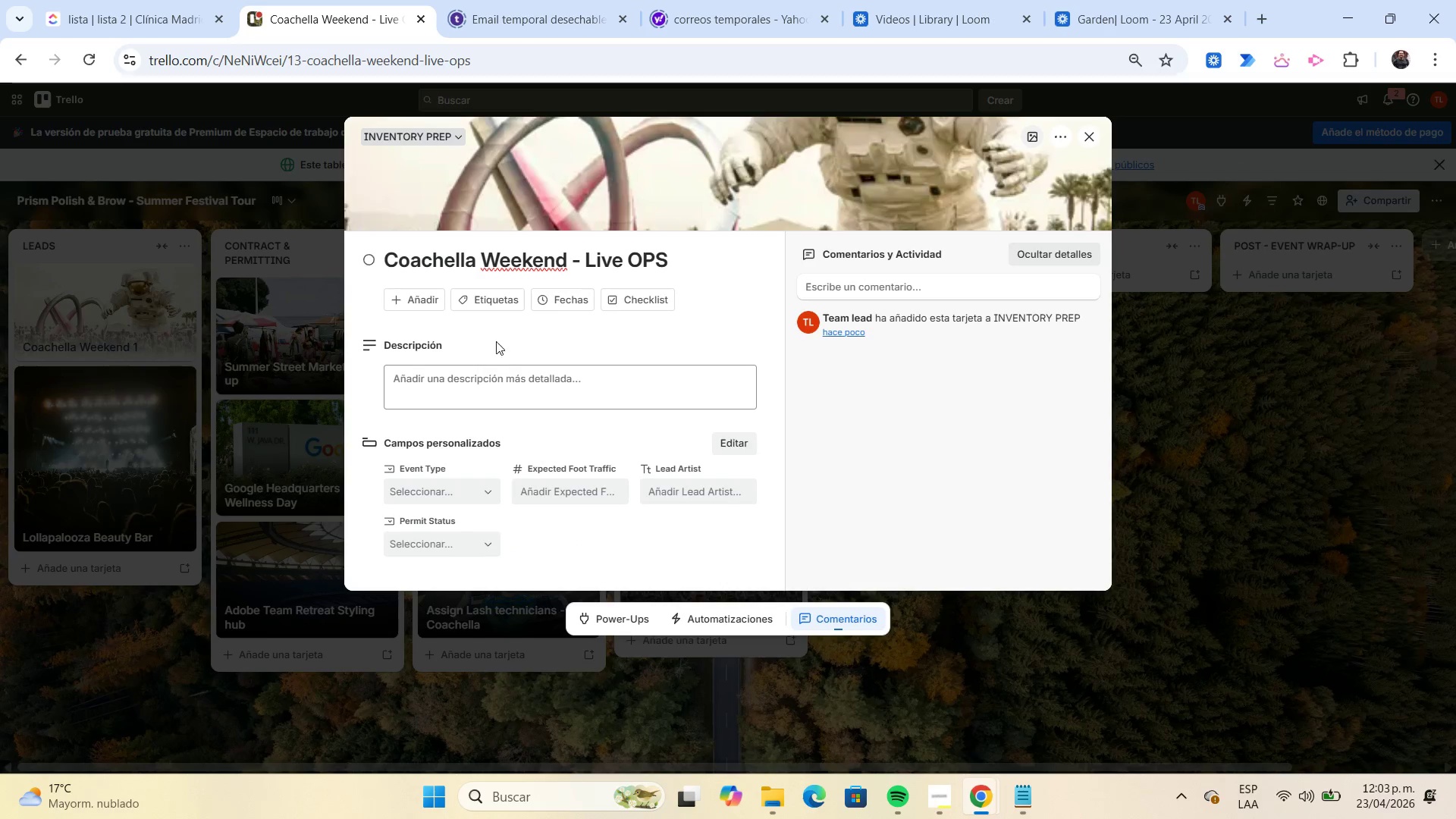 
left_click([487, 306])
 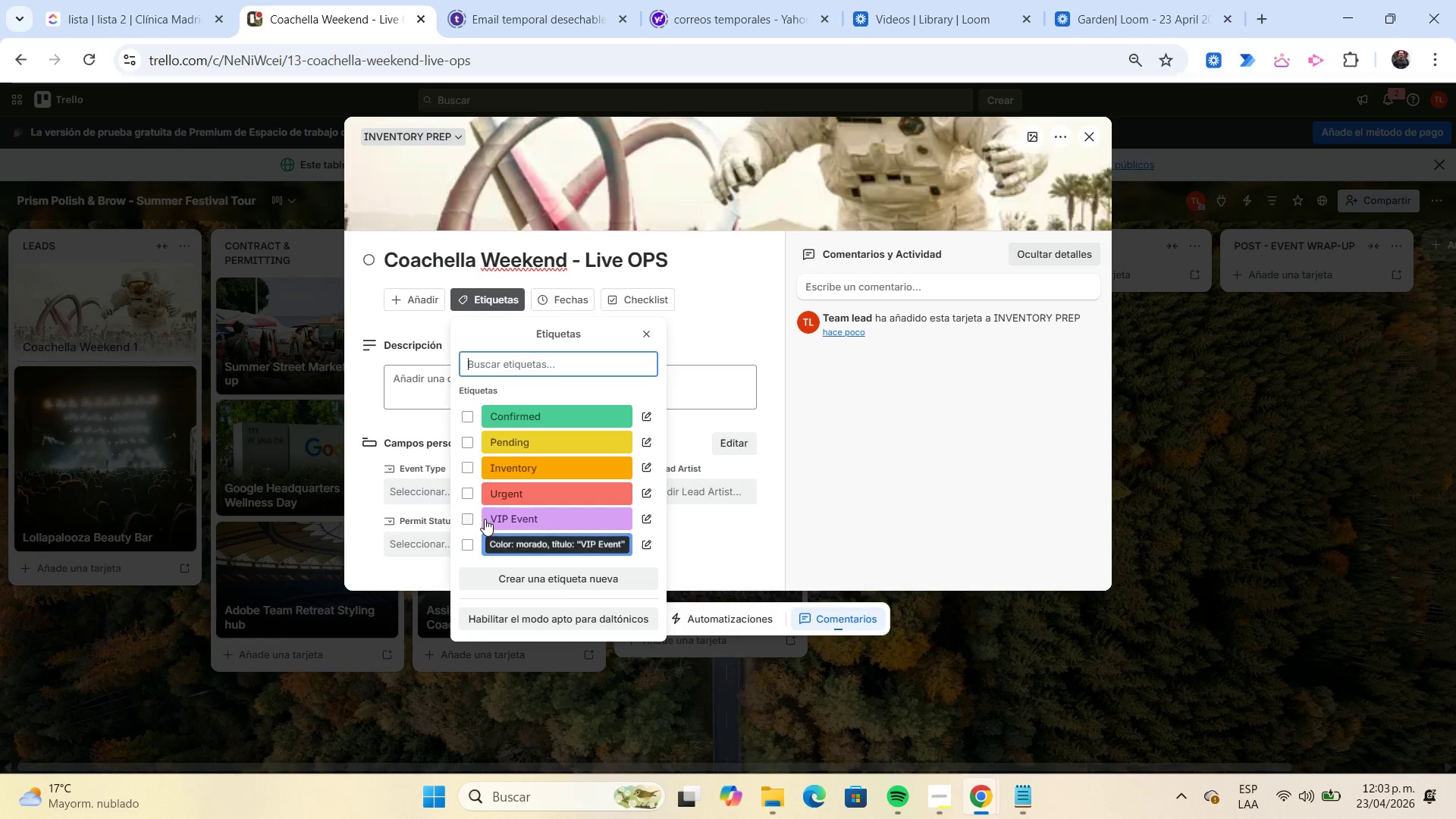 
left_click([493, 518])
 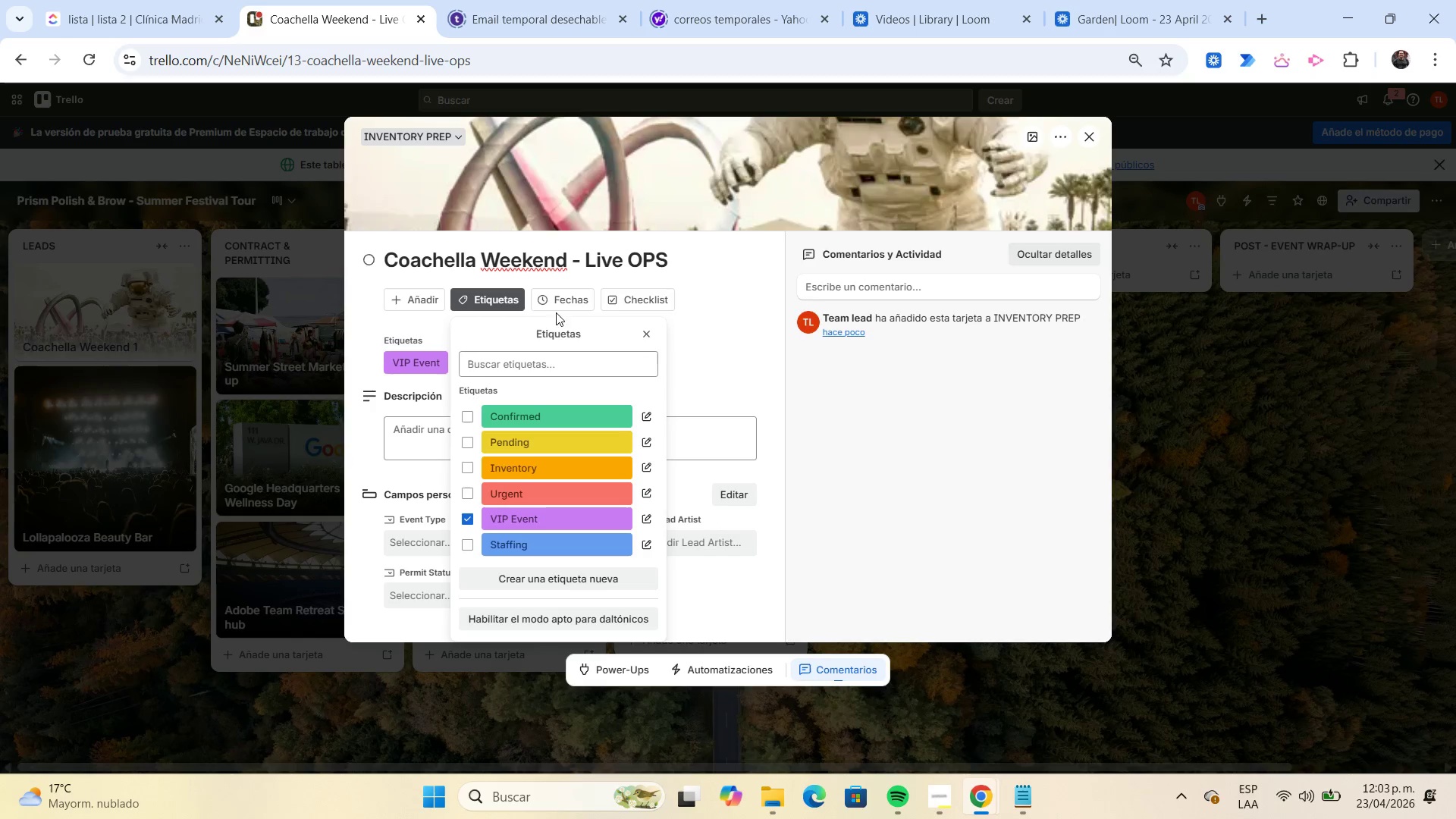 
left_click([555, 308])
 